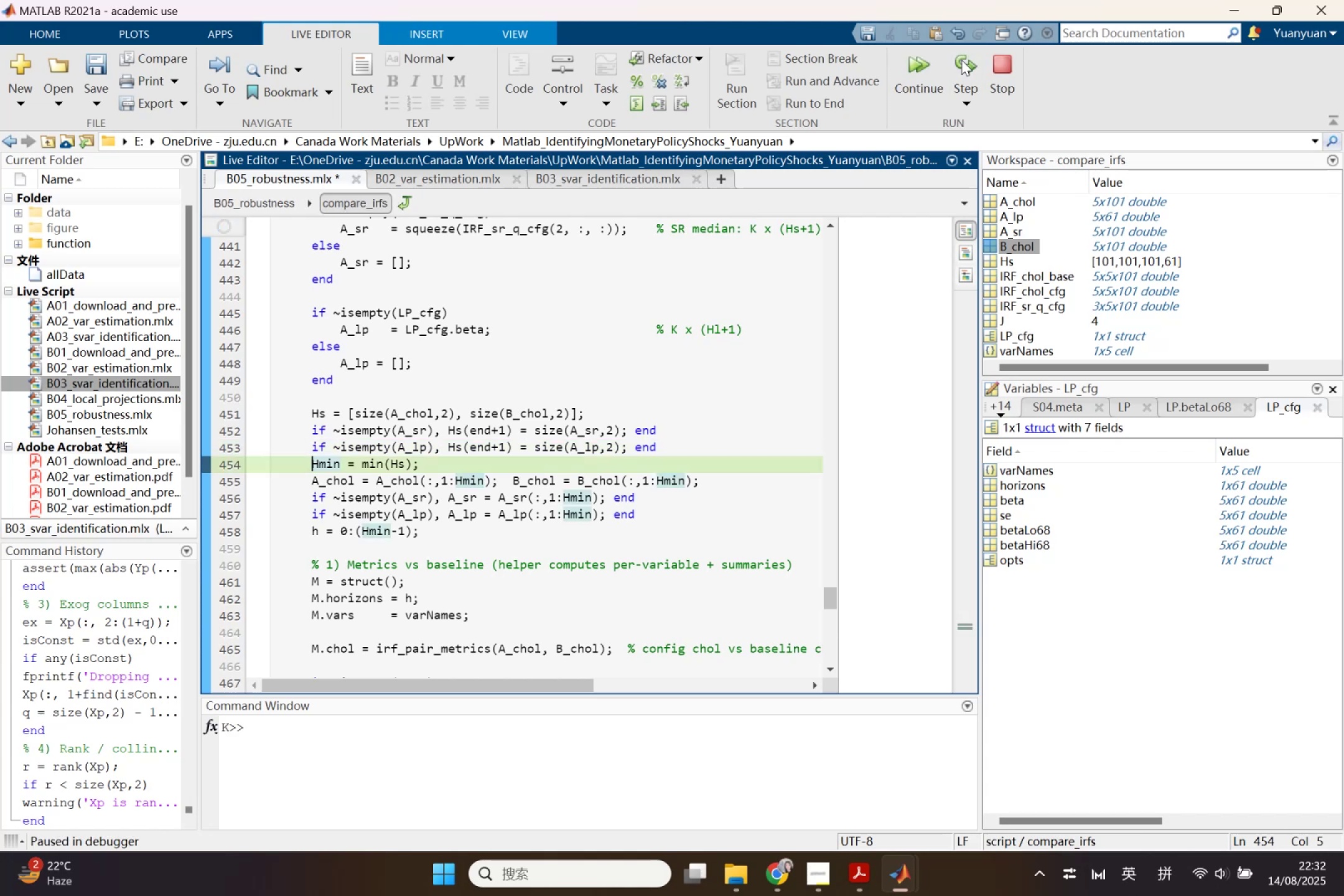 
left_click([961, 60])
 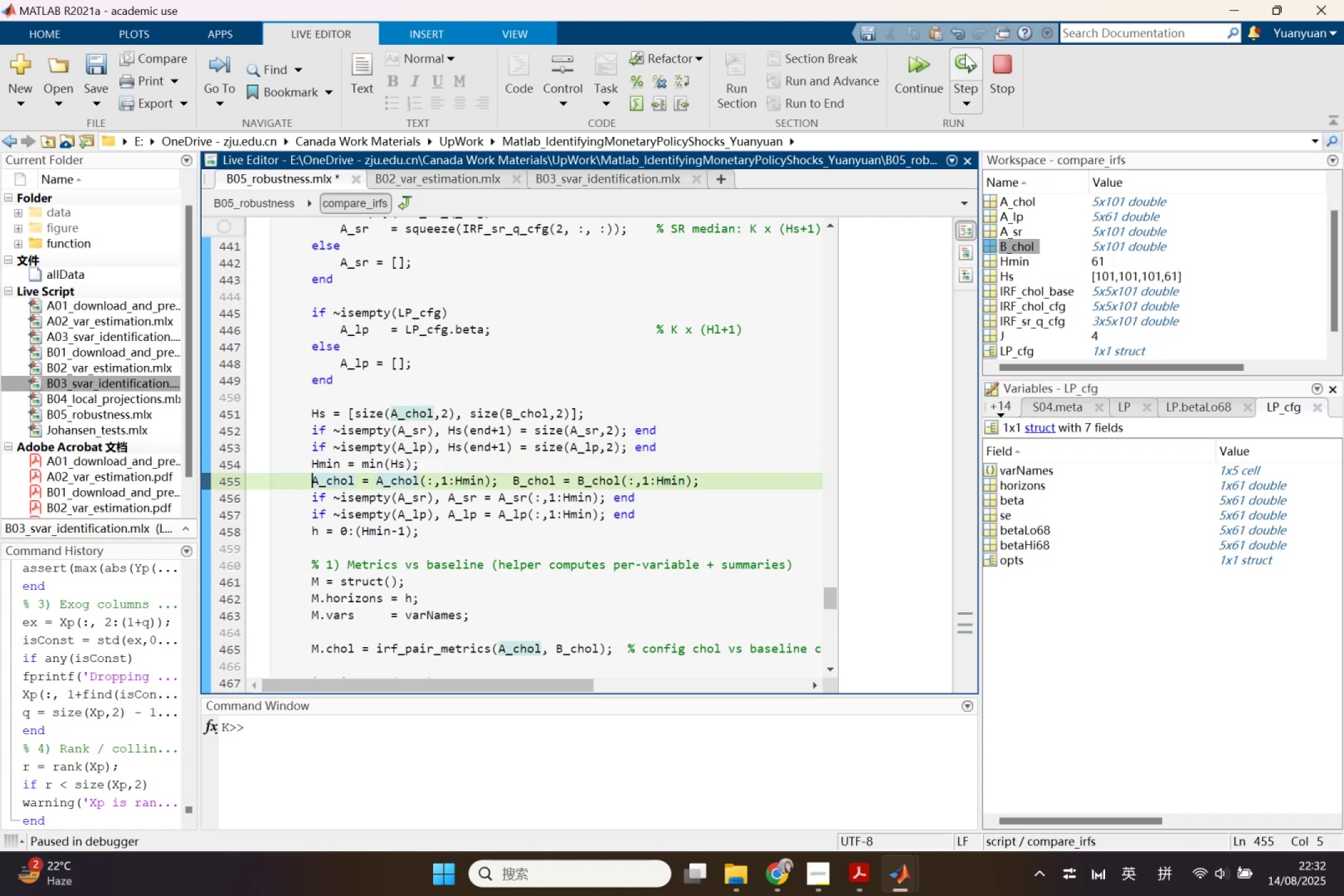 
left_click([965, 54])
 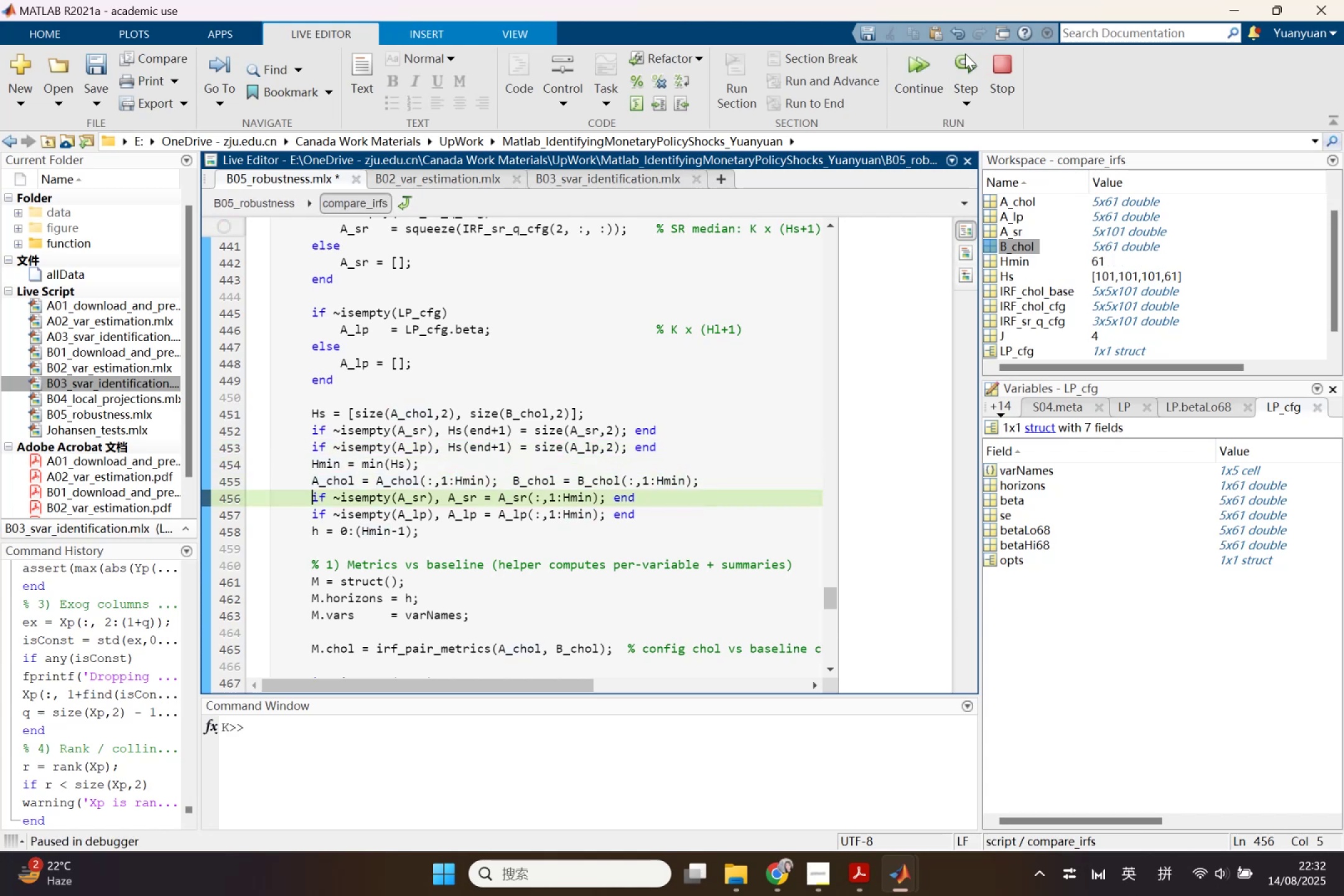 
left_click([965, 54])
 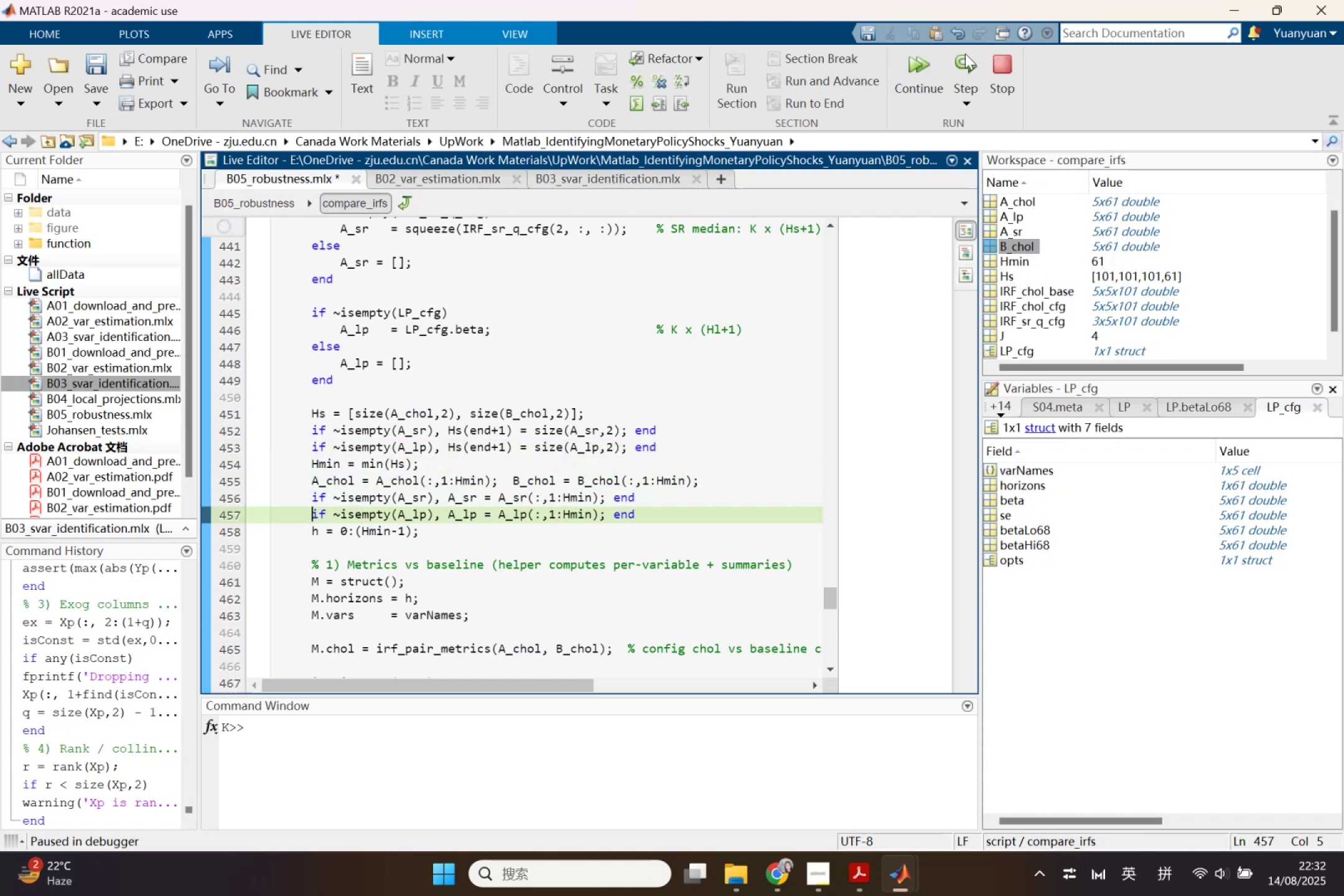 
left_click_drag(start_coordinate=[965, 54], to_coordinate=[968, 49])
 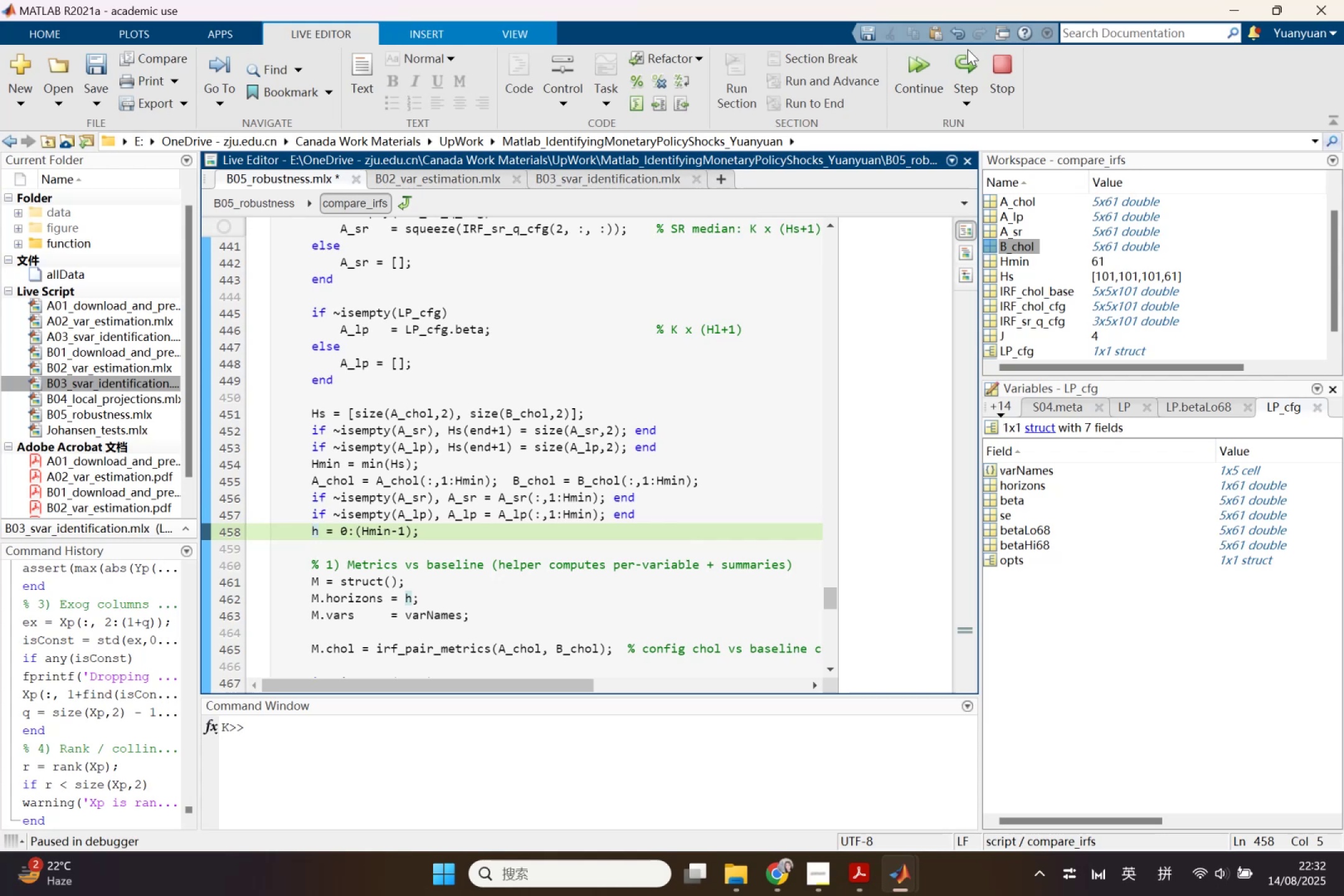 
left_click([968, 49])
 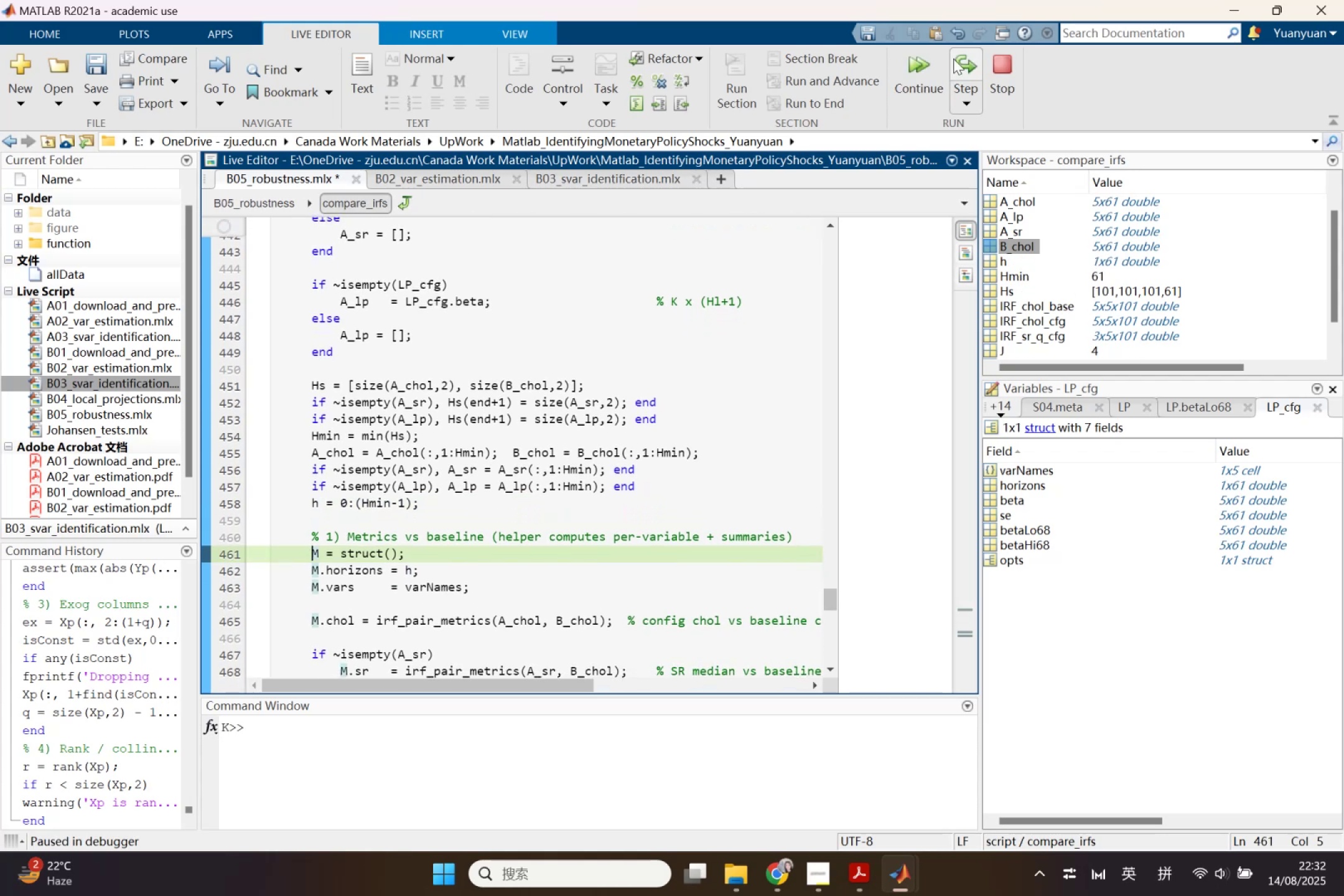 
scroll: coordinate [729, 411], scroll_direction: down, amount: 1.0
 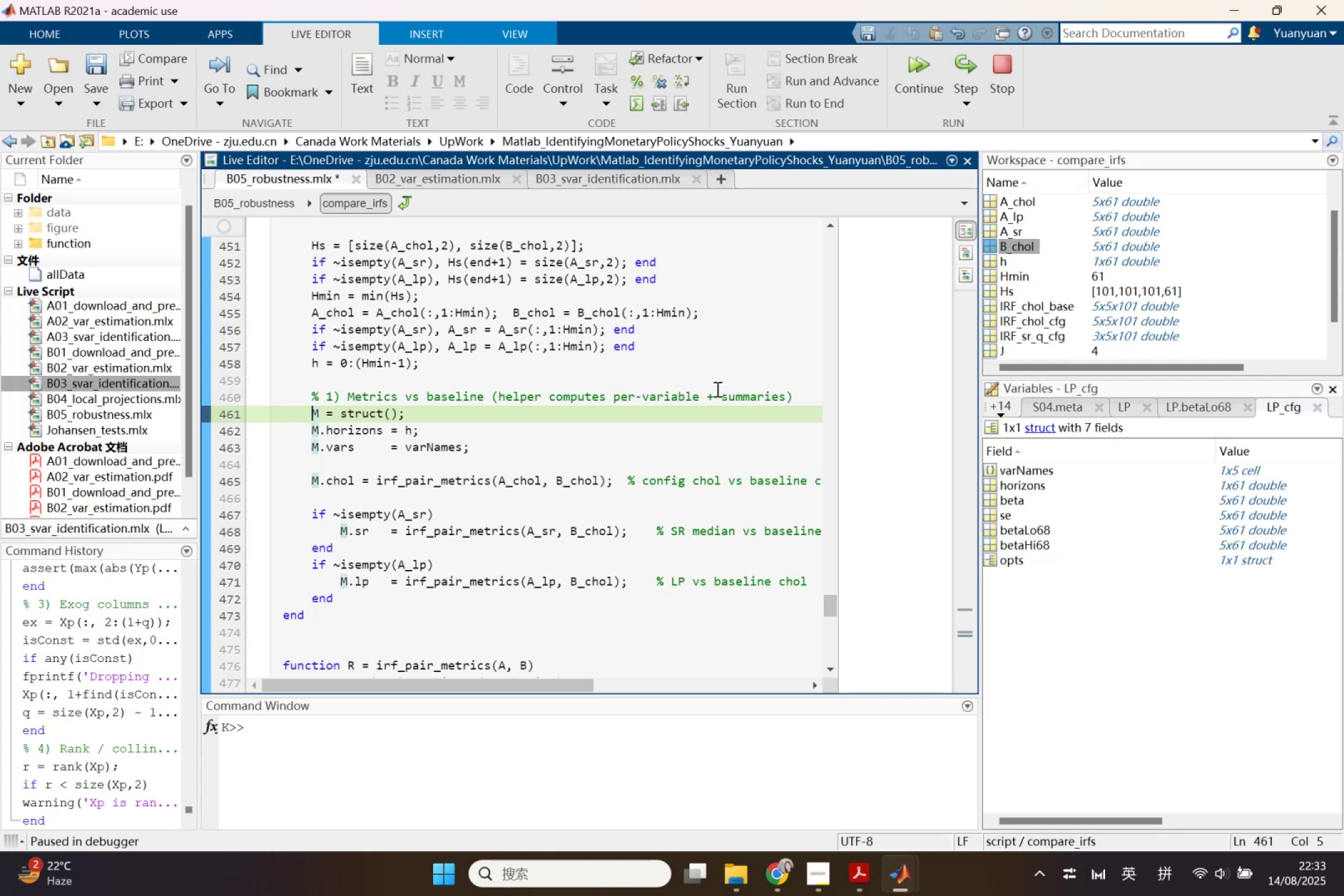 
wait(22.33)
 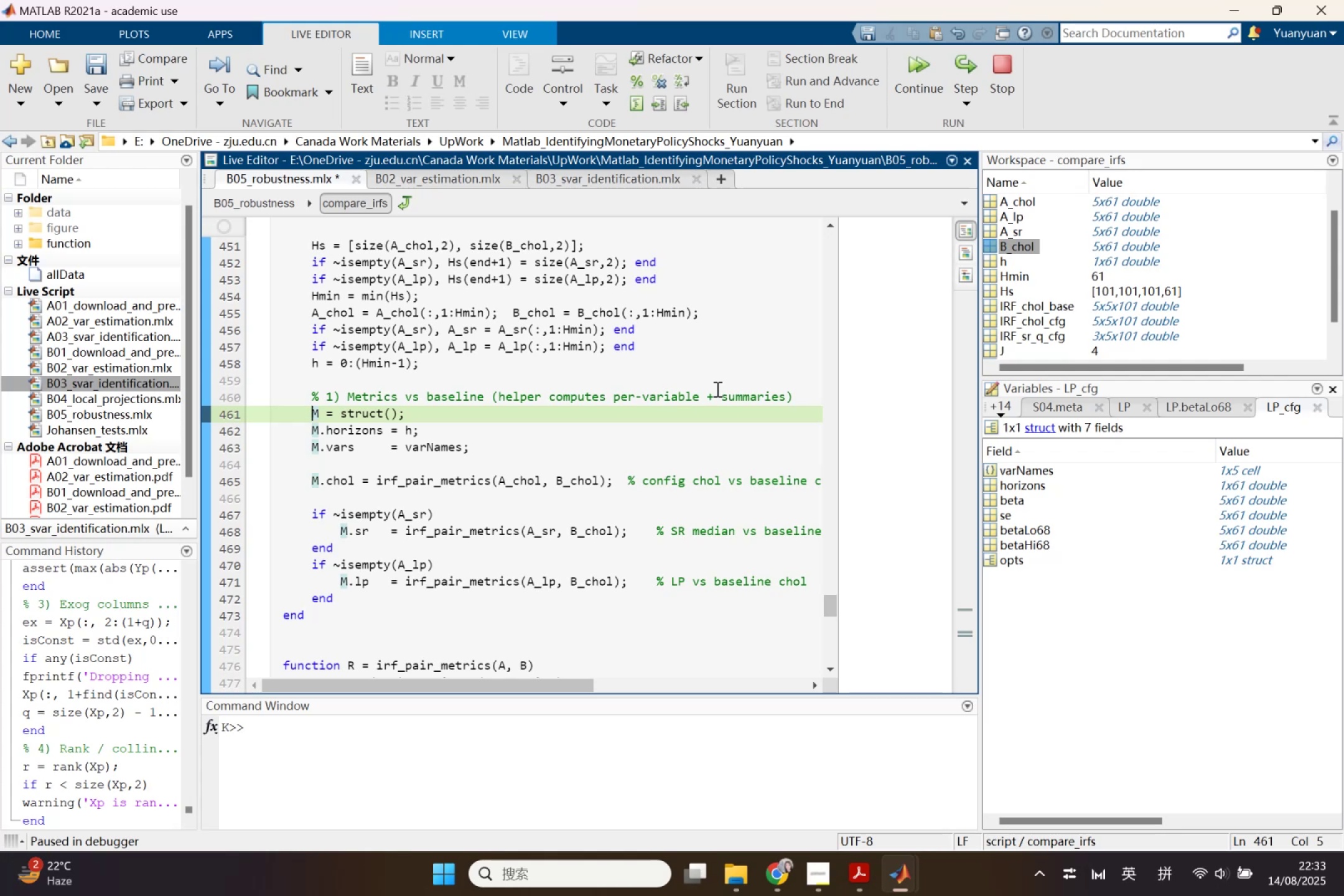 
scroll: coordinate [703, 402], scroll_direction: down, amount: 1.0
 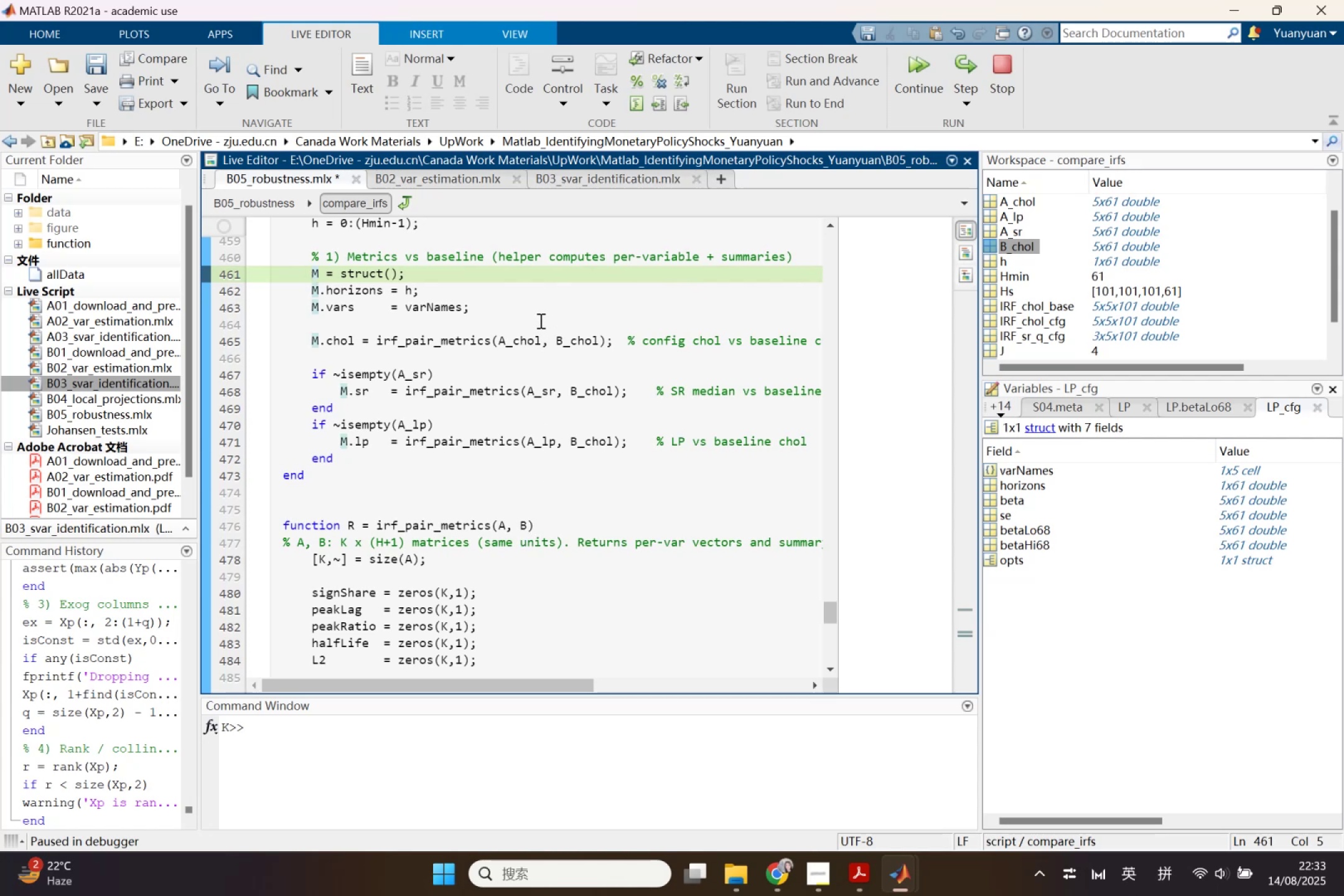 
wait(6.83)
 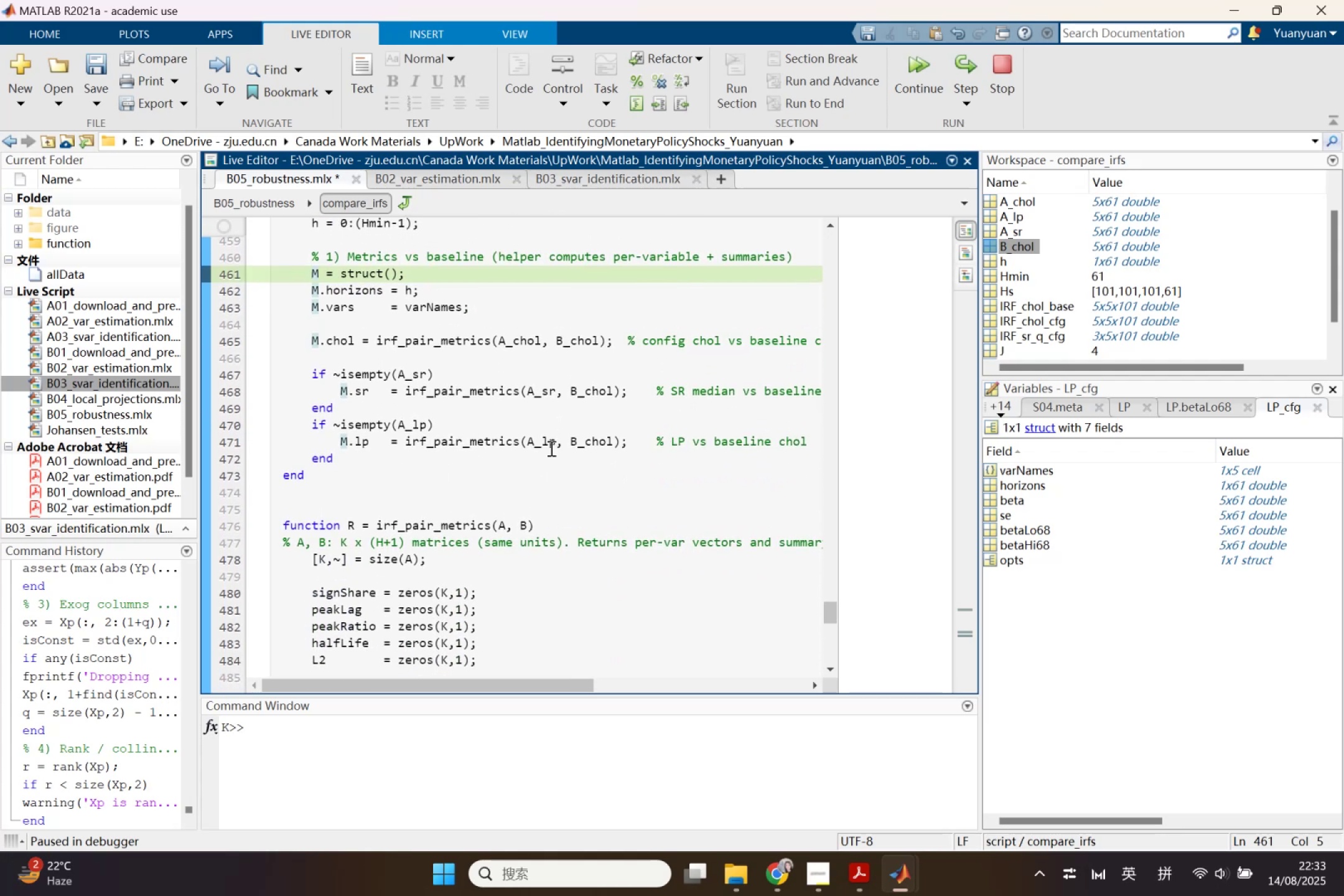 
scroll: coordinate [528, 362], scroll_direction: down, amount: 2.0
 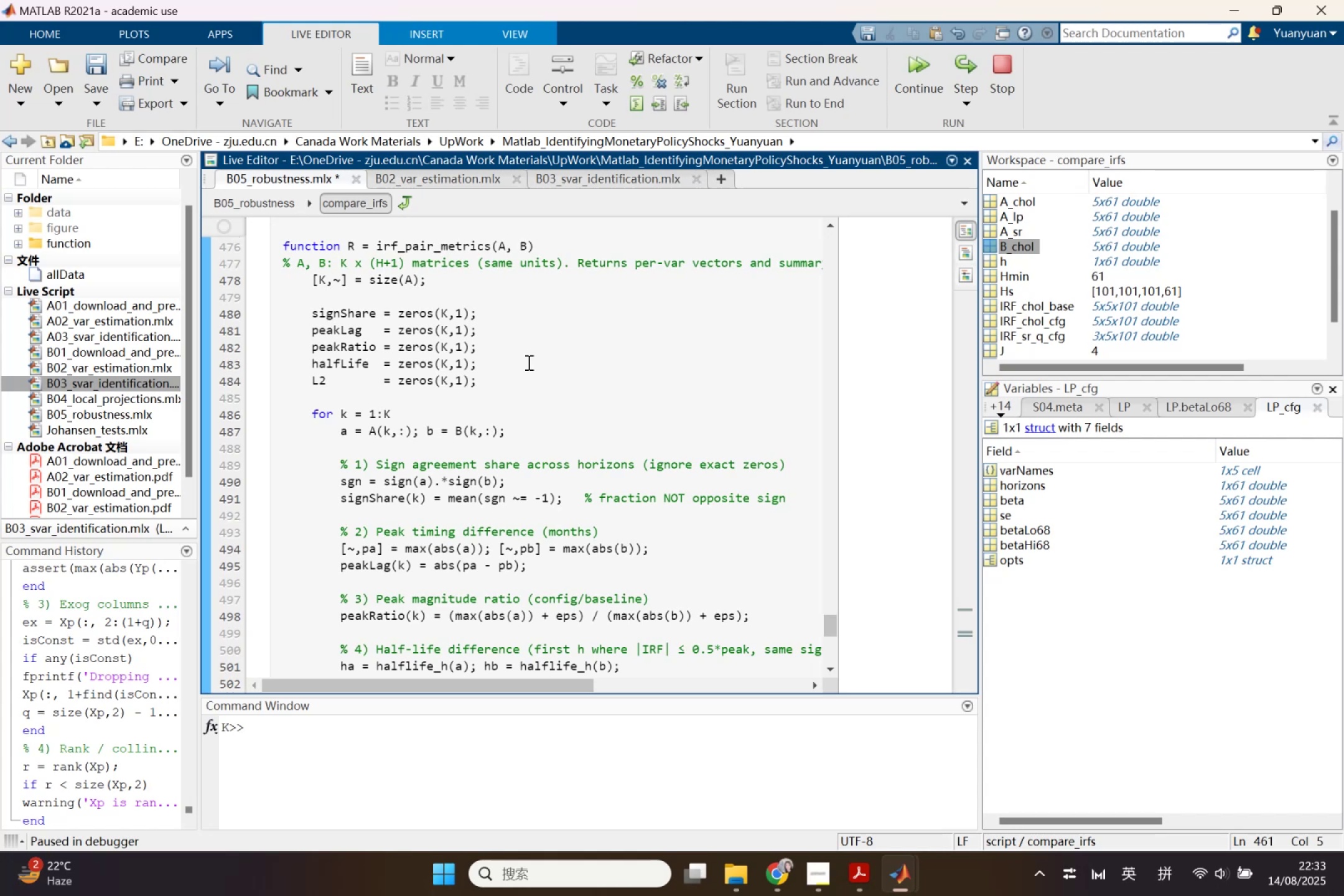 
wait(18.49)
 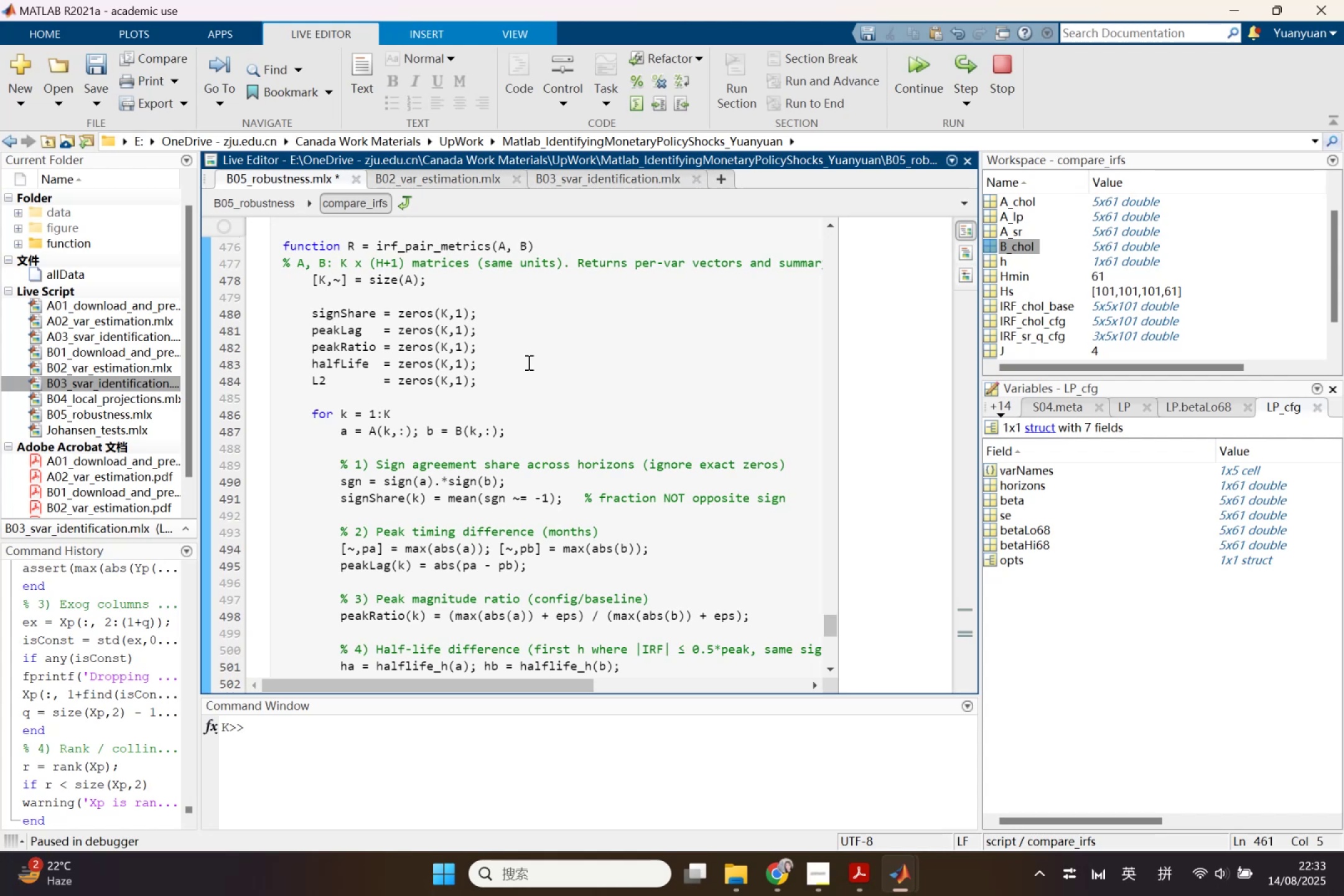 
scroll: coordinate [528, 362], scroll_direction: down, amount: 1.0
 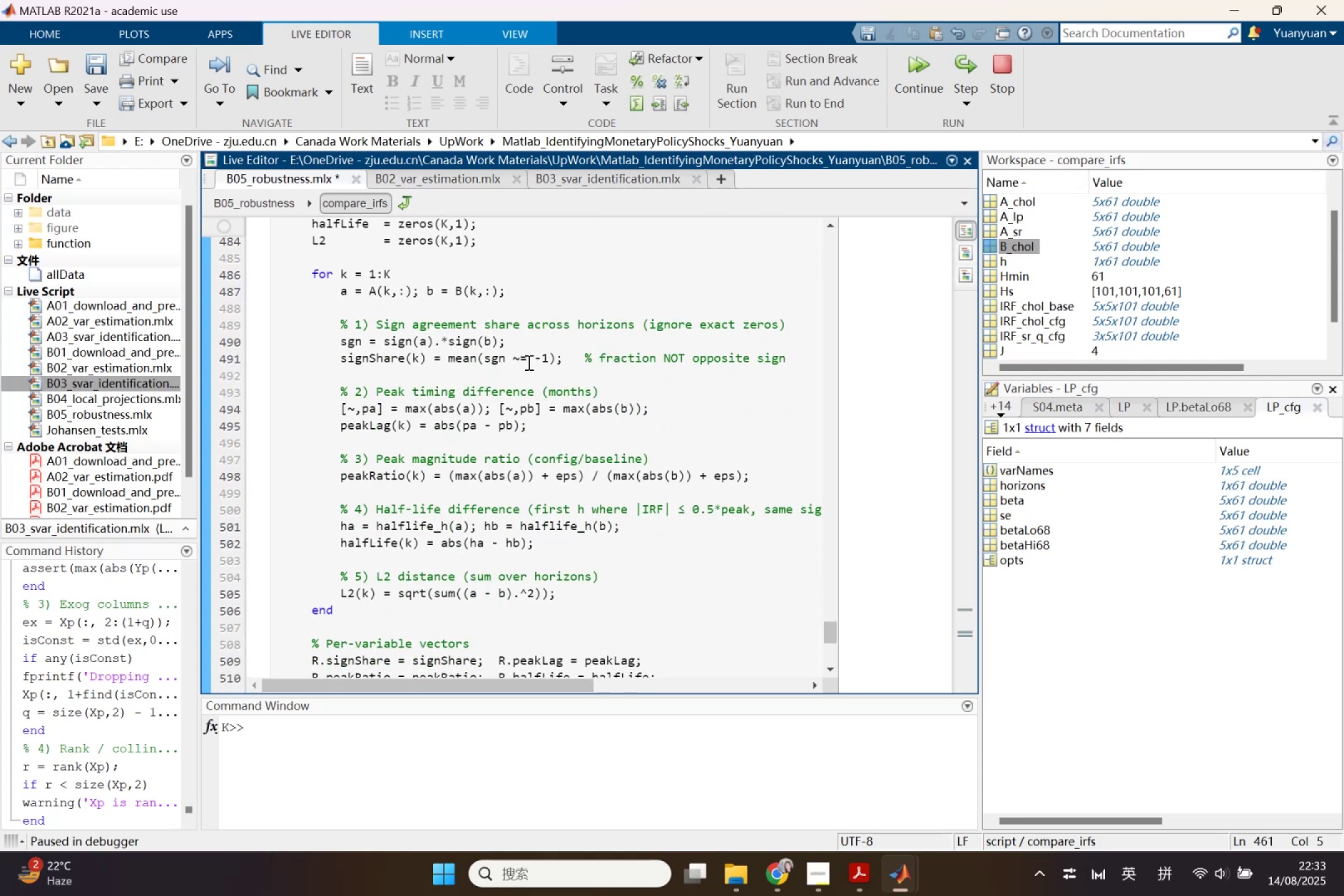 
scroll: coordinate [549, 354], scroll_direction: up, amount: 3.0
 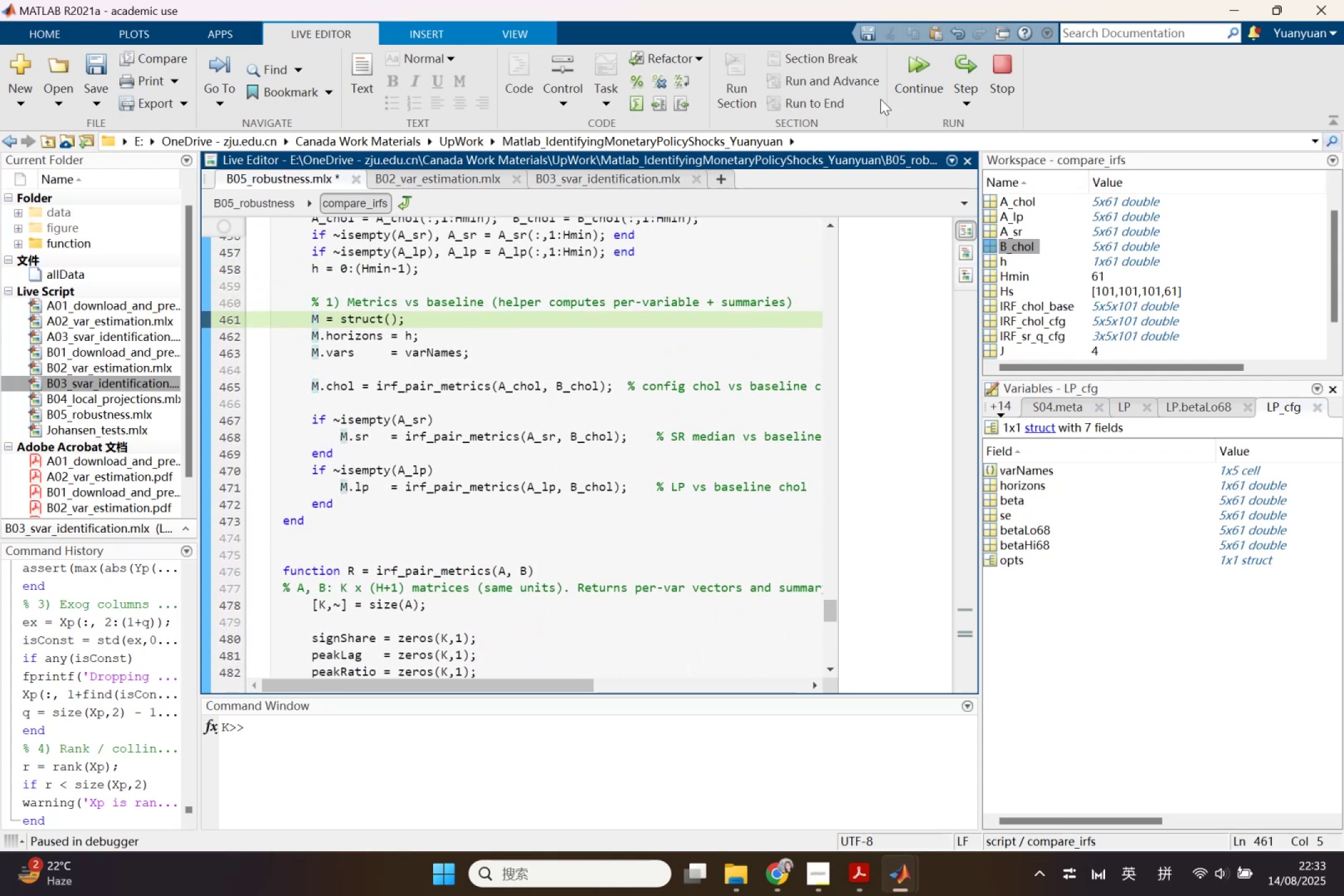 
left_click([958, 68])
 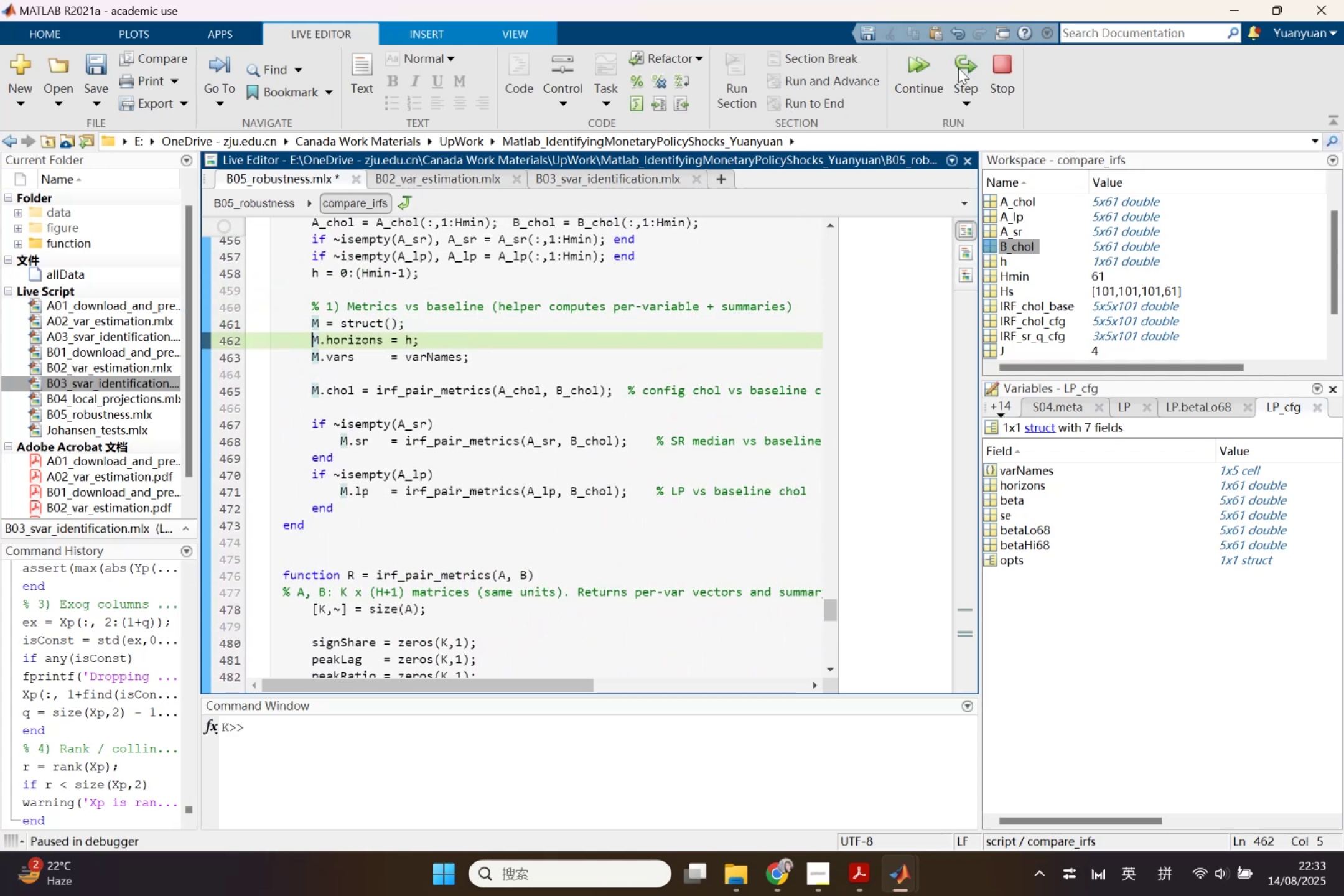 
left_click([958, 68])
 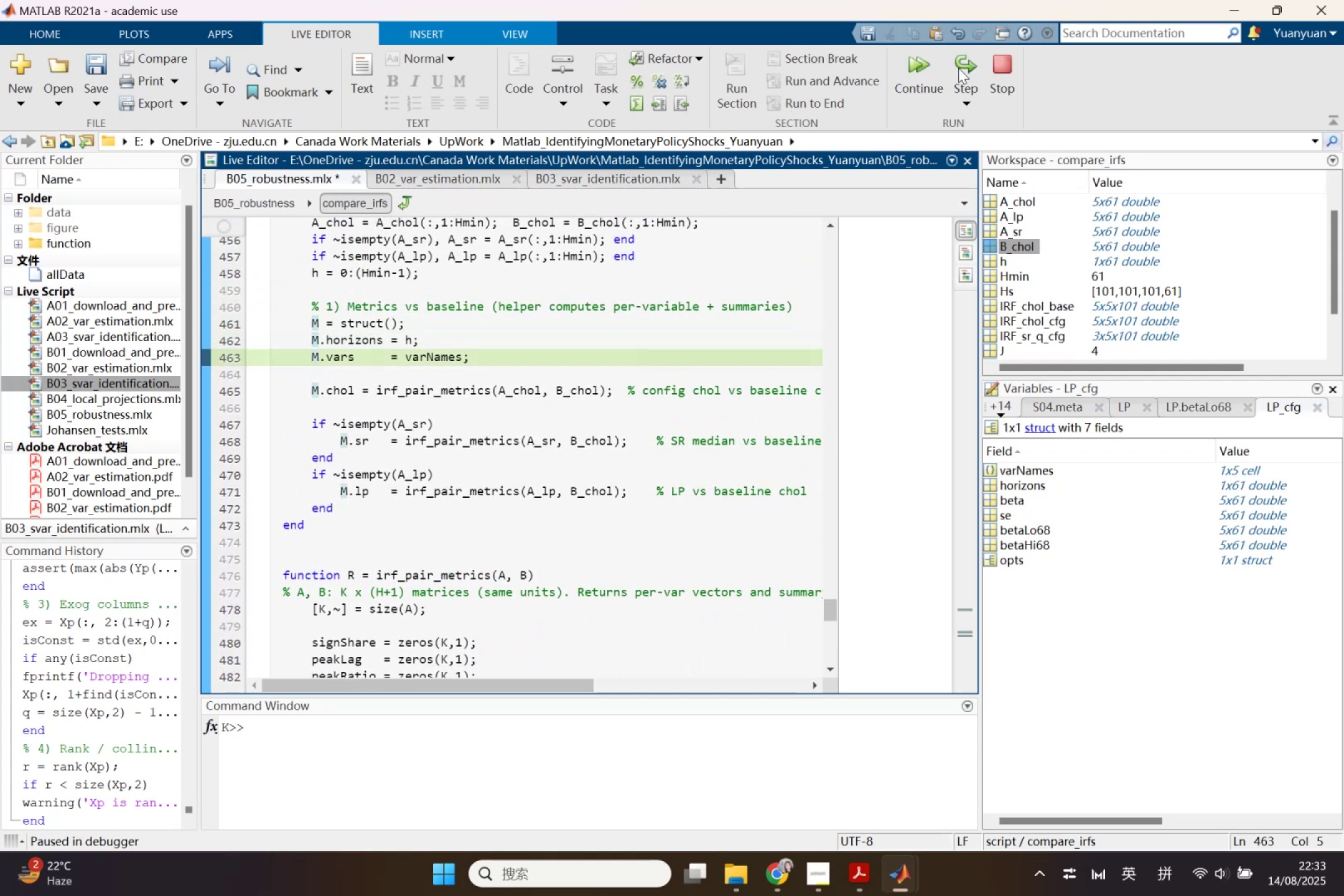 
left_click([958, 68])
 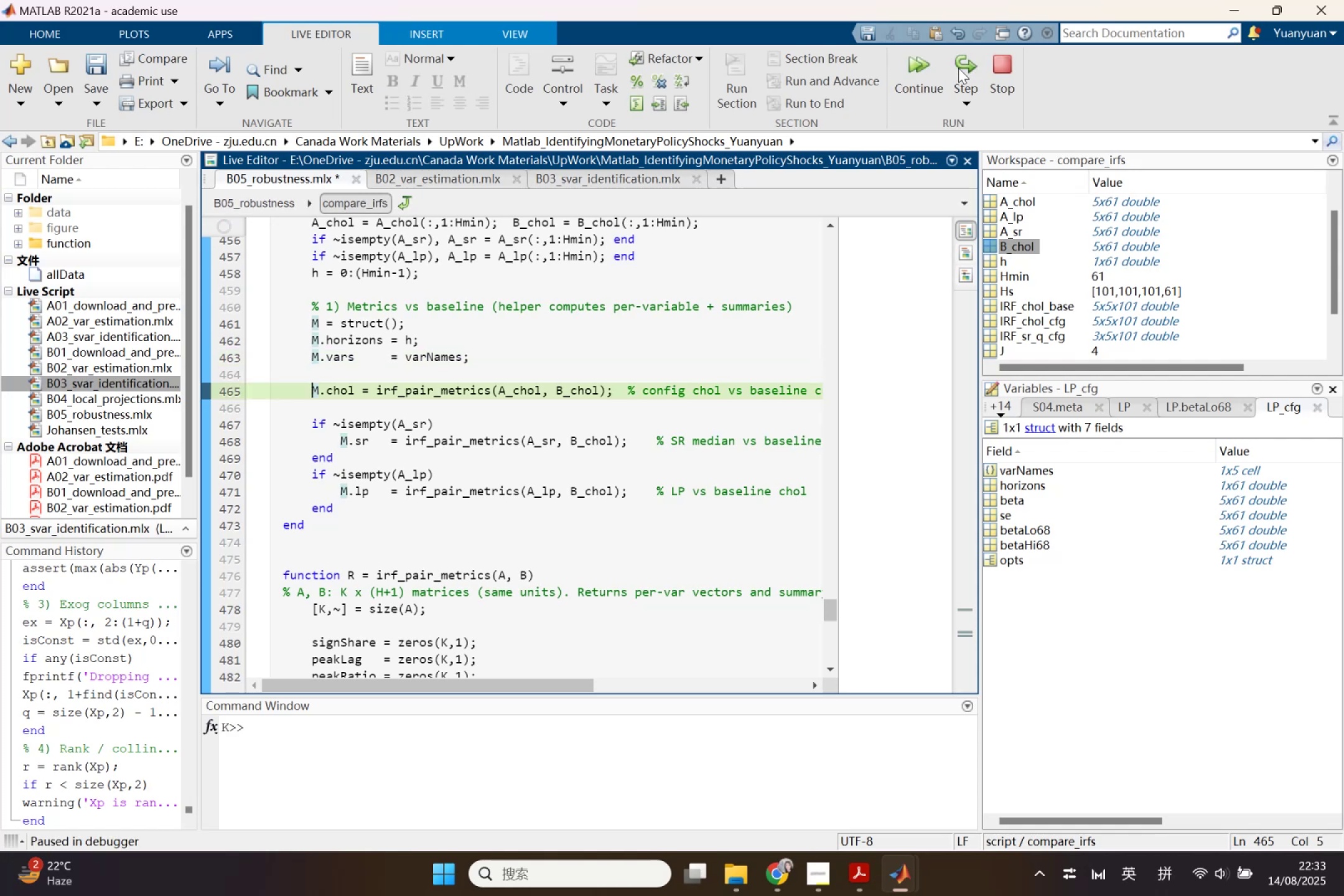 
left_click([958, 68])
 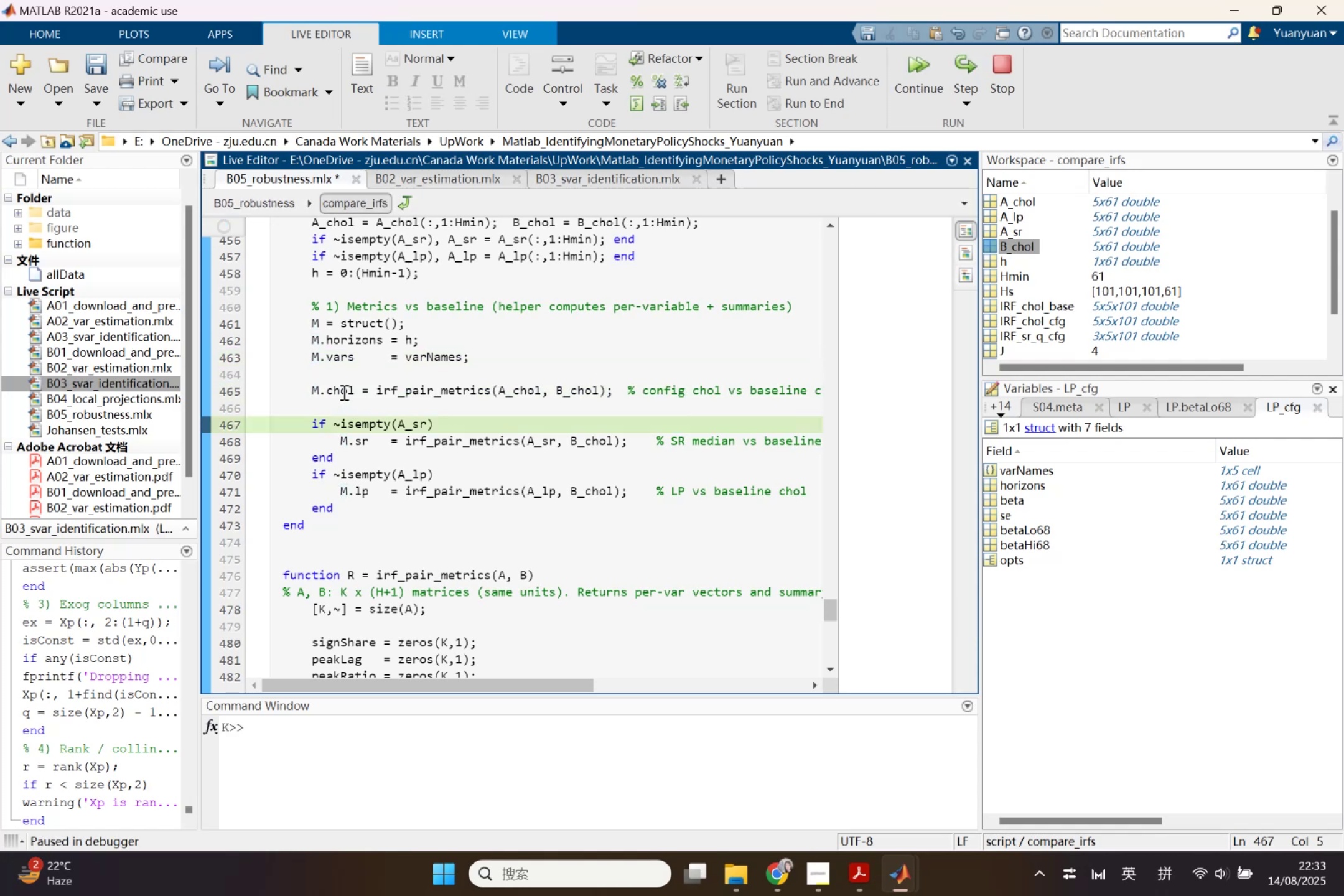 
left_click([325, 386])
 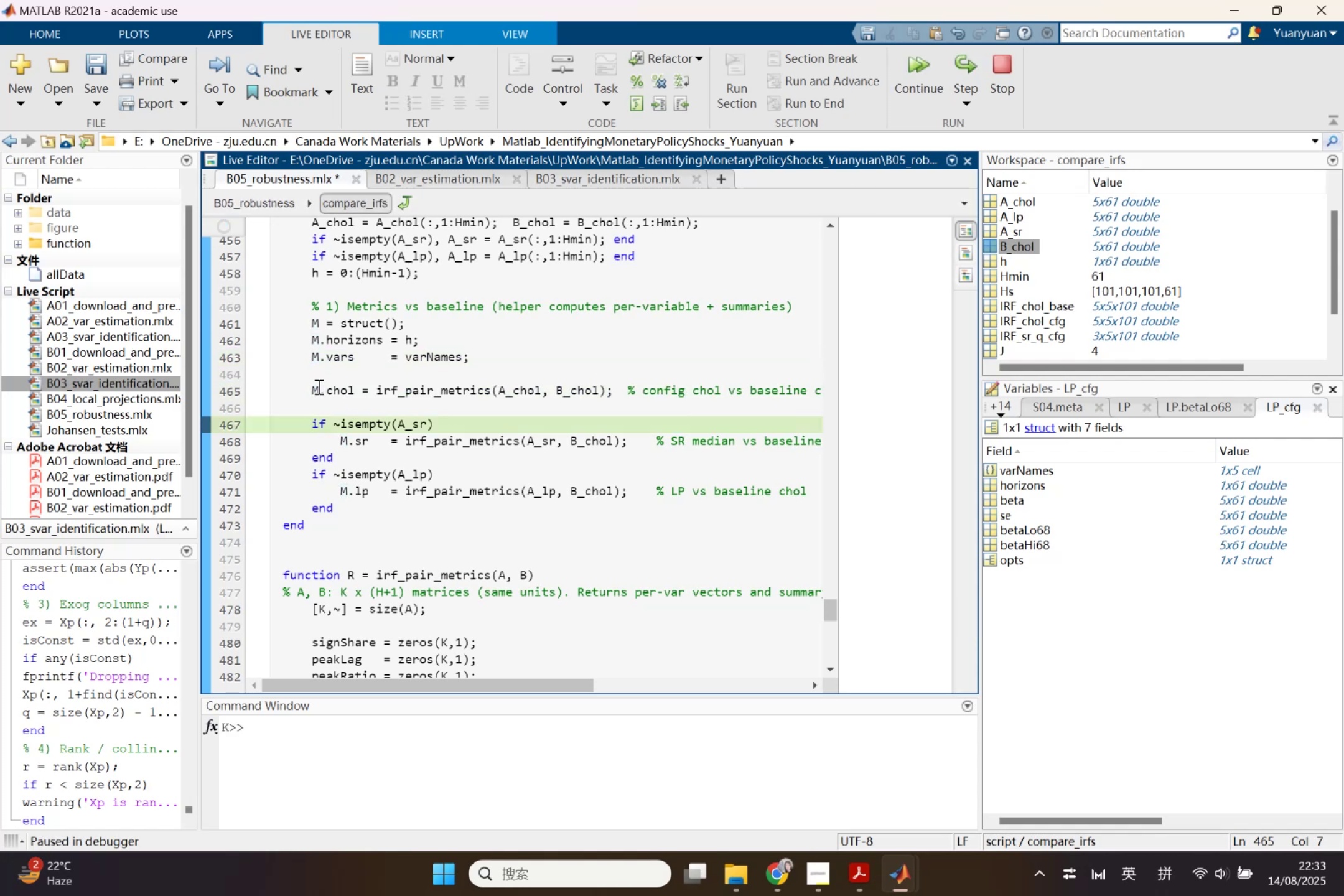 
right_click([317, 386])
 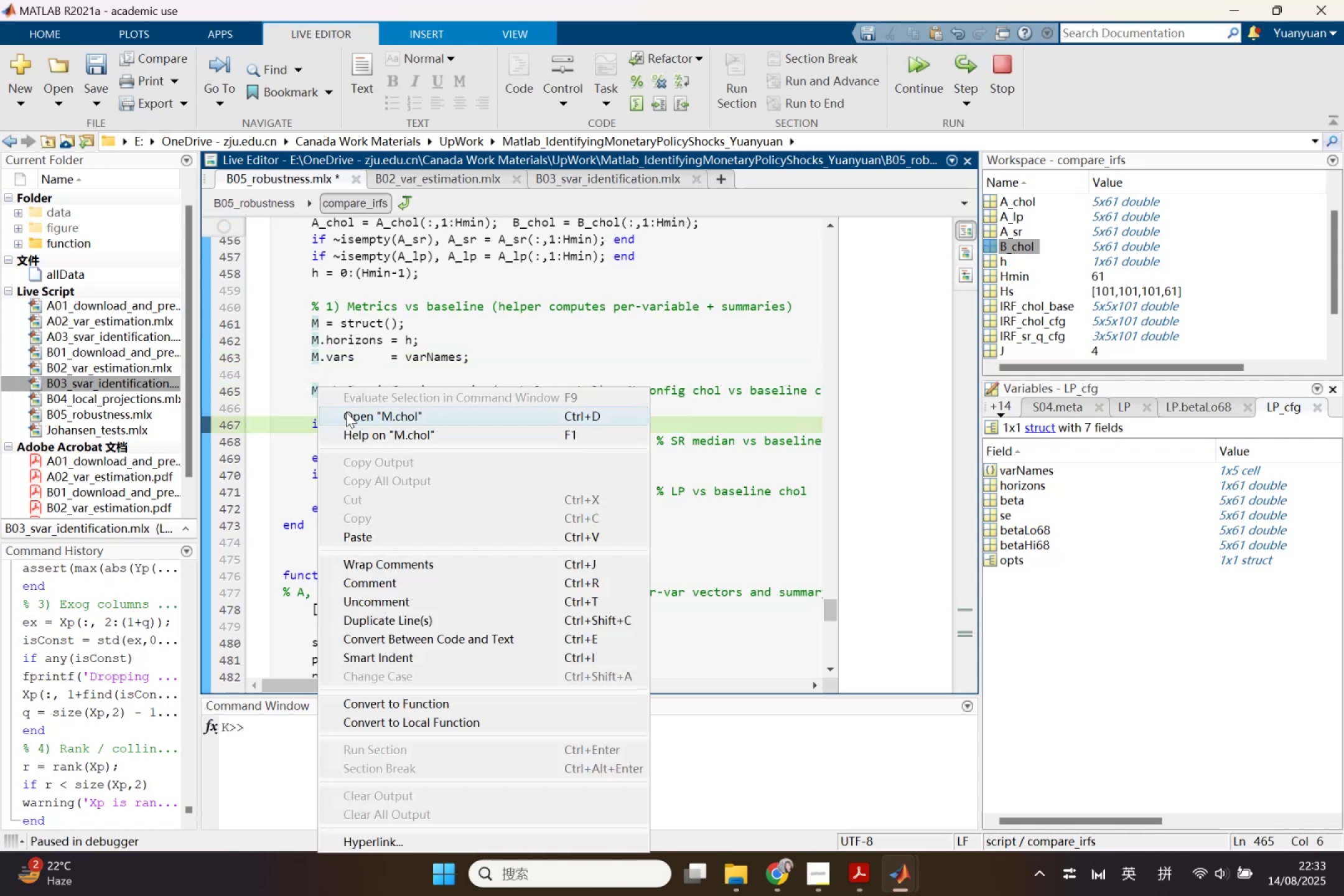 
left_click([346, 412])
 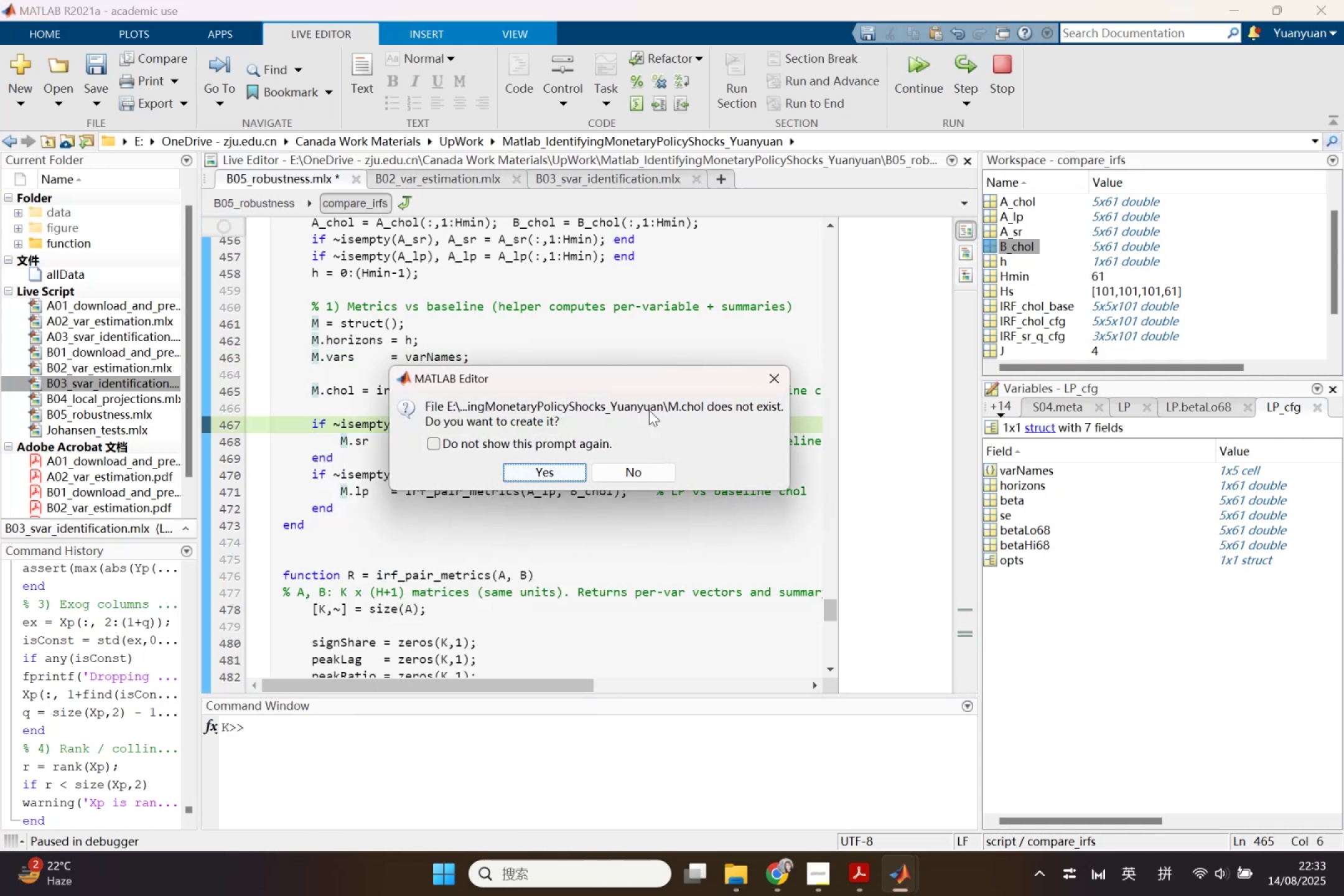 
left_click([768, 376])
 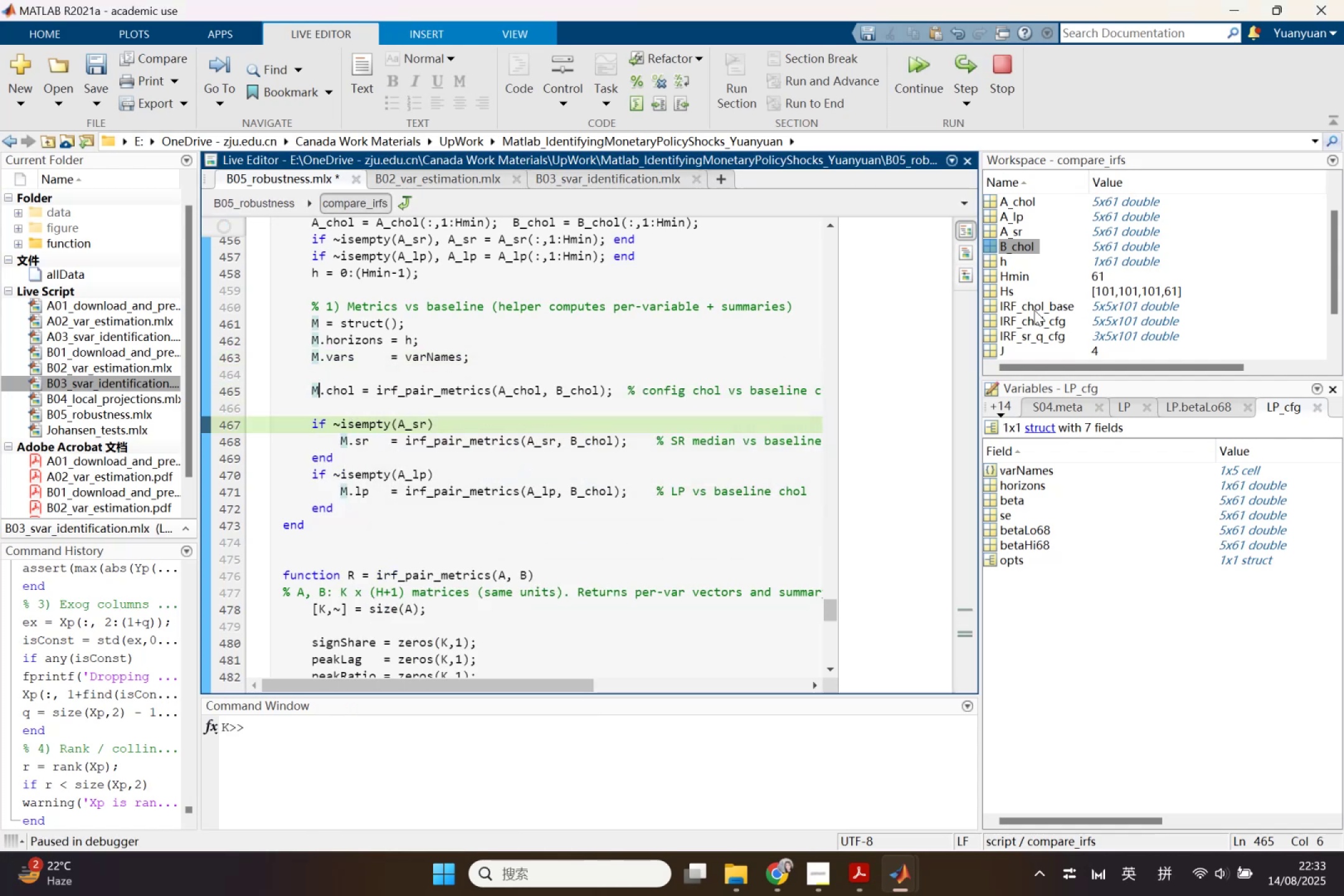 
left_click([988, 322])
 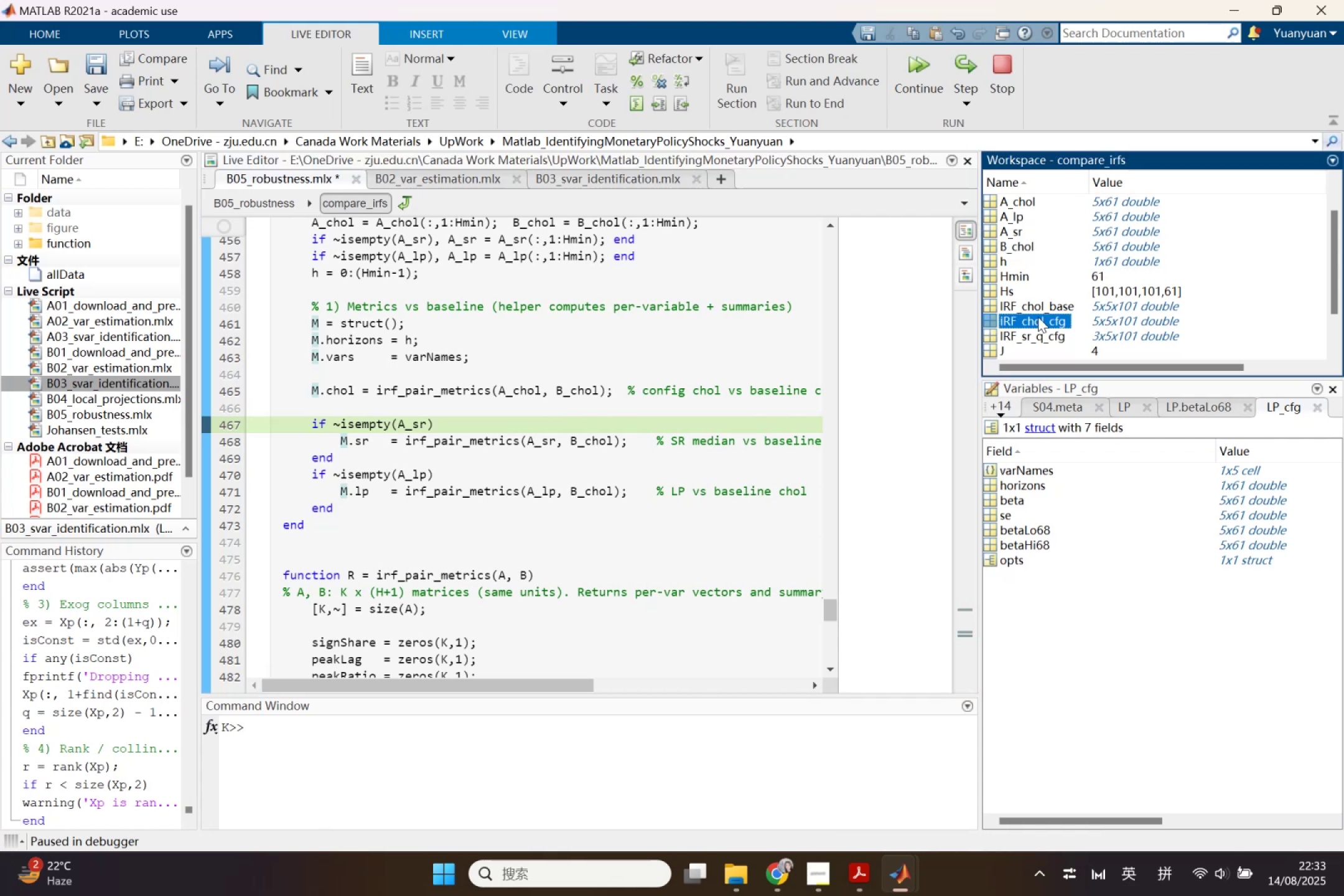 
scroll: coordinate [1038, 317], scroll_direction: down, amount: 2.0
 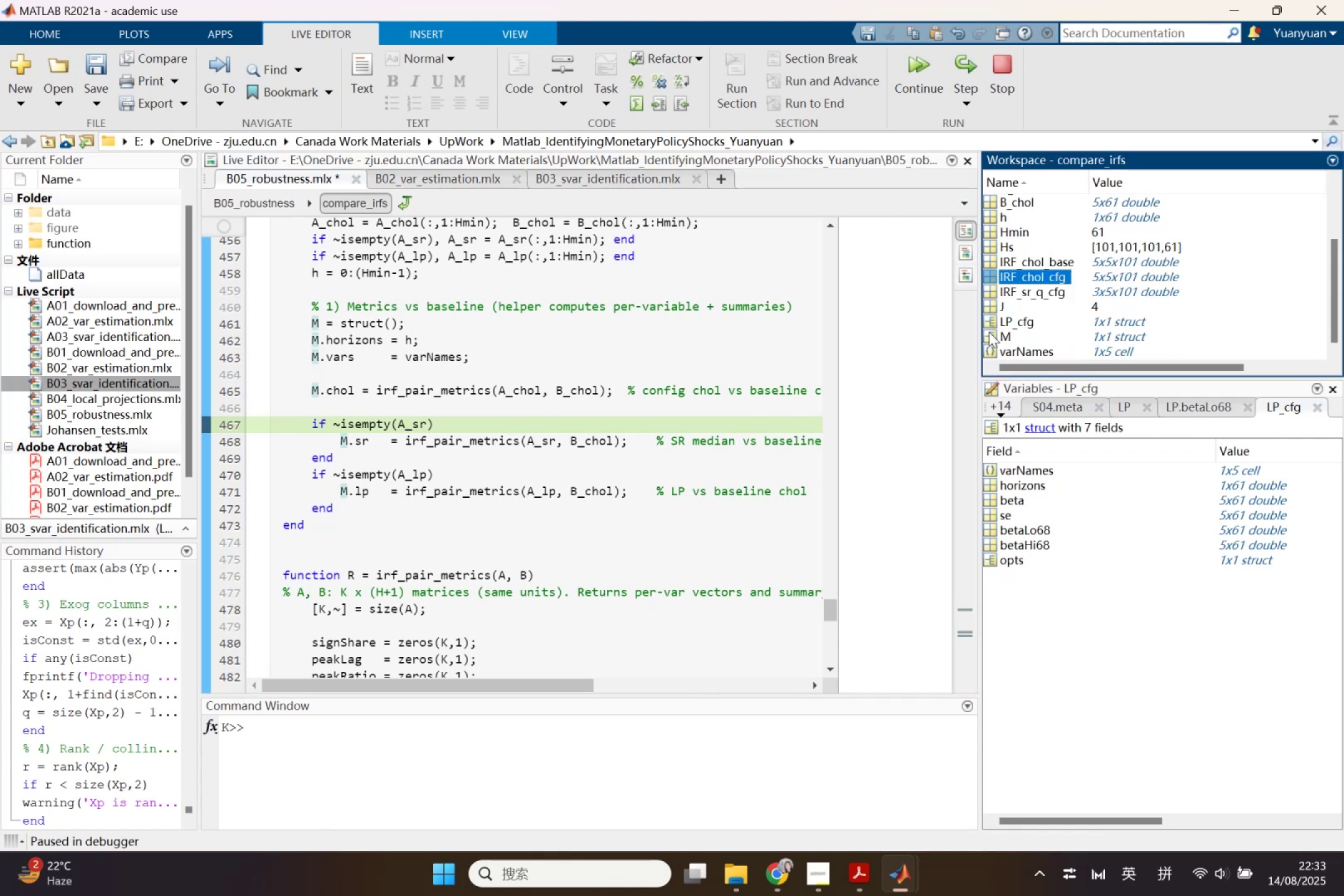 
double_click([989, 332])
 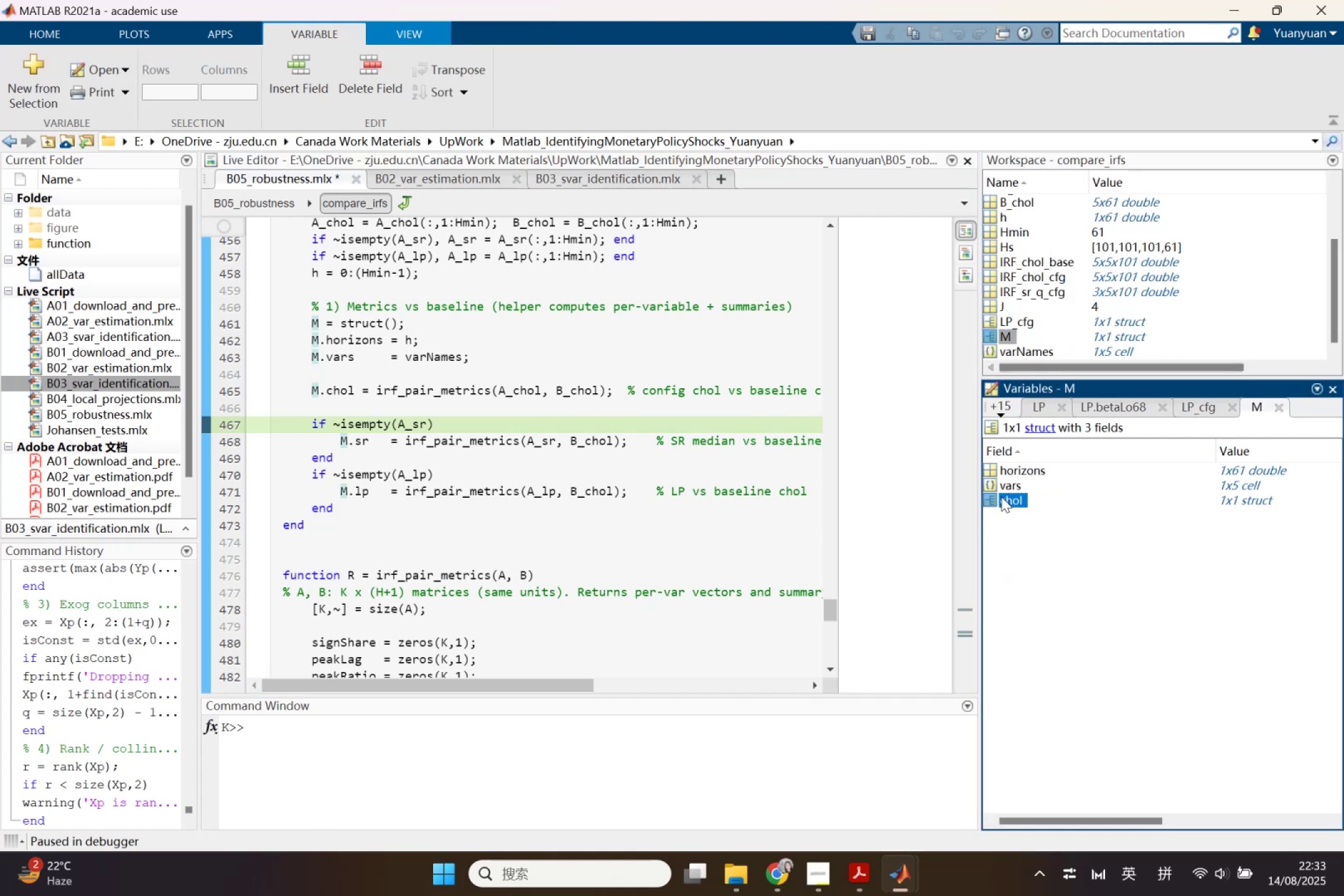 
double_click([1001, 497])
 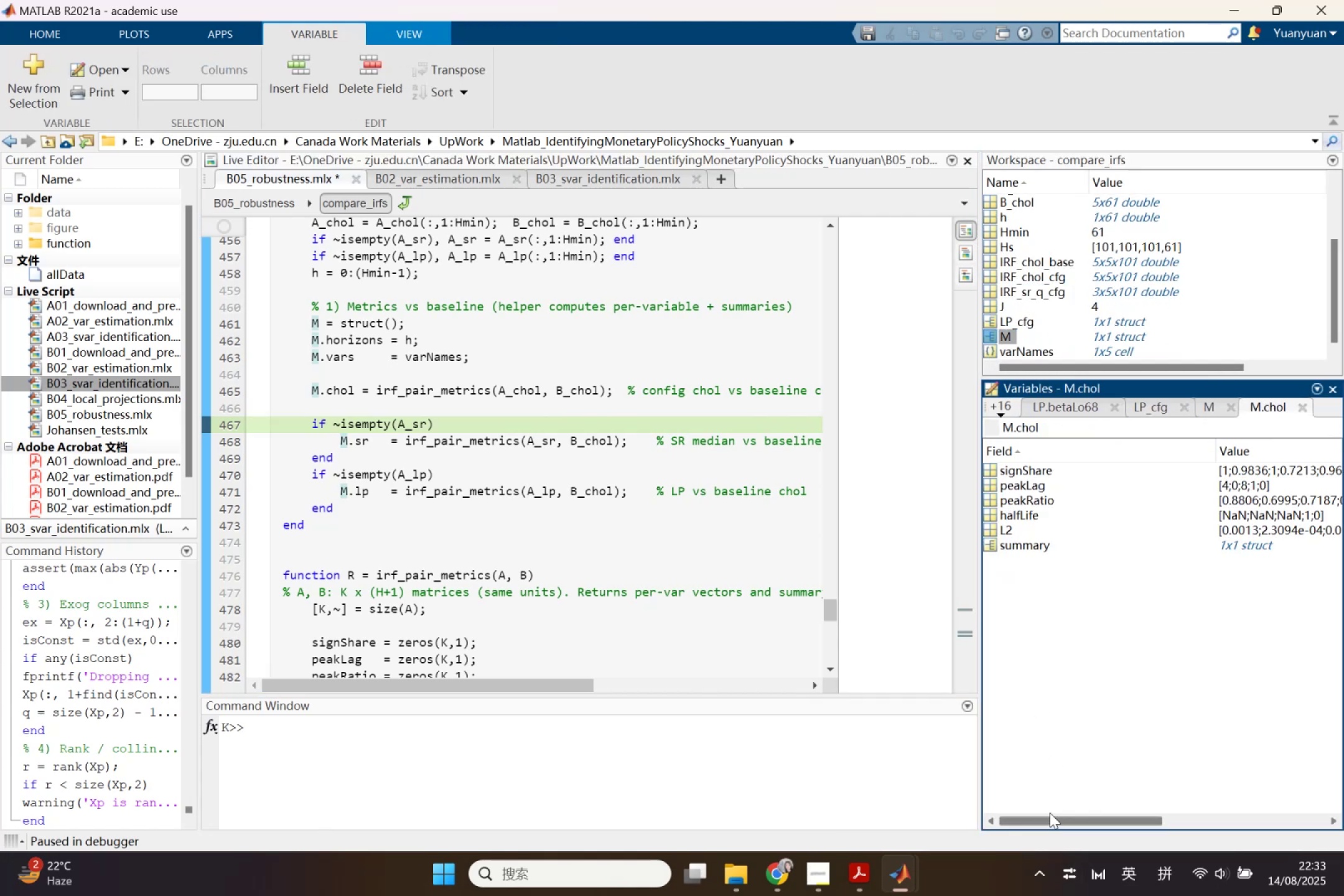 
left_click_drag(start_coordinate=[1049, 818], to_coordinate=[1035, 814])
 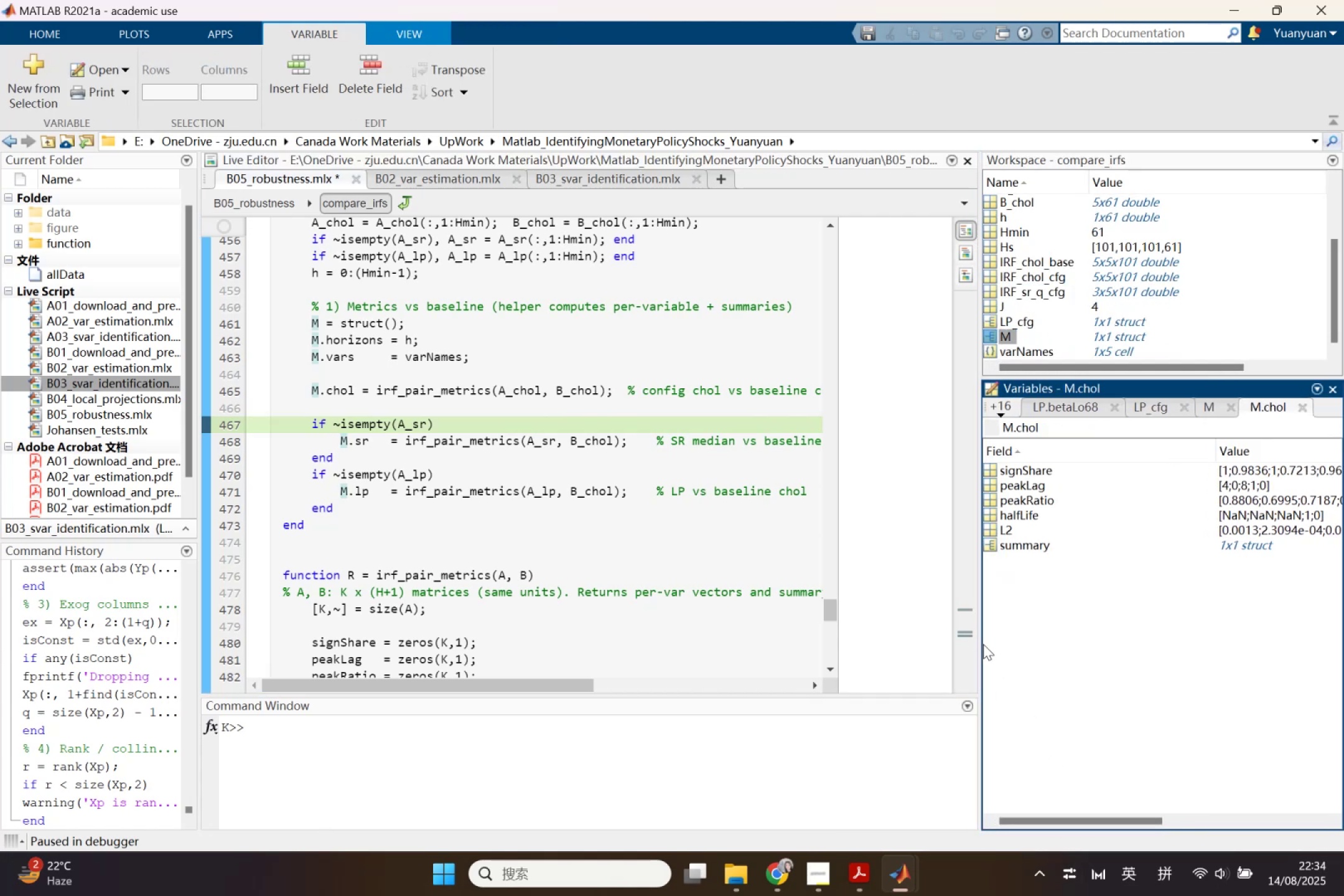 
left_click_drag(start_coordinate=[979, 645], to_coordinate=[803, 651])
 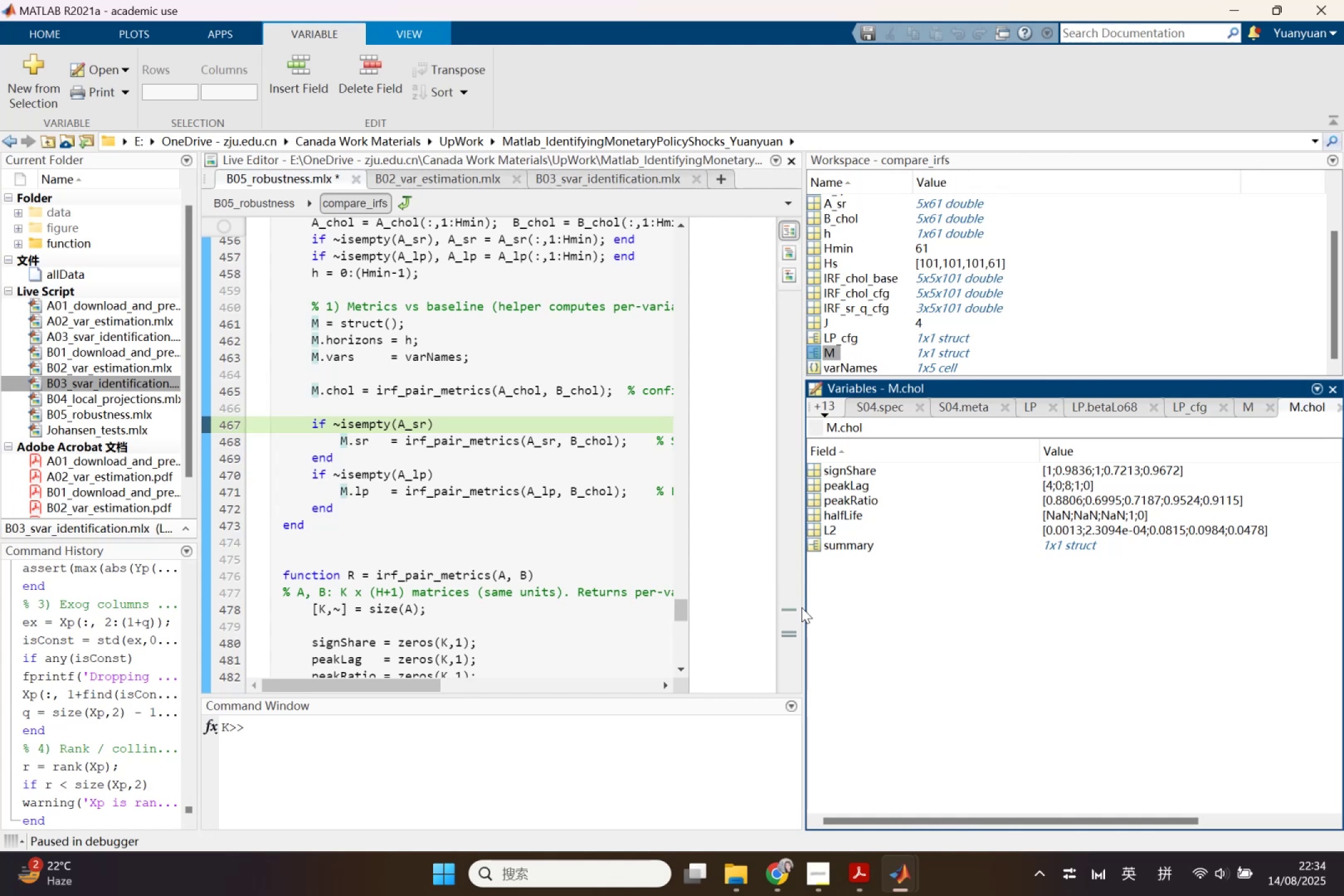 
wait(16.93)
 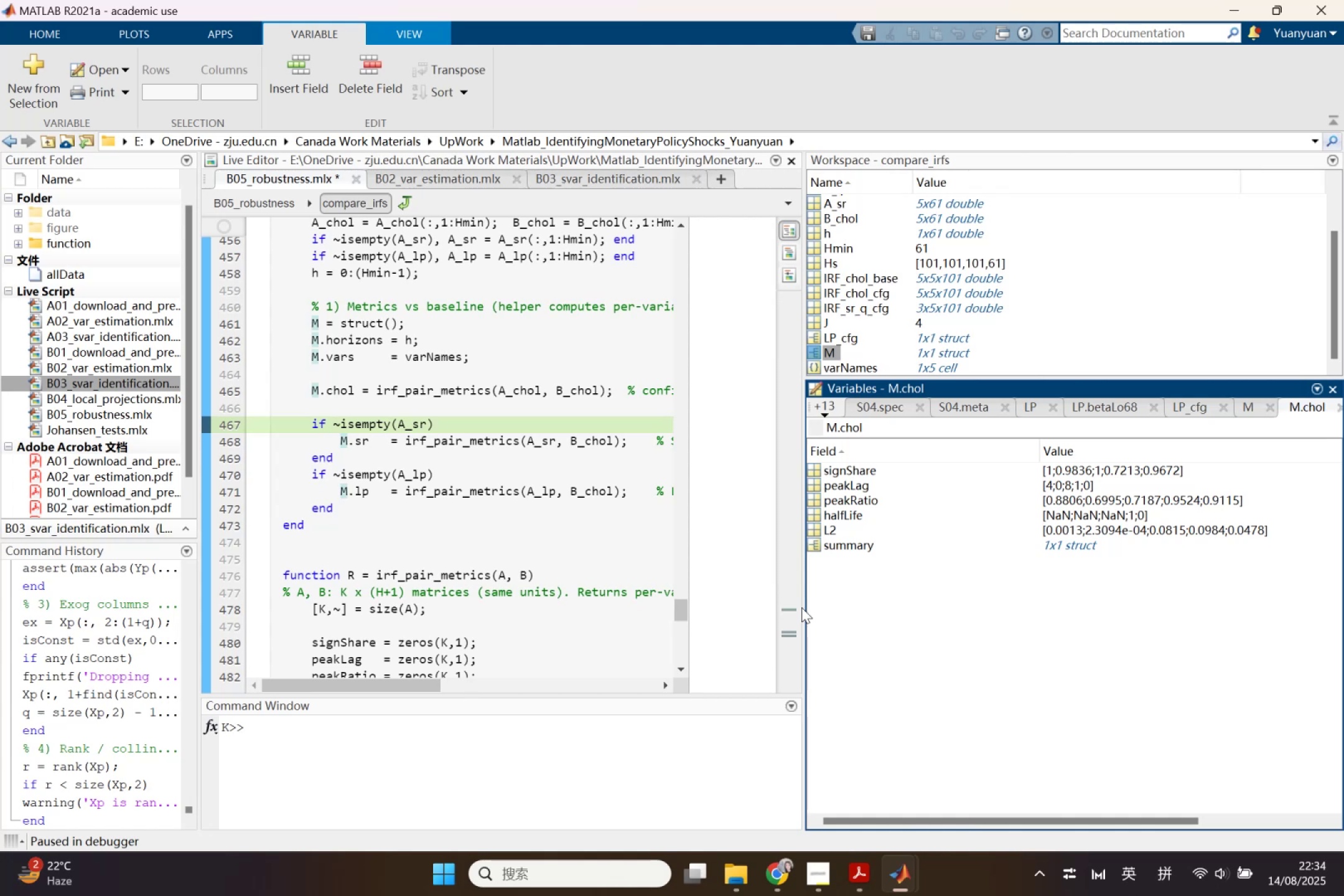 
left_click_drag(start_coordinate=[804, 586], to_coordinate=[986, 600])
 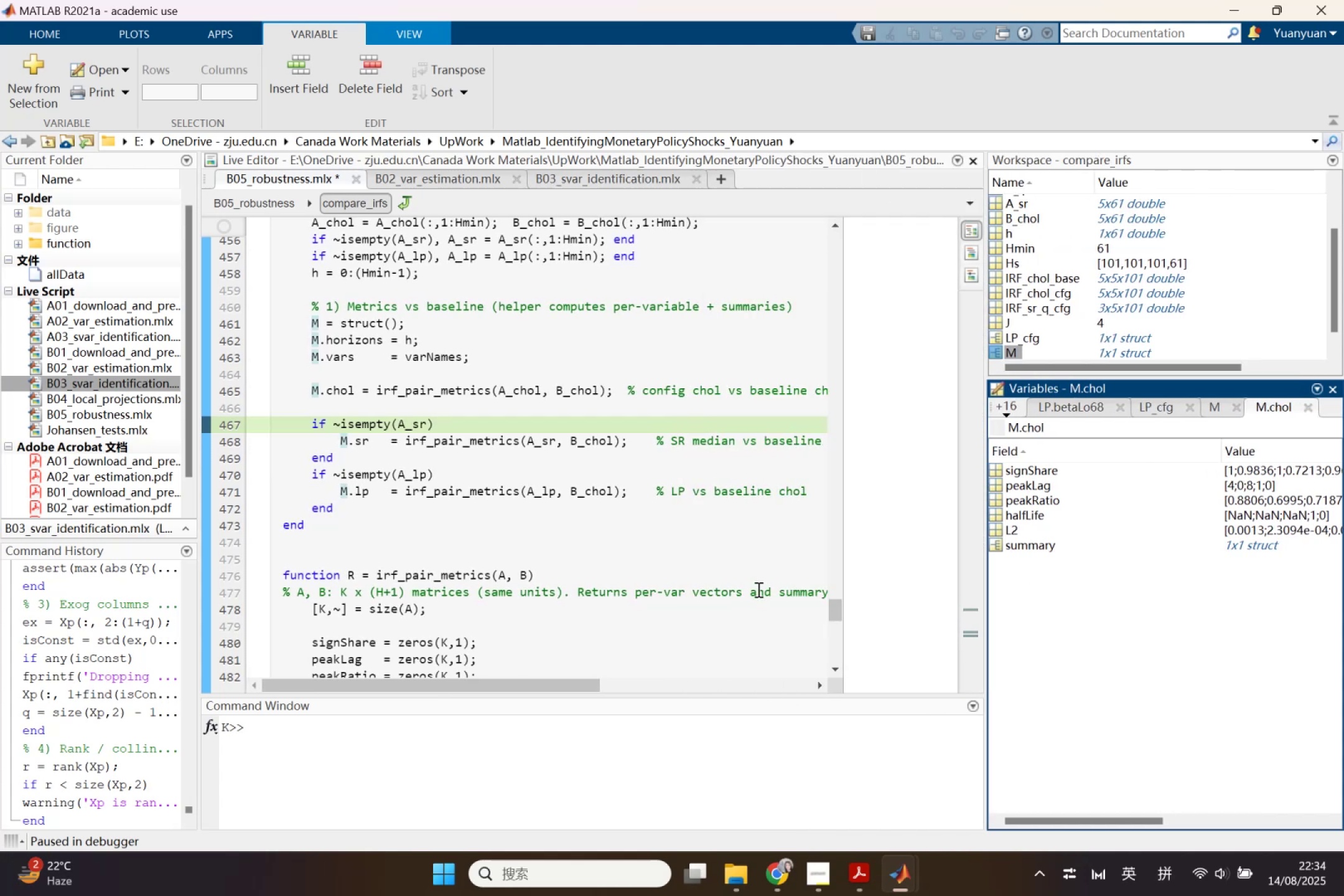 
scroll: coordinate [757, 589], scroll_direction: down, amount: 1.0
 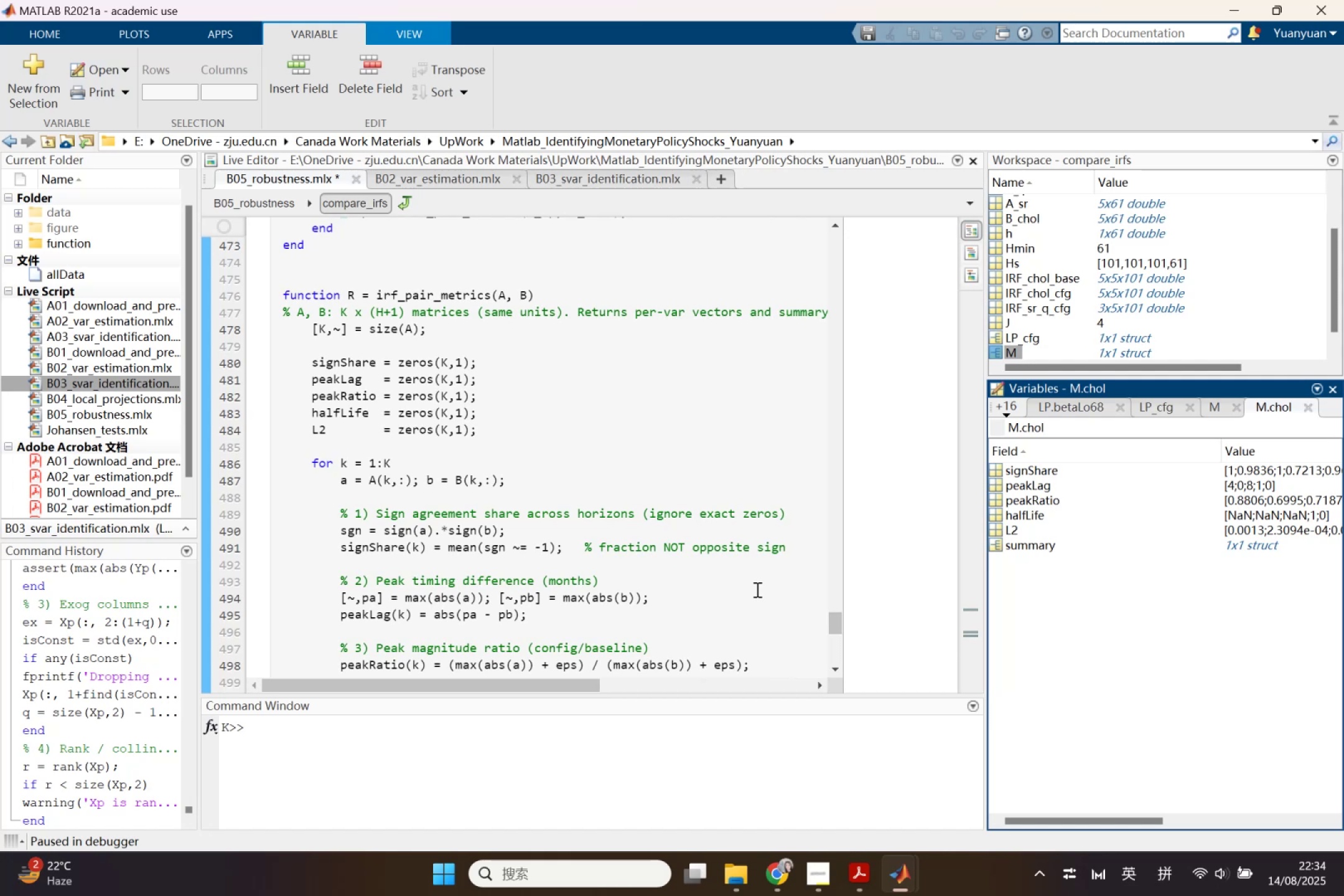 
wait(13.59)
 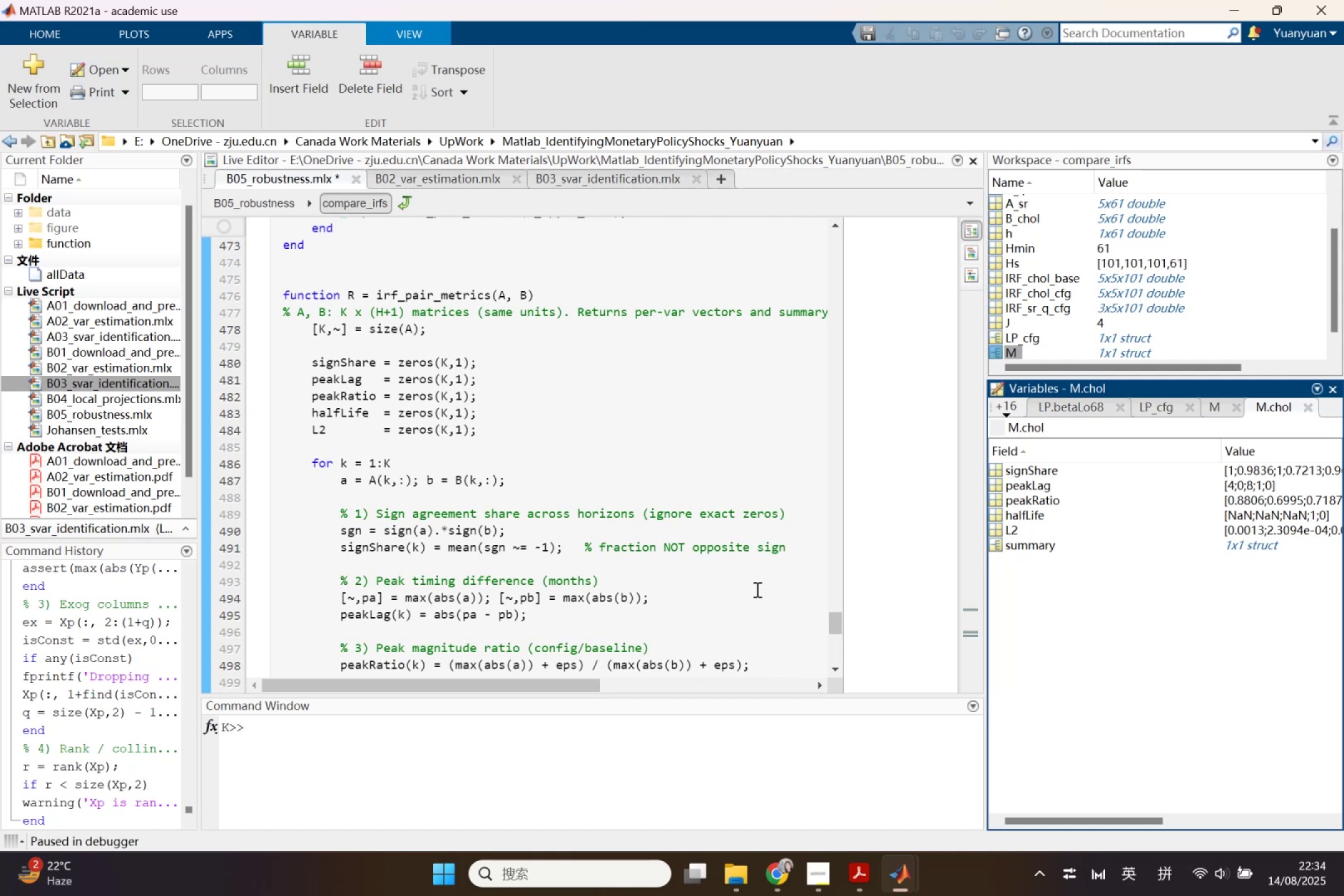 
scroll: coordinate [409, 536], scroll_direction: down, amount: 5.0
 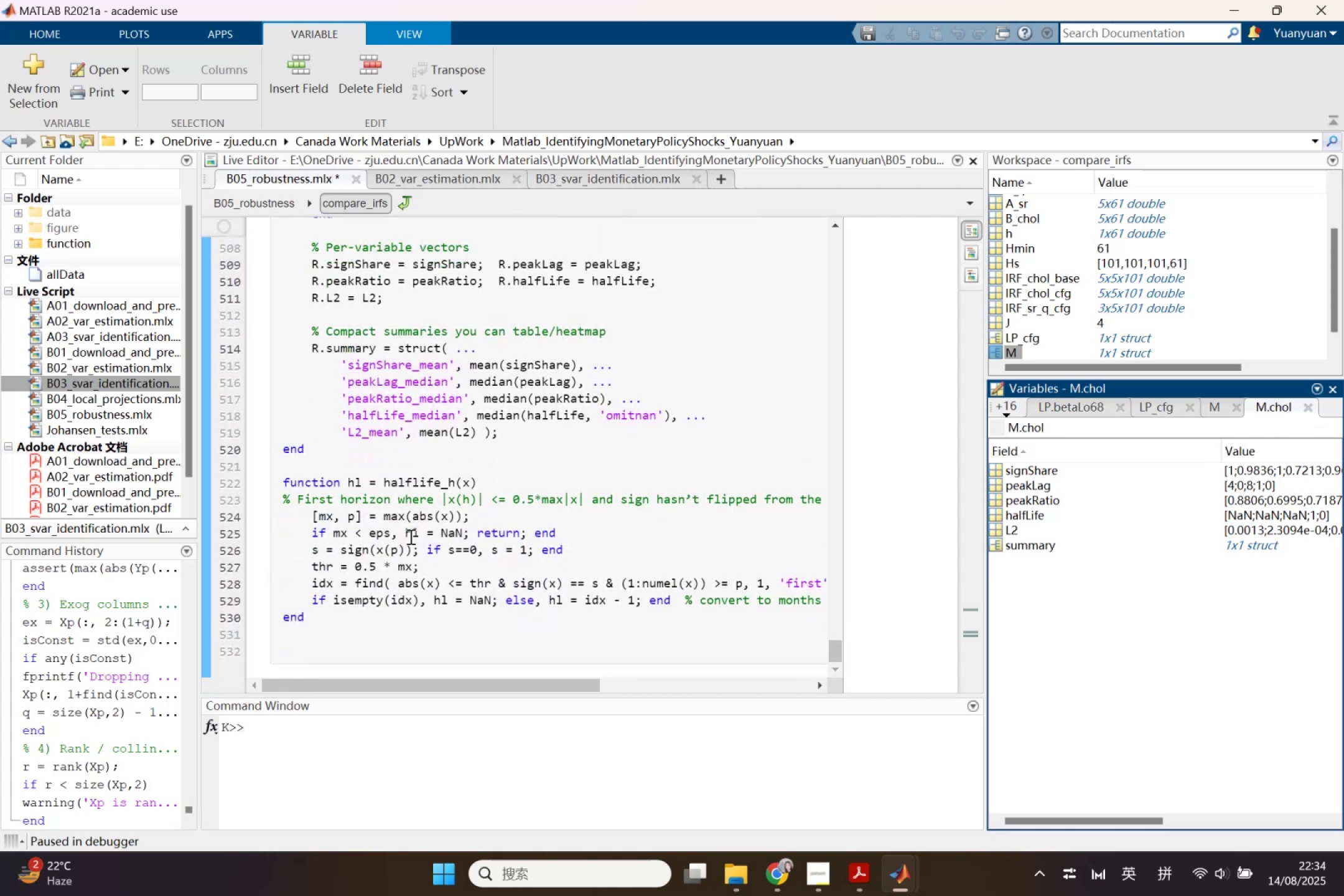 
scroll: coordinate [413, 528], scroll_direction: down, amount: 2.0
 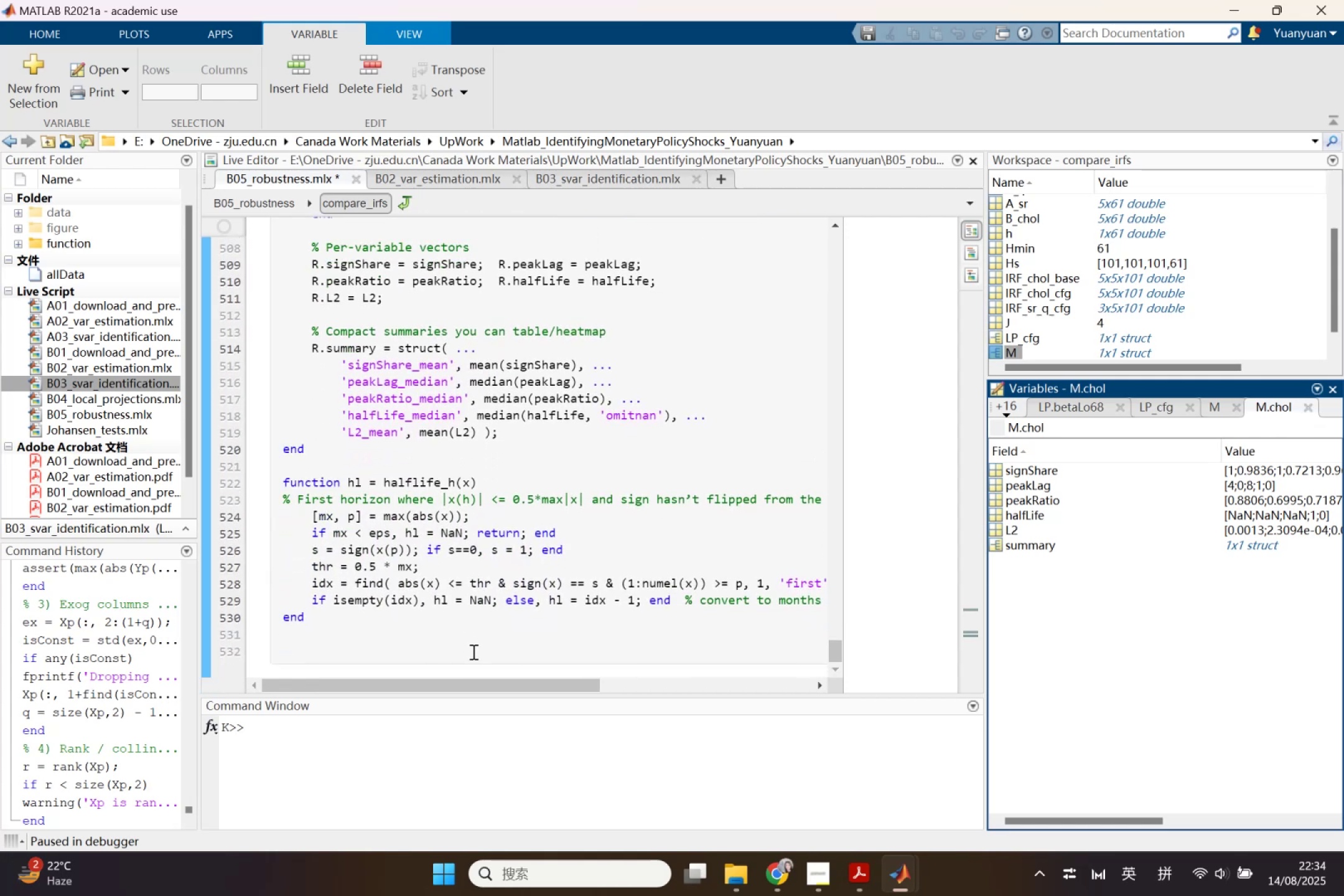 
left_click_drag(start_coordinate=[480, 688], to_coordinate=[436, 675])
 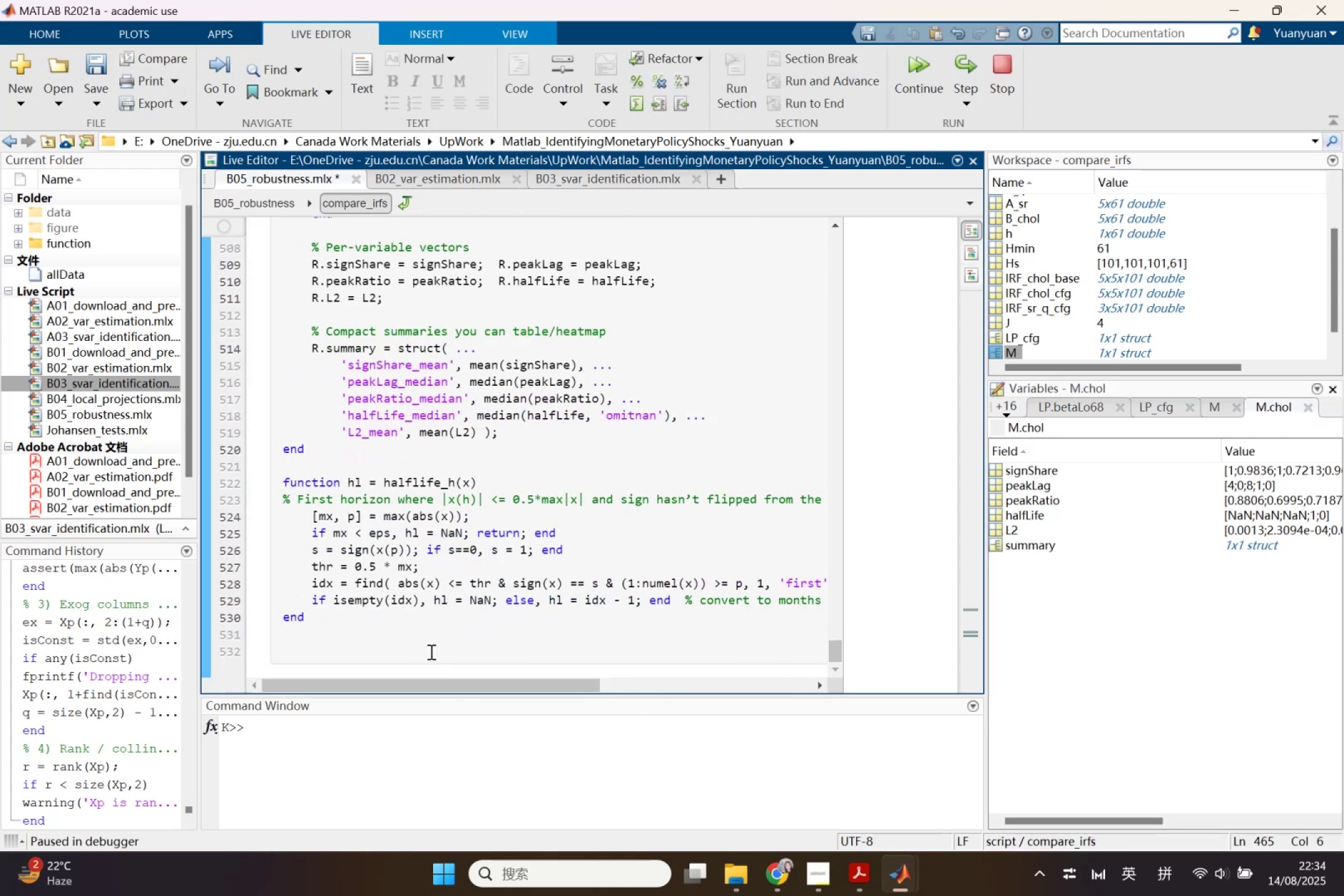 
left_click([430, 651])
 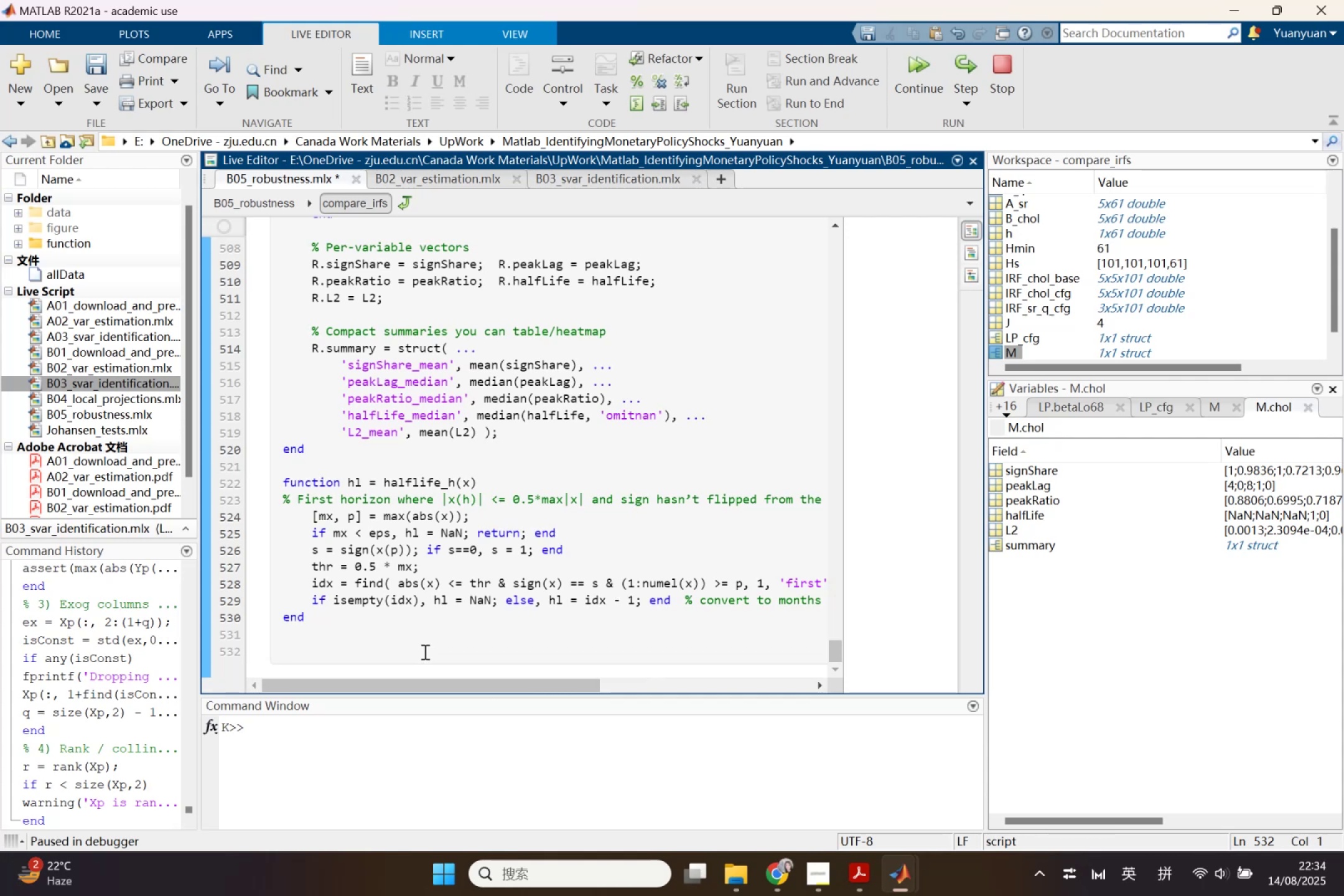 
scroll: coordinate [423, 635], scroll_direction: up, amount: 12.0
 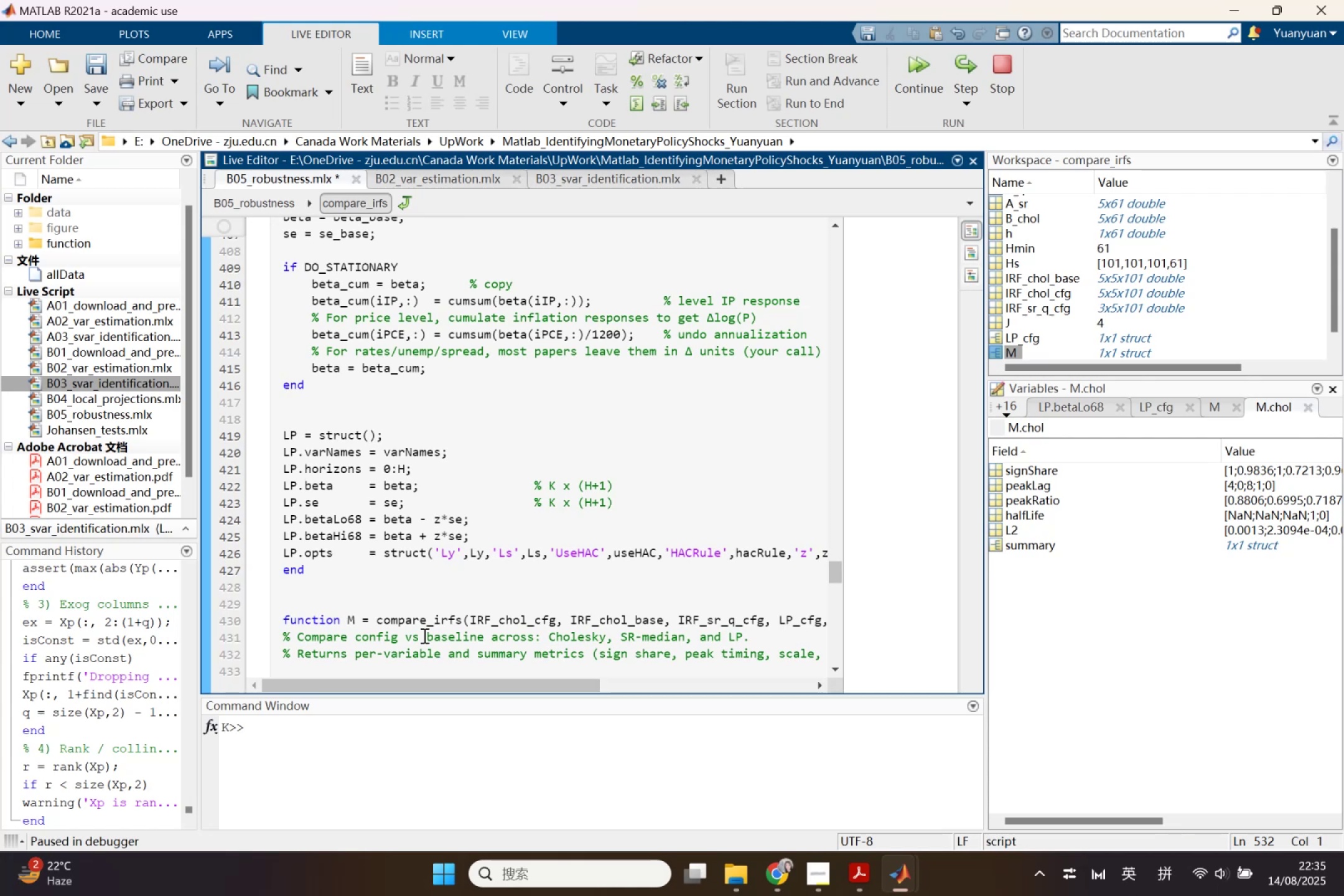 
wait(5.39)
 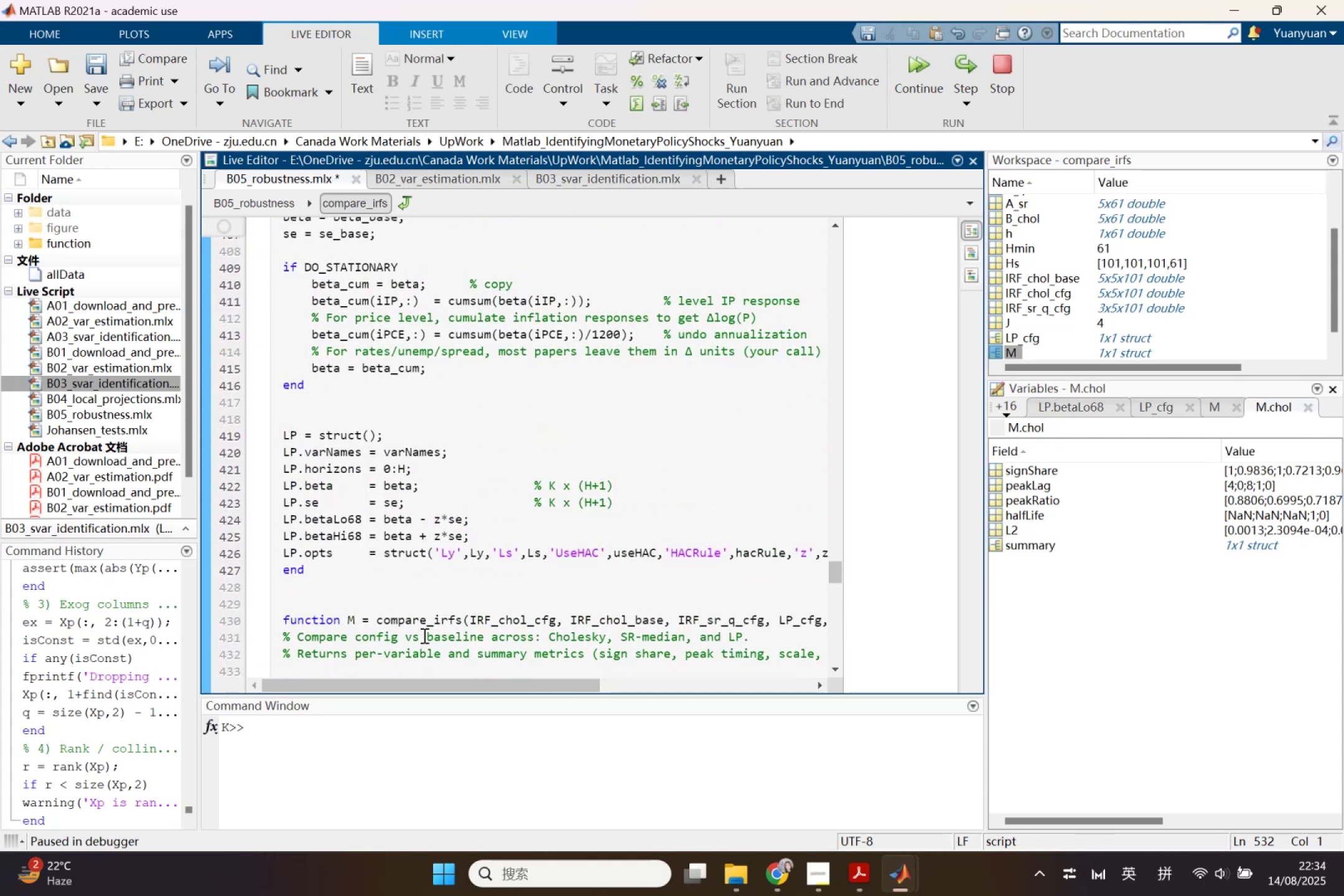 
scroll: coordinate [424, 584], scroll_direction: down, amount: 2.0
 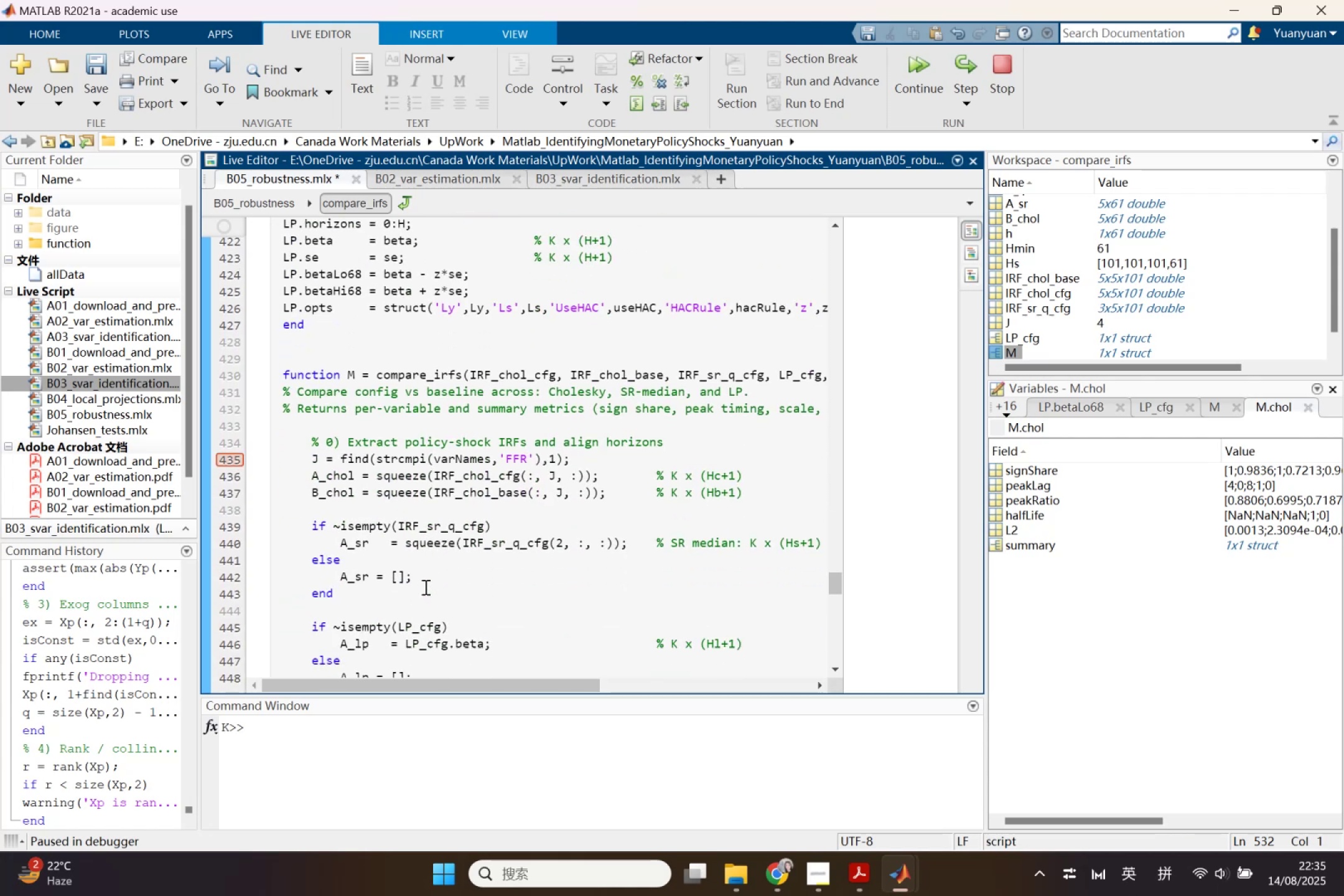 
scroll: coordinate [424, 593], scroll_direction: up, amount: 3.0
 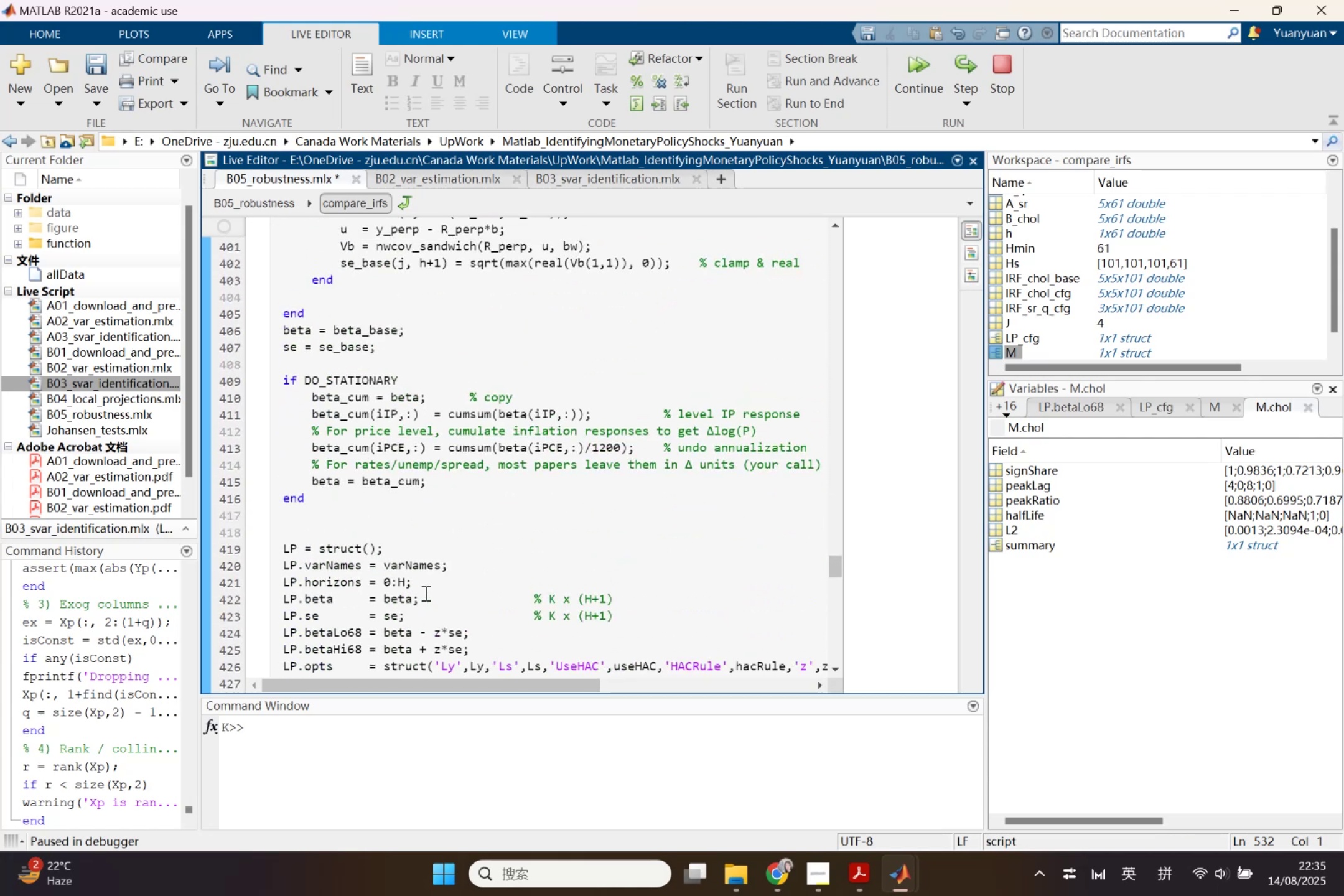 
scroll: coordinate [424, 593], scroll_direction: down, amount: 2.0
 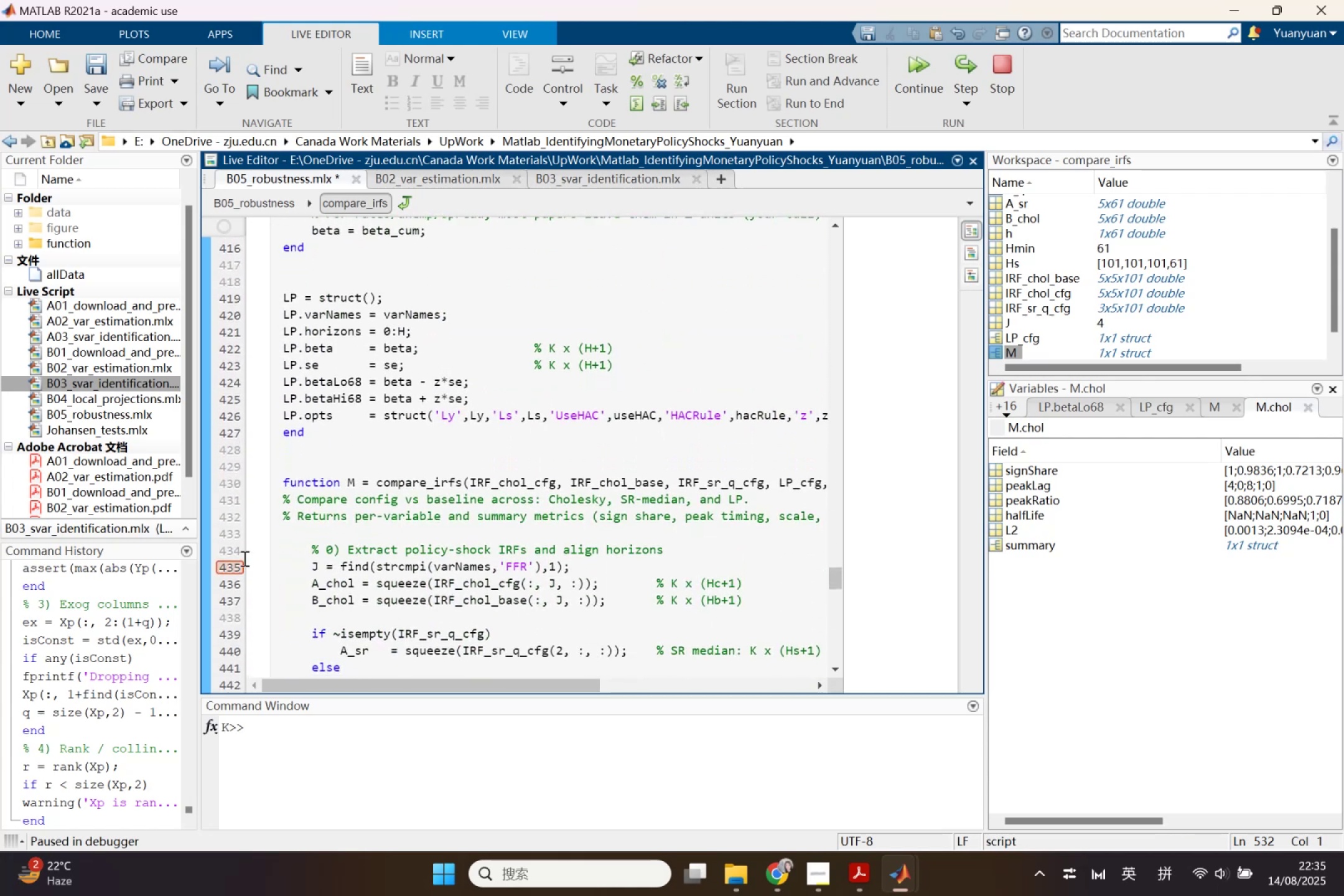 
left_click([235, 565])
 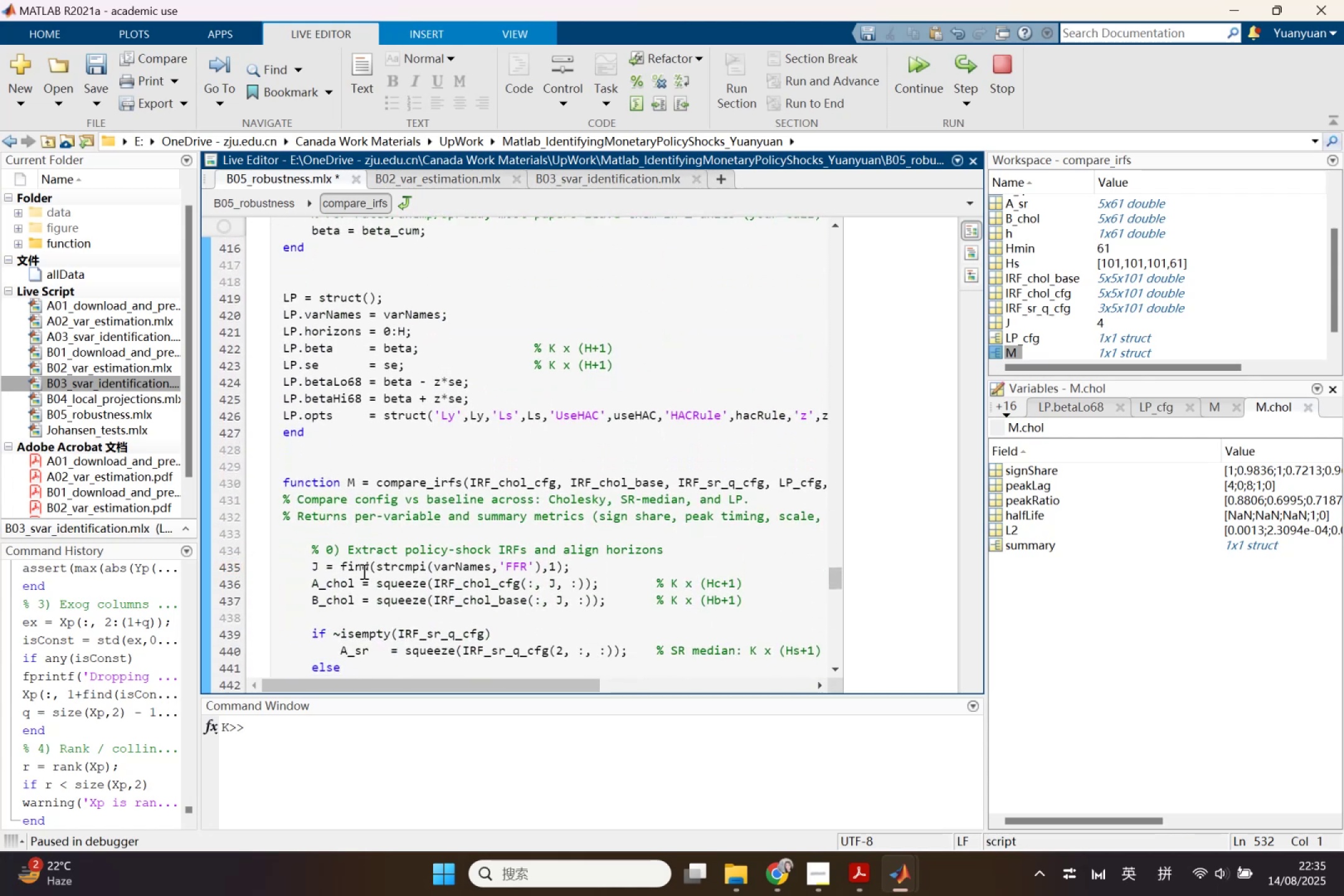 
scroll: coordinate [472, 581], scroll_direction: up, amount: 21.0
 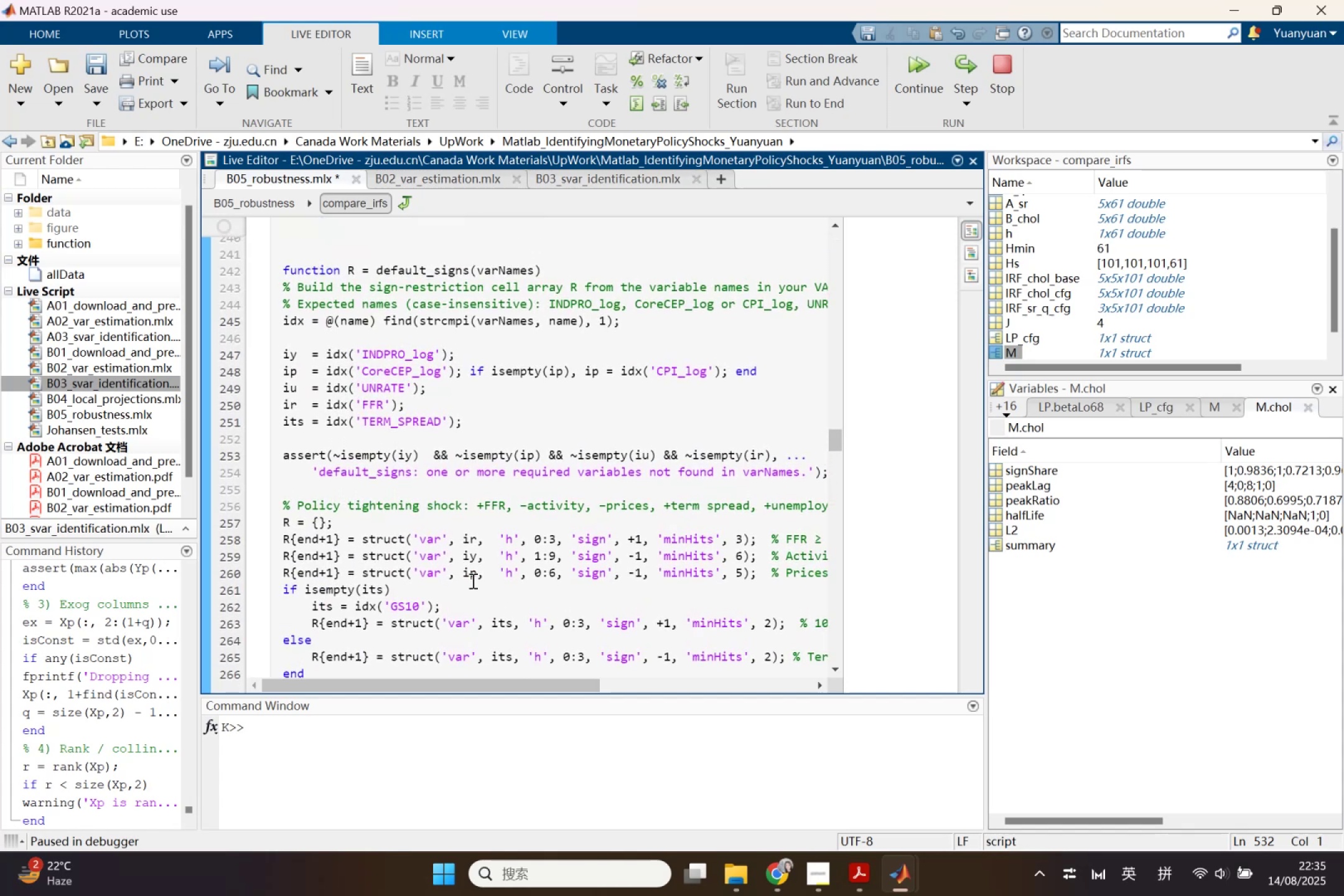 
scroll: coordinate [472, 581], scroll_direction: down, amount: 3.0
 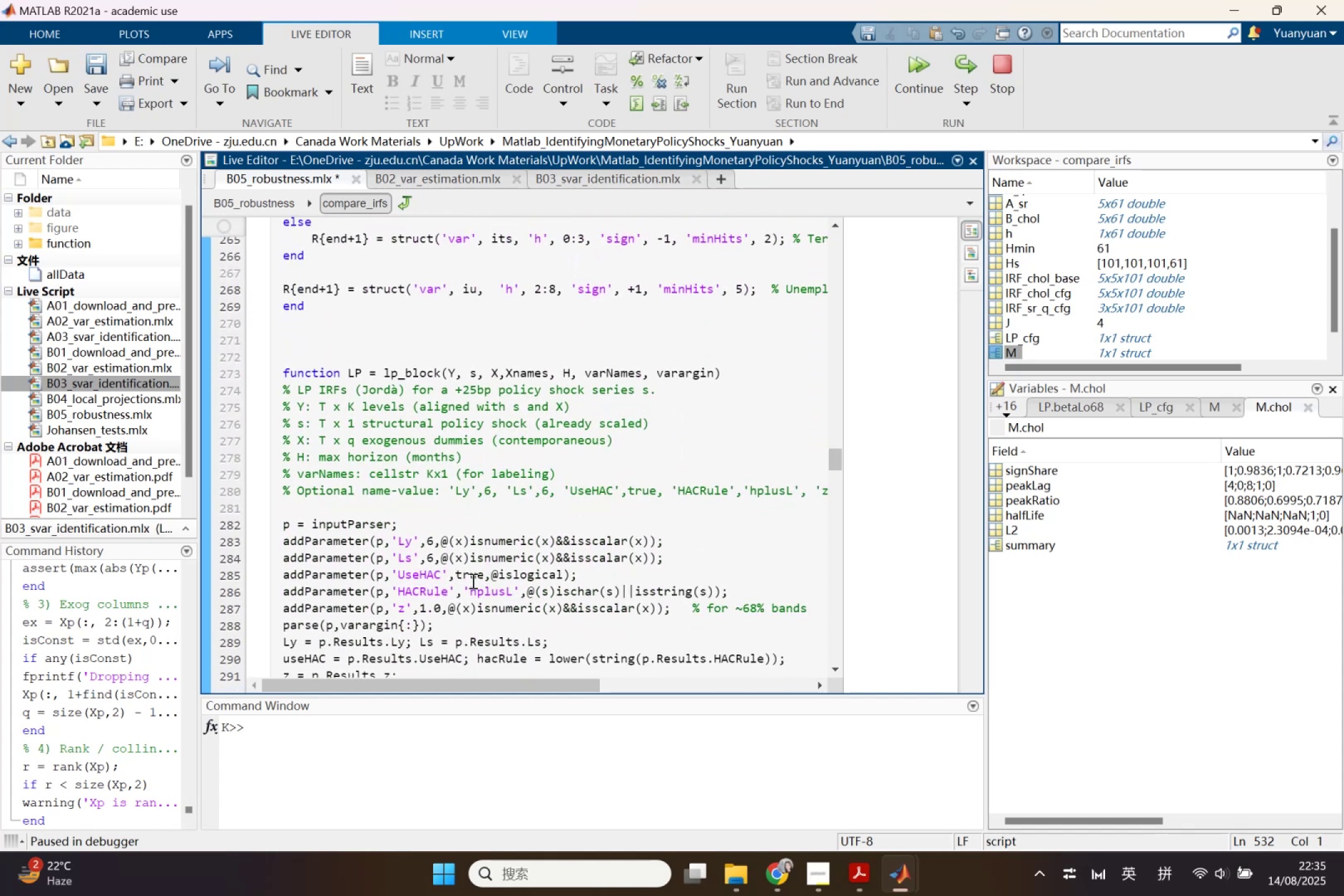 
scroll: coordinate [472, 581], scroll_direction: up, amount: 11.0
 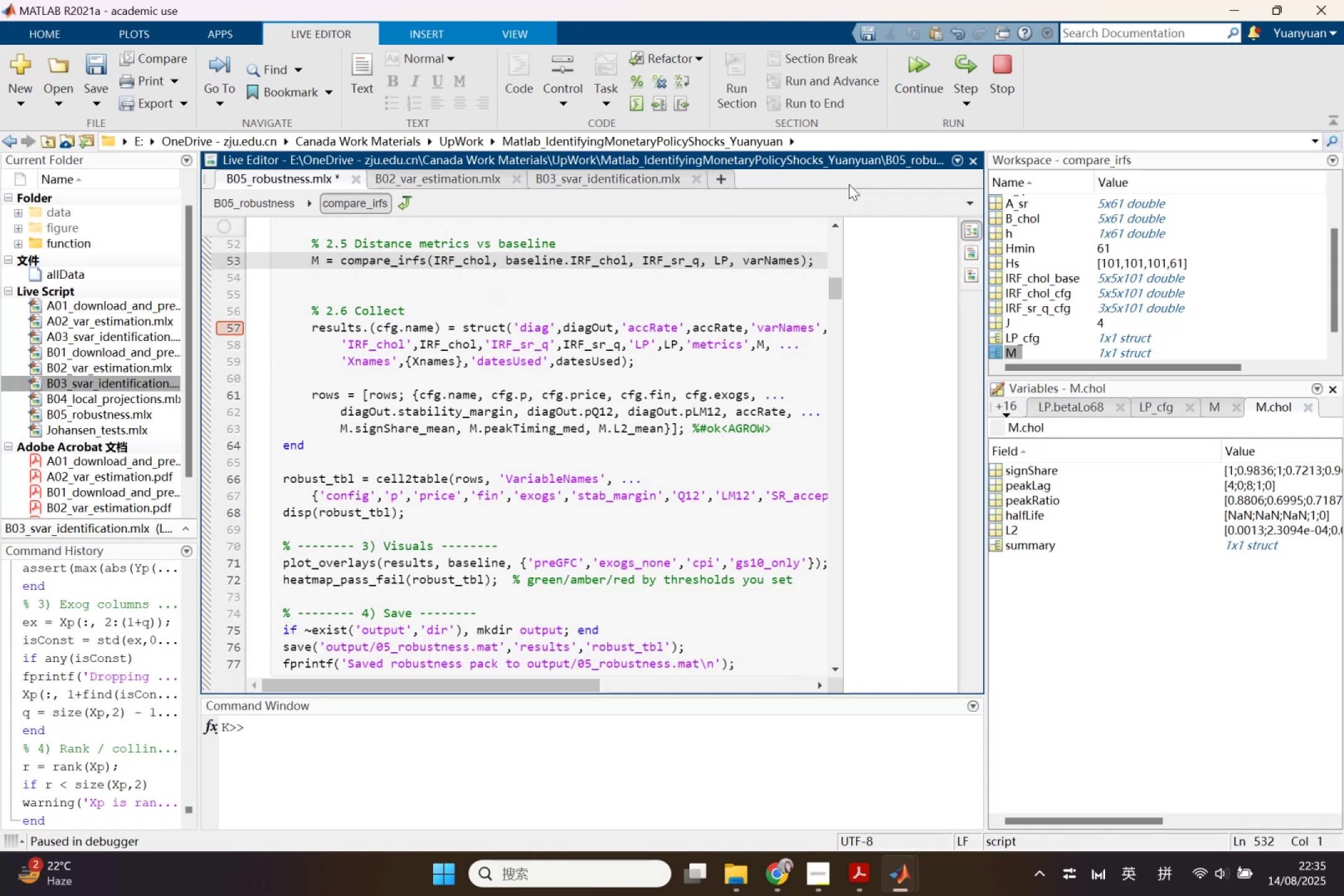 
left_click([974, 64])
 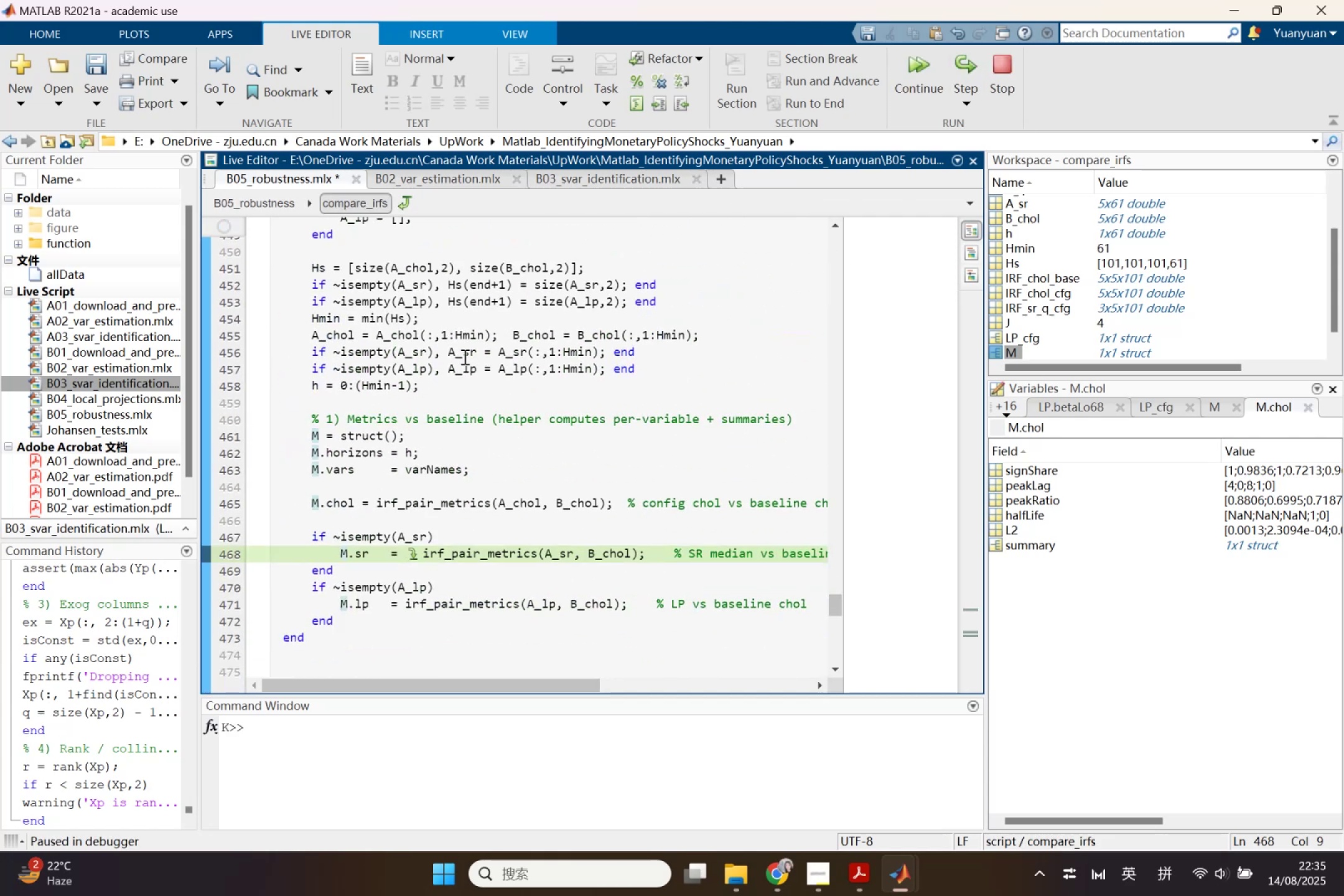 
left_click([917, 75])
 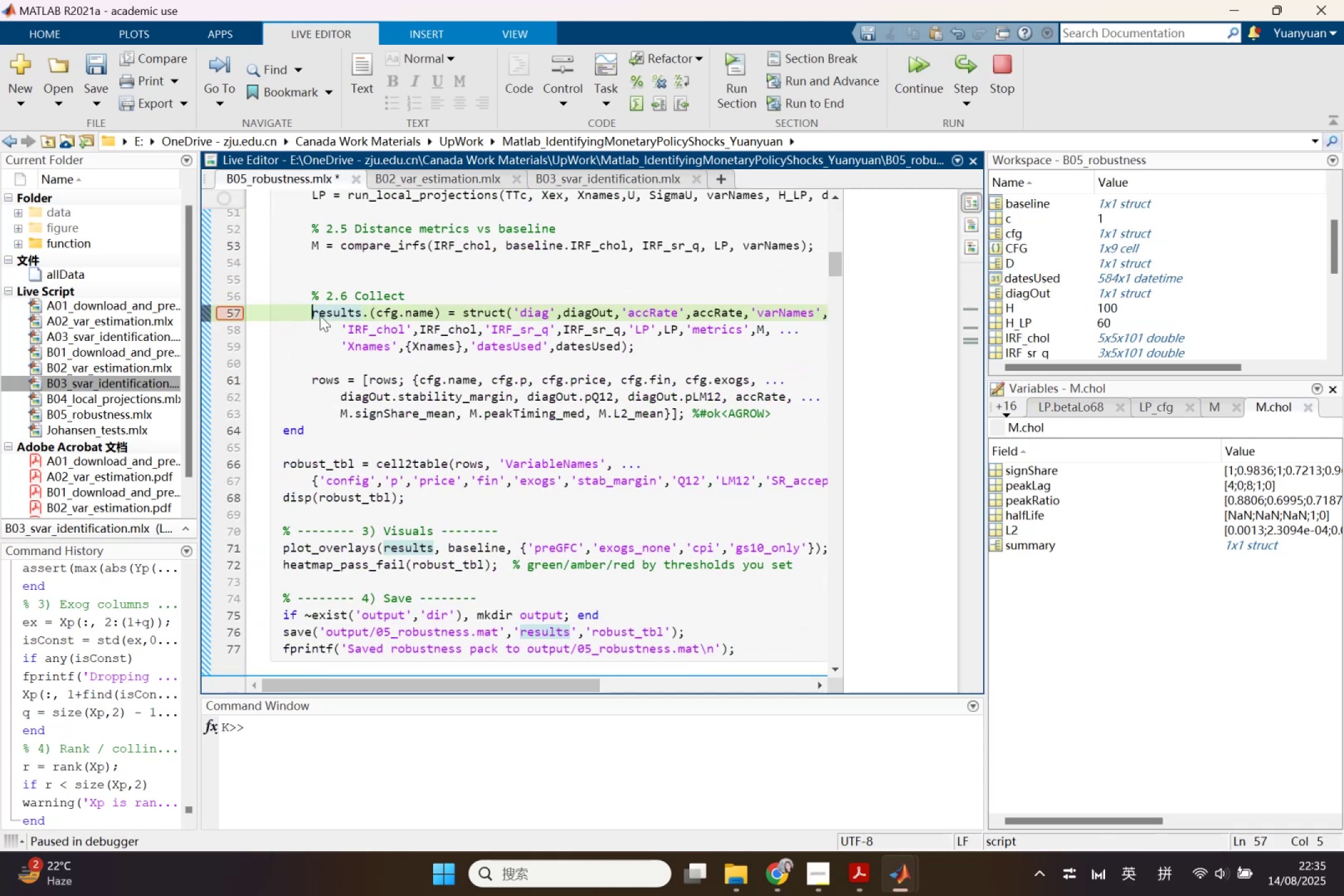 
wait(8.88)
 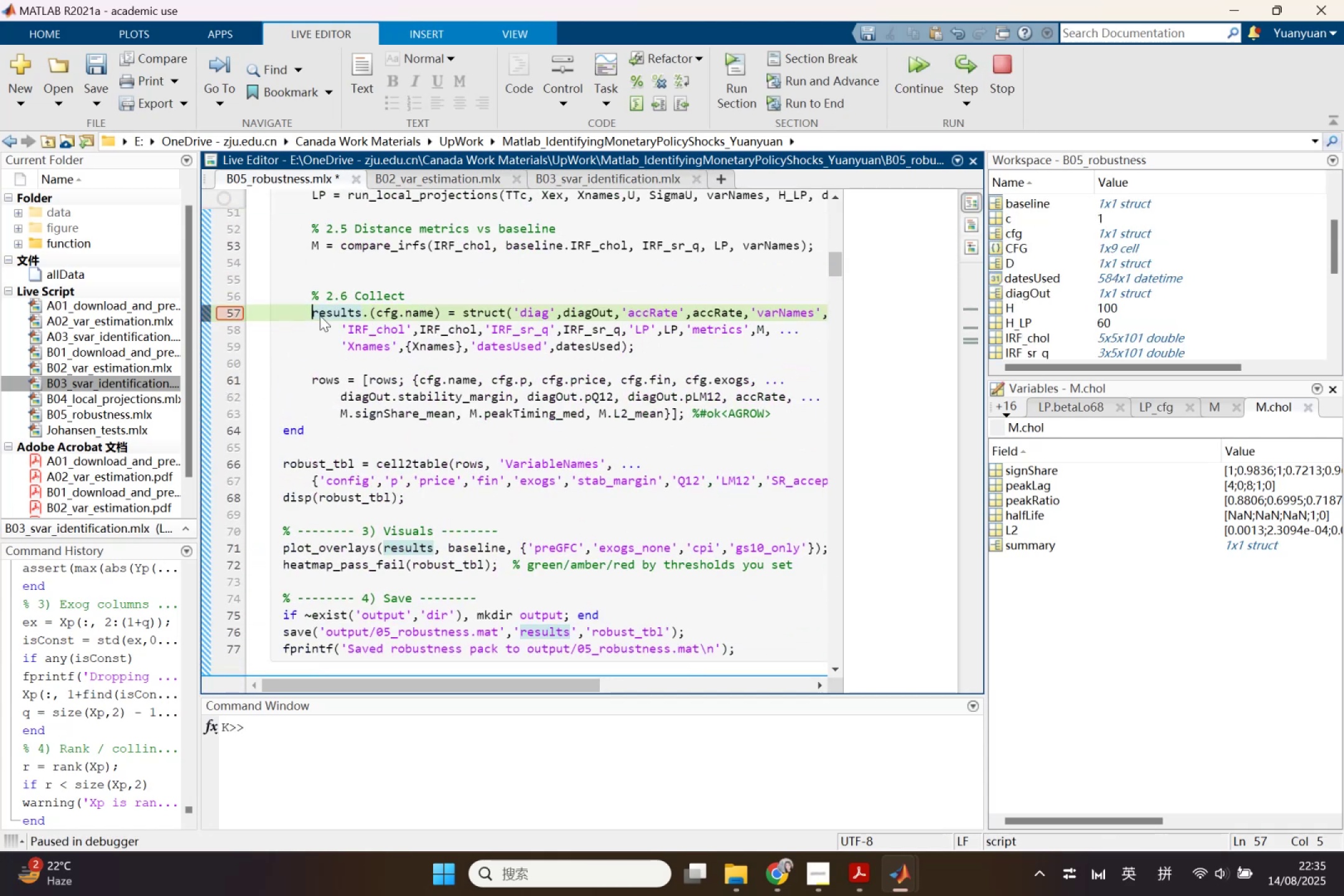 
left_click_drag(start_coordinate=[447, 691], to_coordinate=[462, 689])
 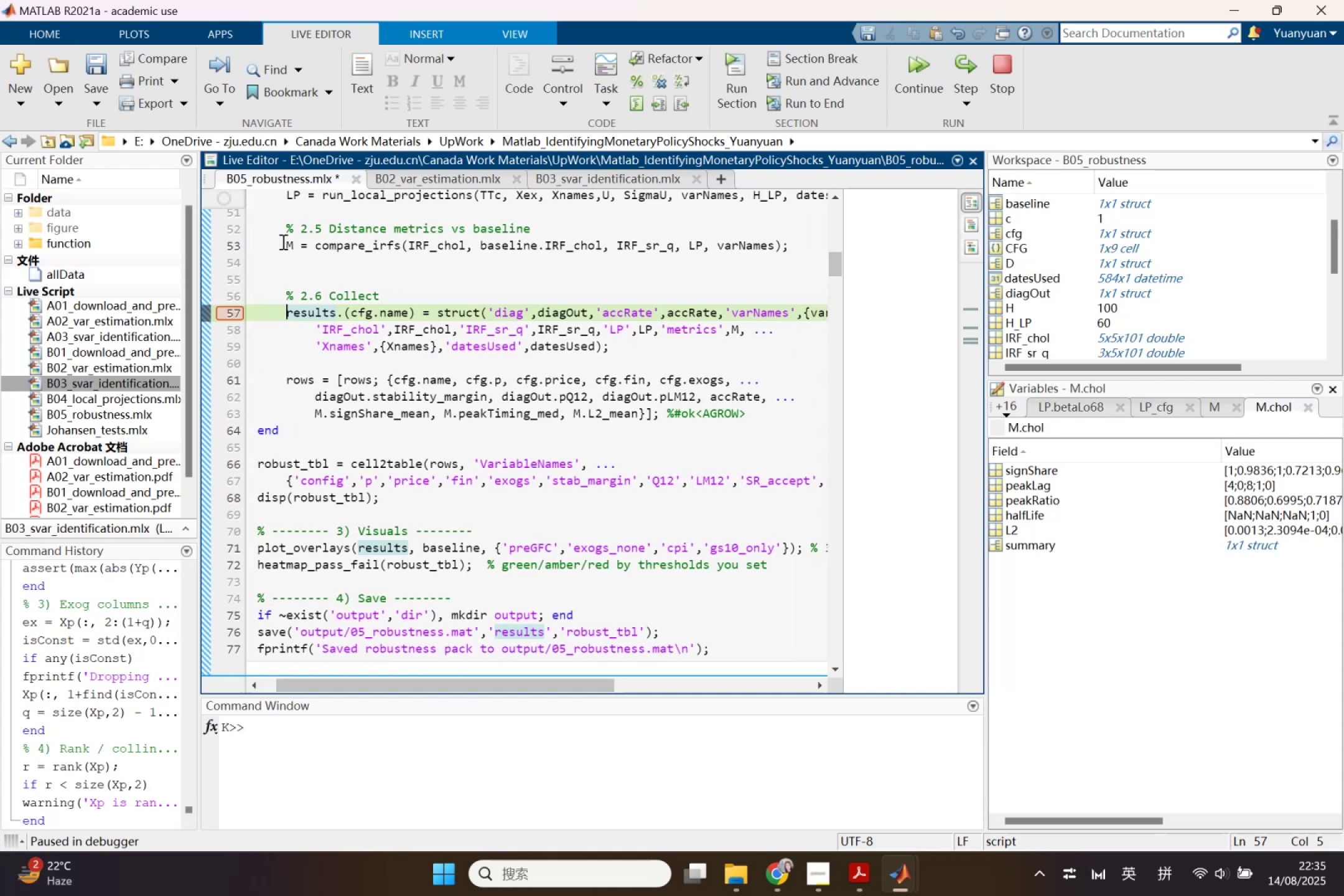 
left_click([289, 240])
 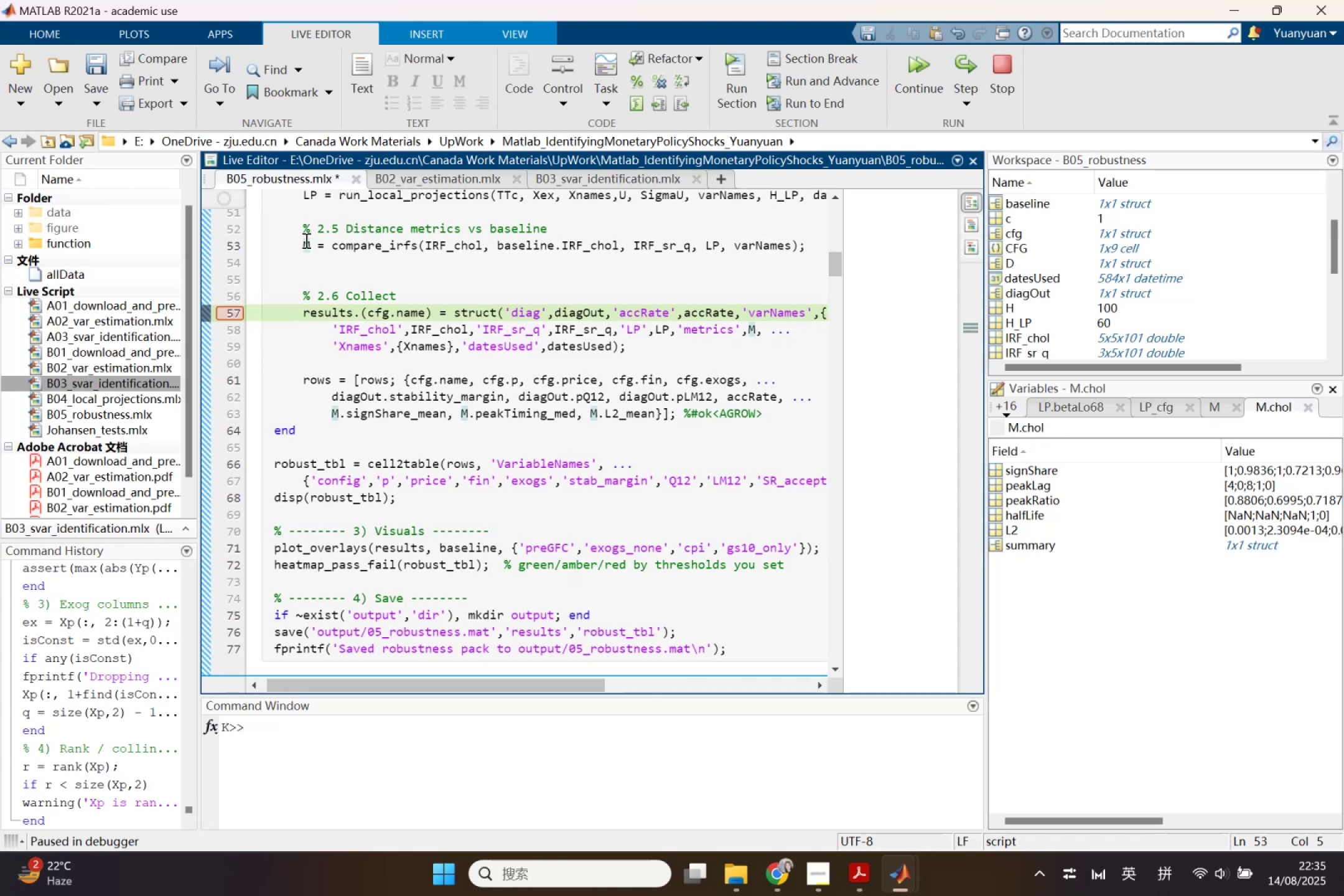 
right_click([305, 240])
 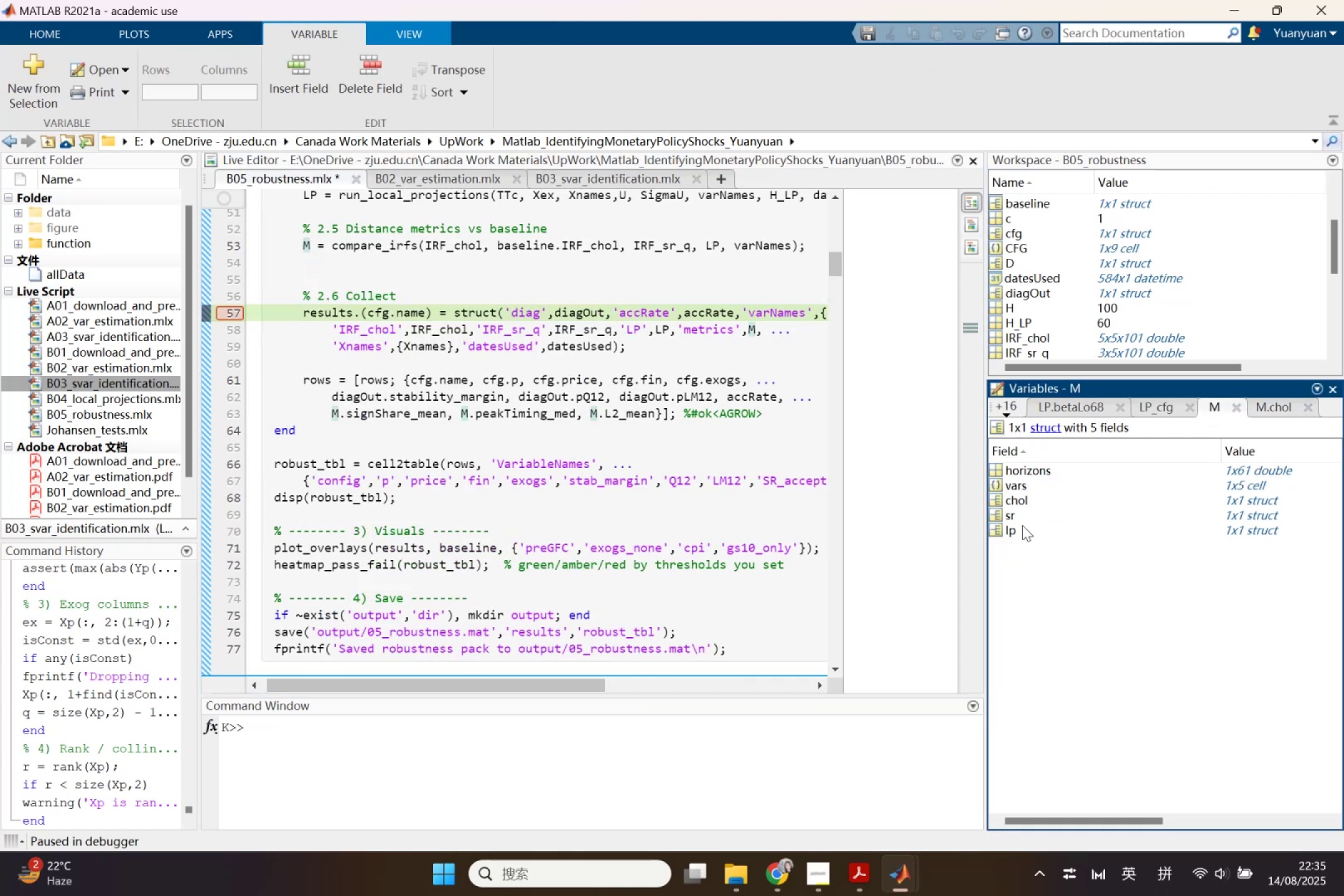 
double_click([1012, 531])
 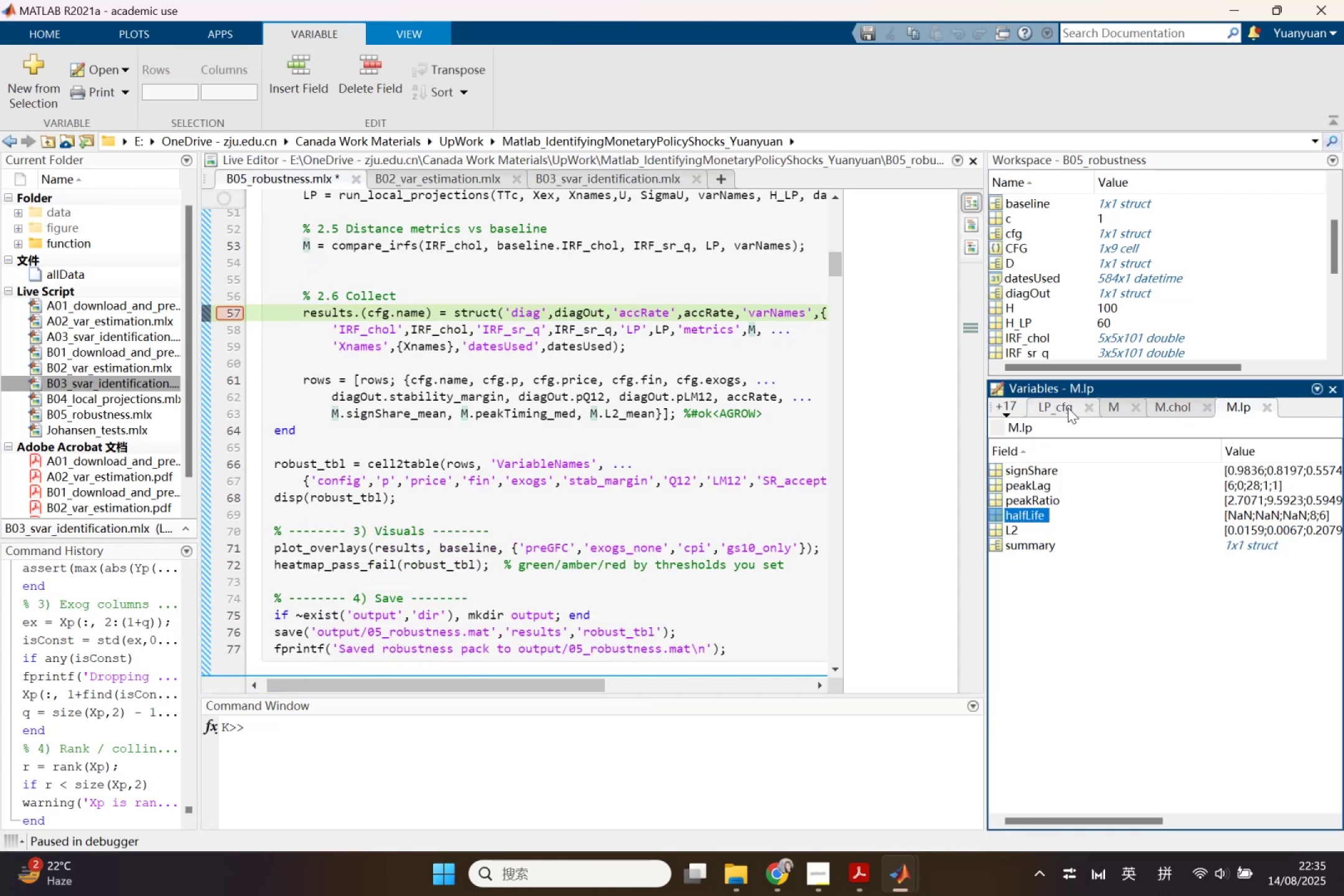 
left_click([1166, 406])
 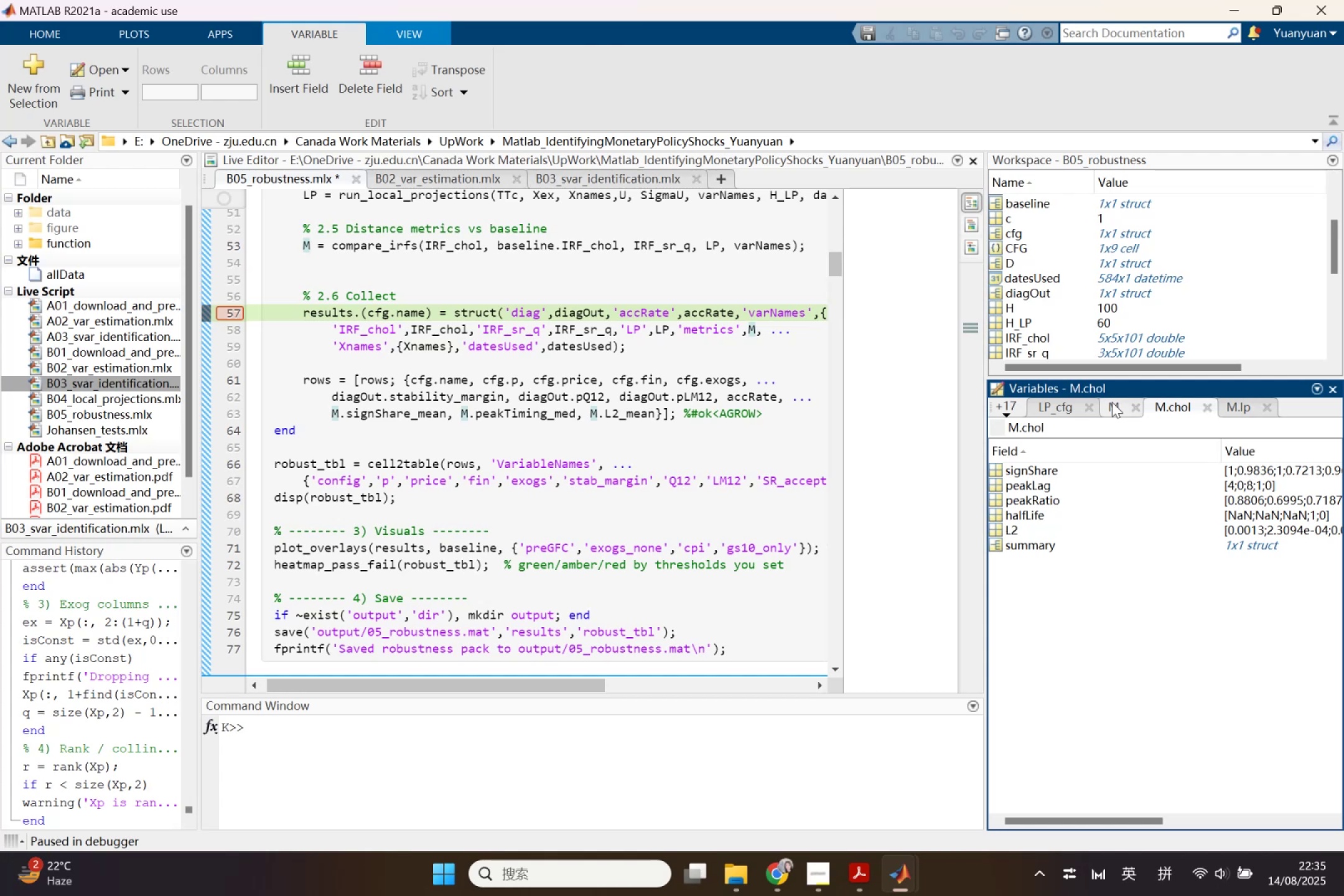 
left_click([1112, 402])
 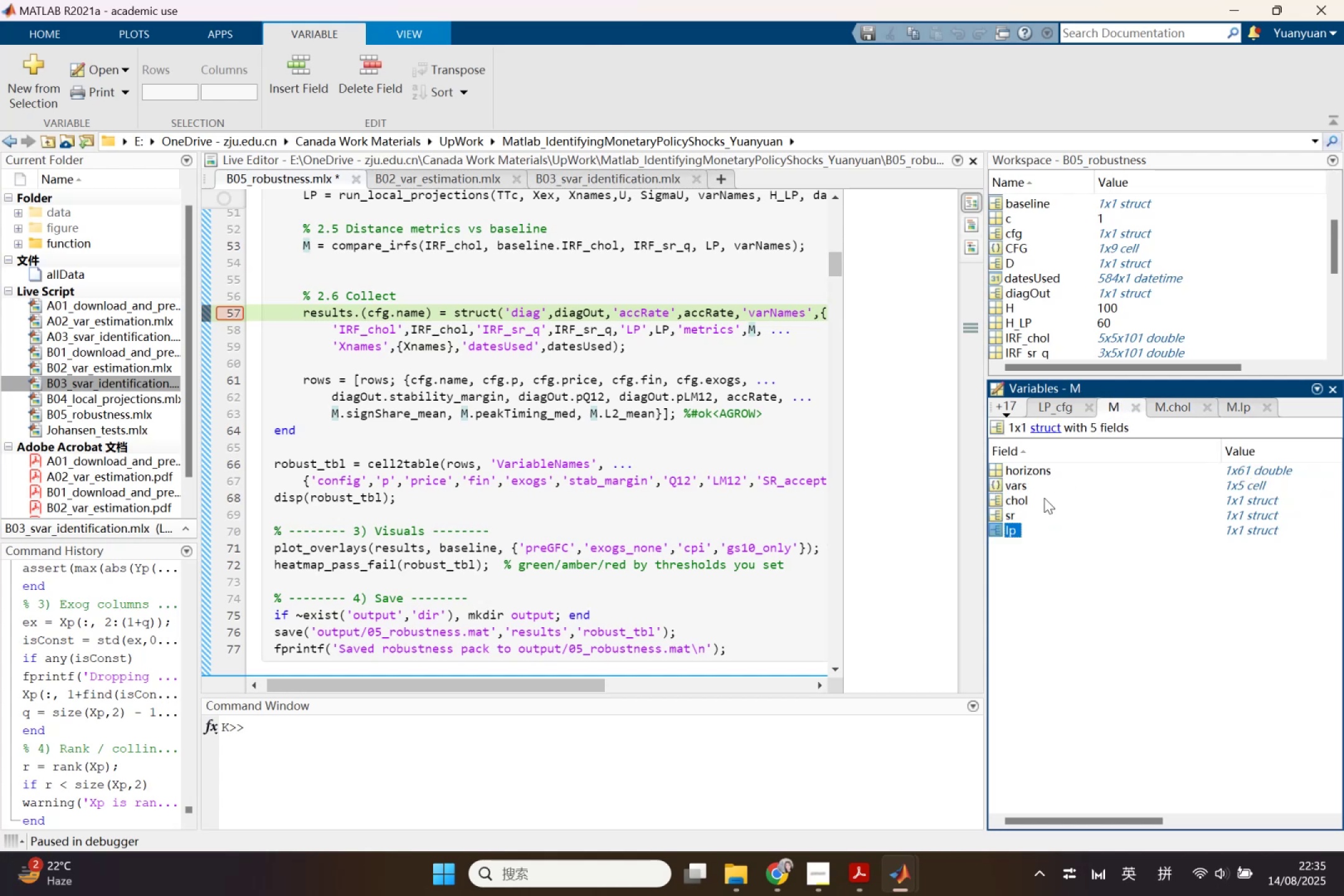 
double_click([996, 494])
 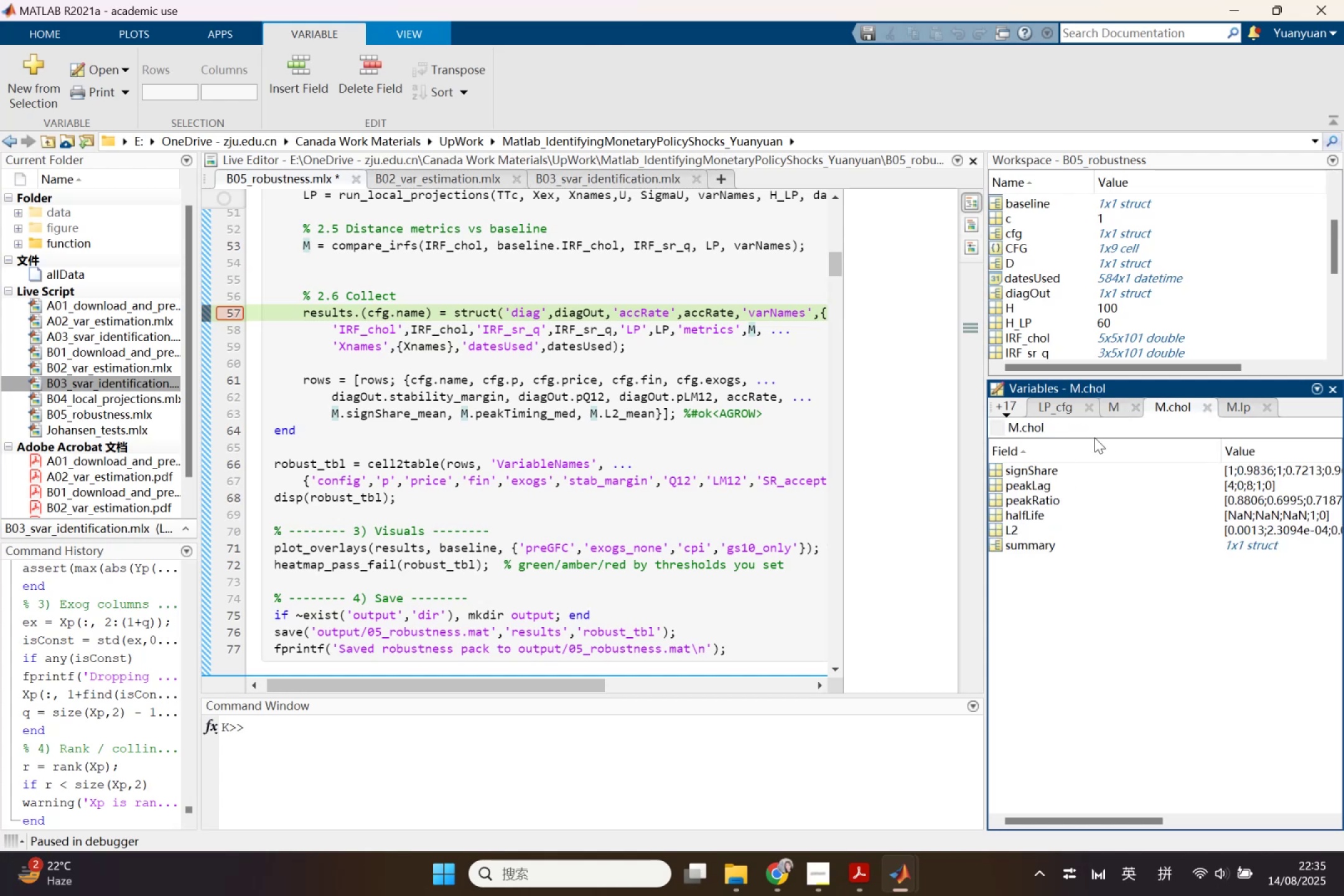 
left_click([1131, 408])
 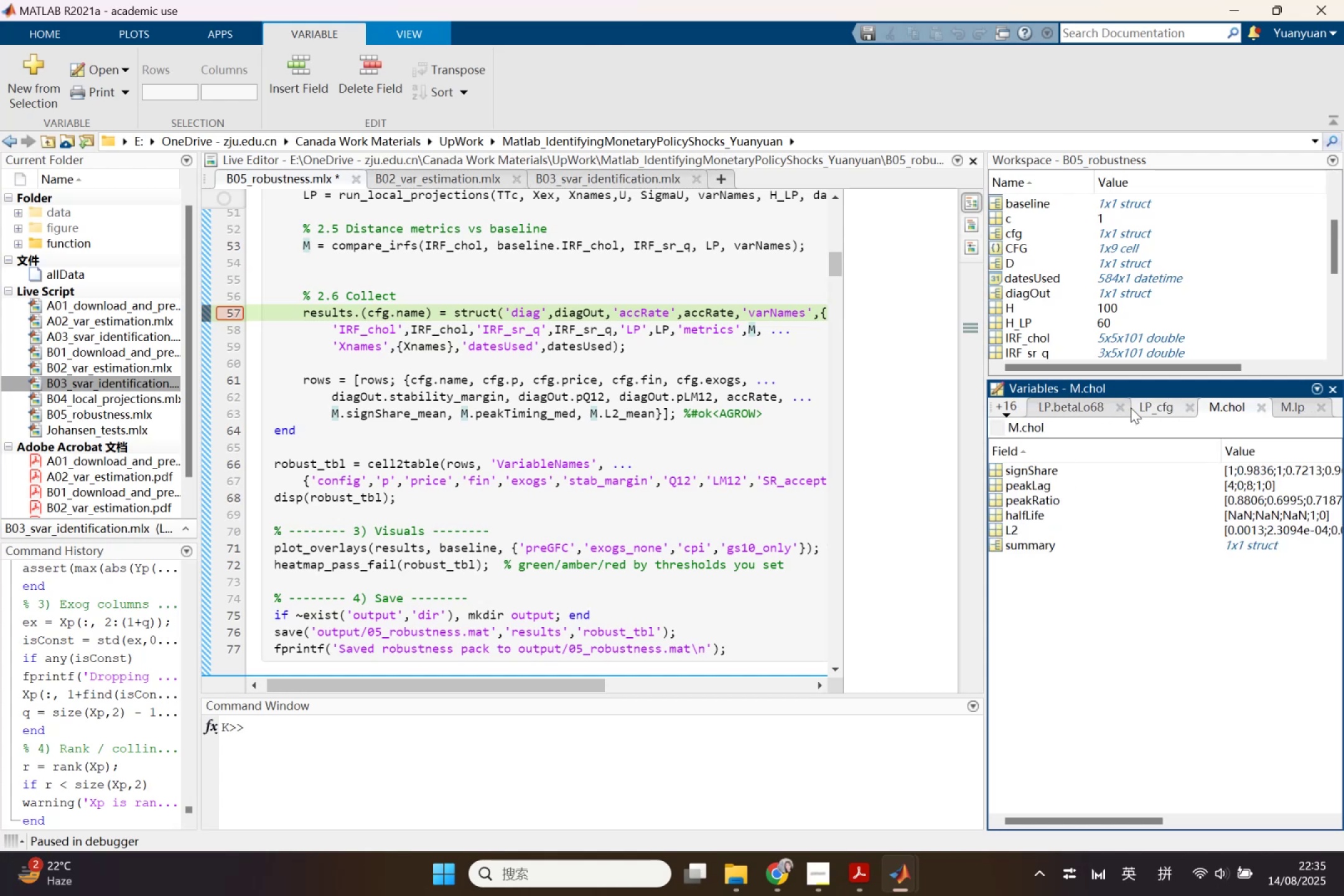 
double_click([1131, 408])
 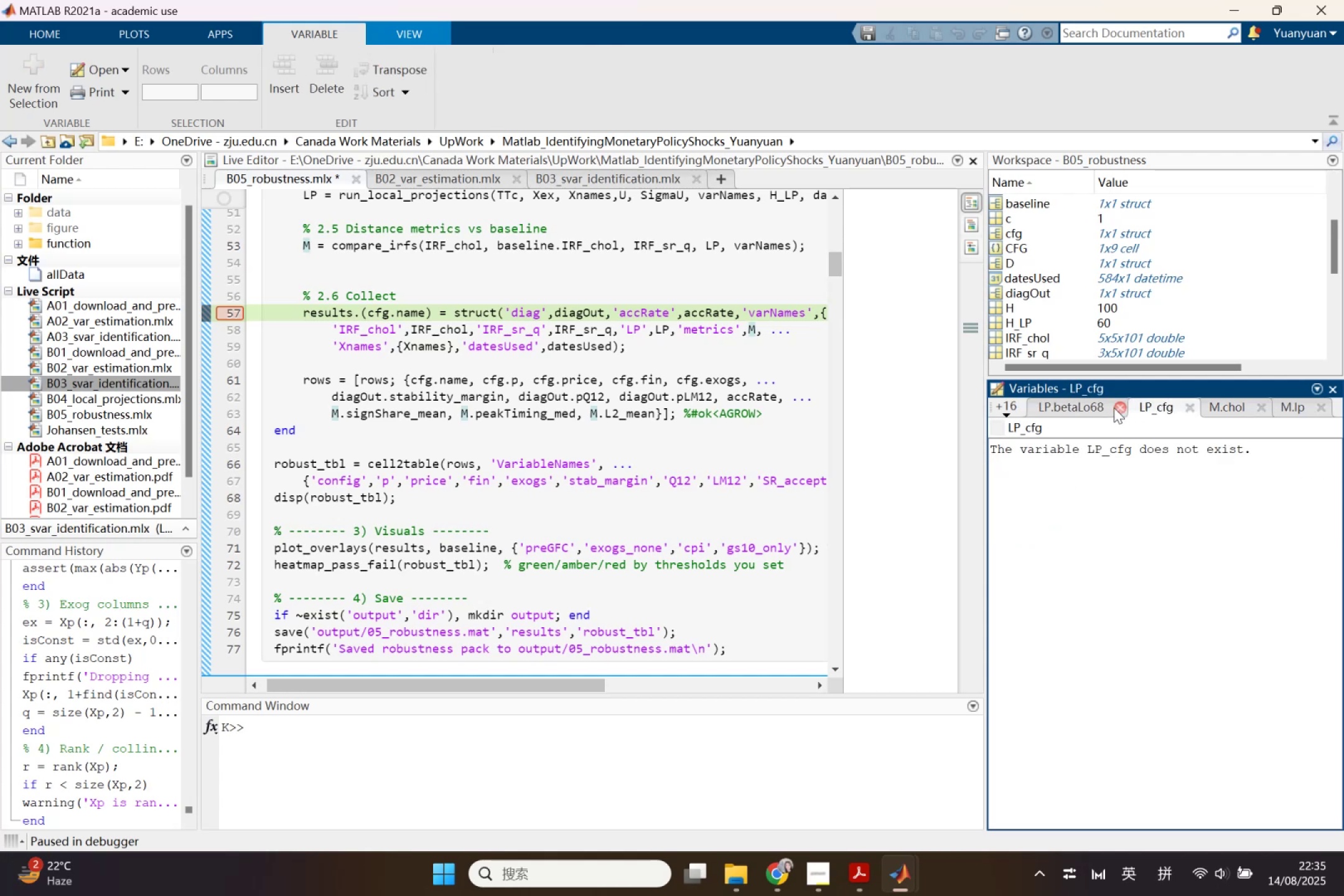 
left_click([1114, 408])
 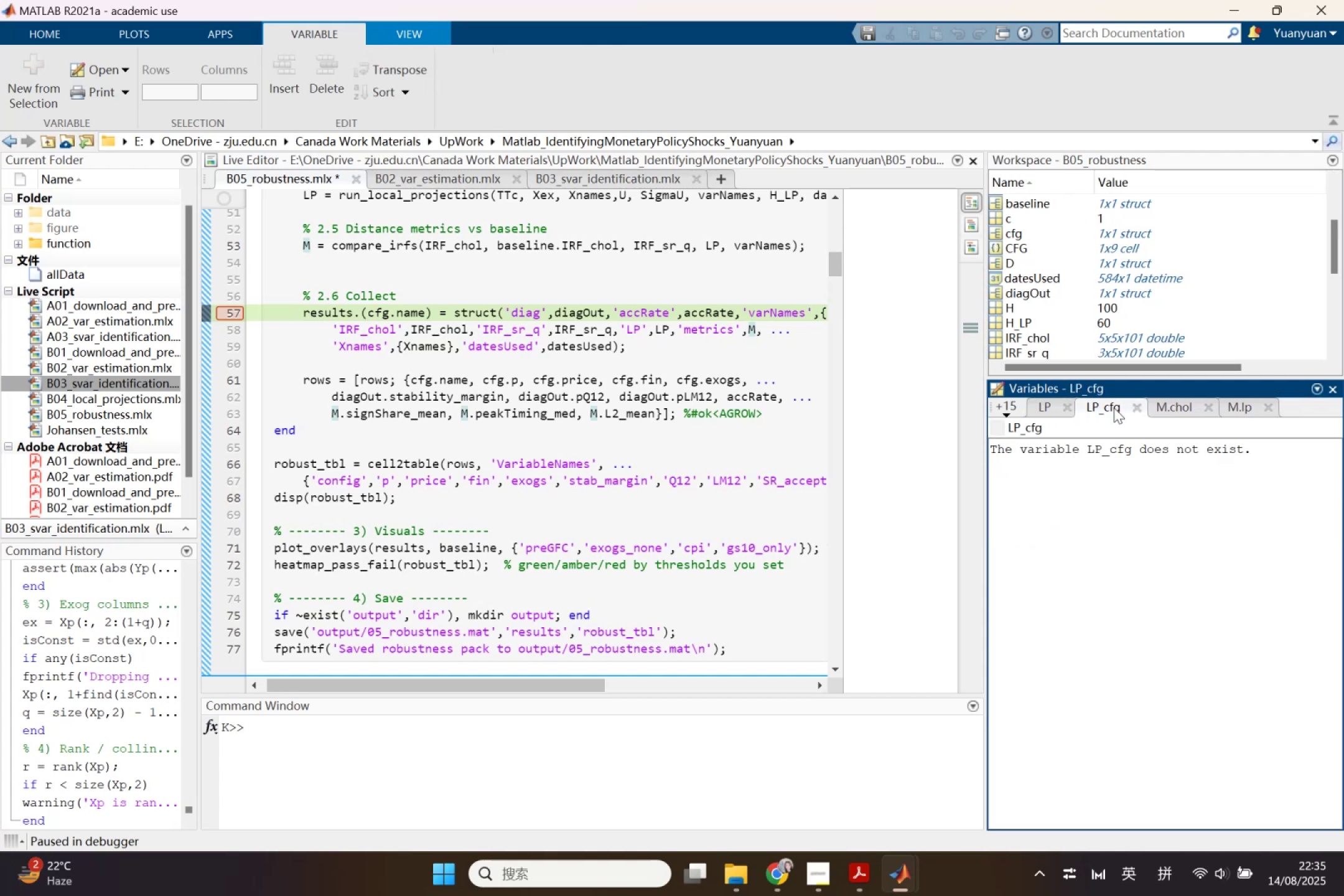 
left_click([1114, 408])
 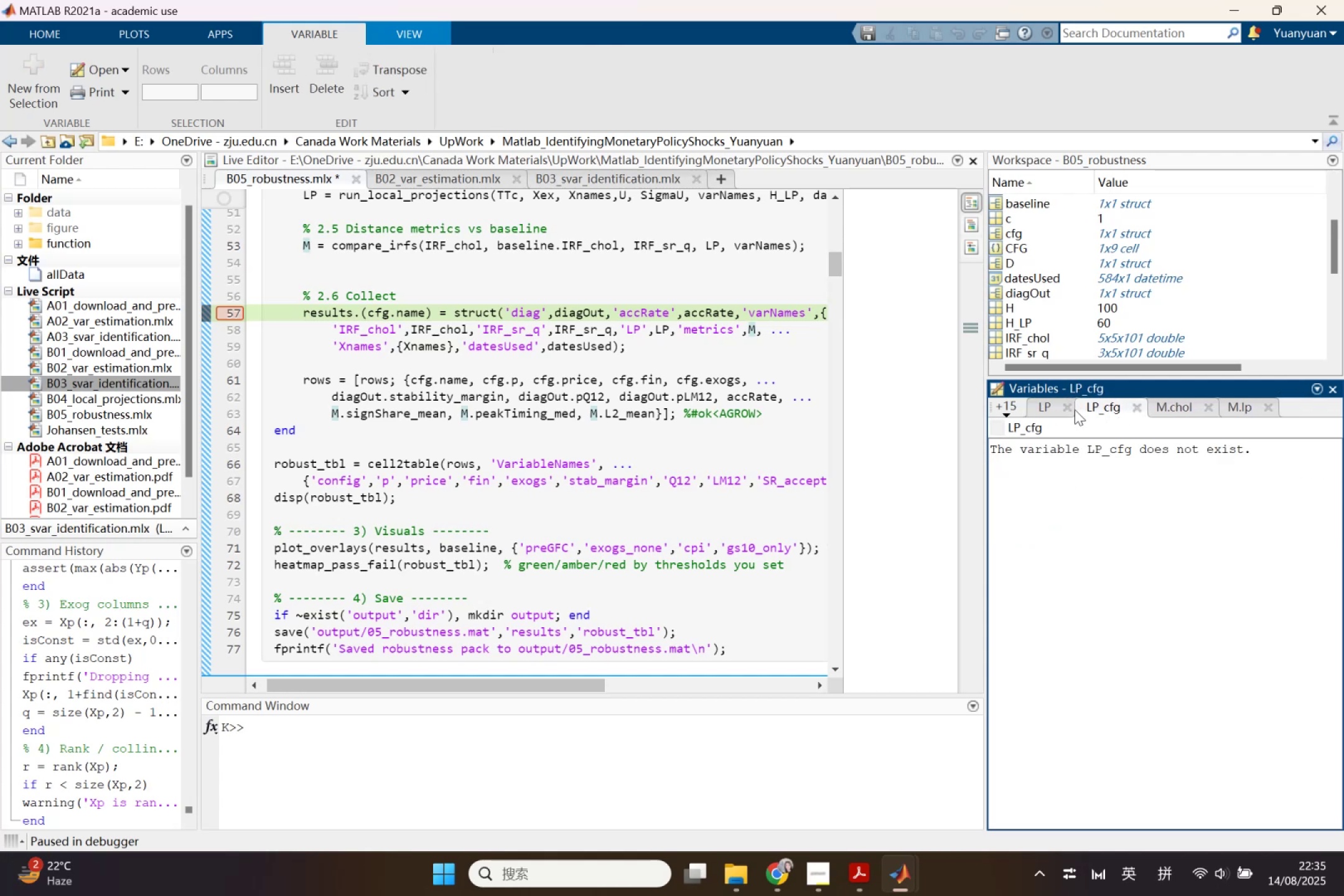 
left_click([1071, 409])
 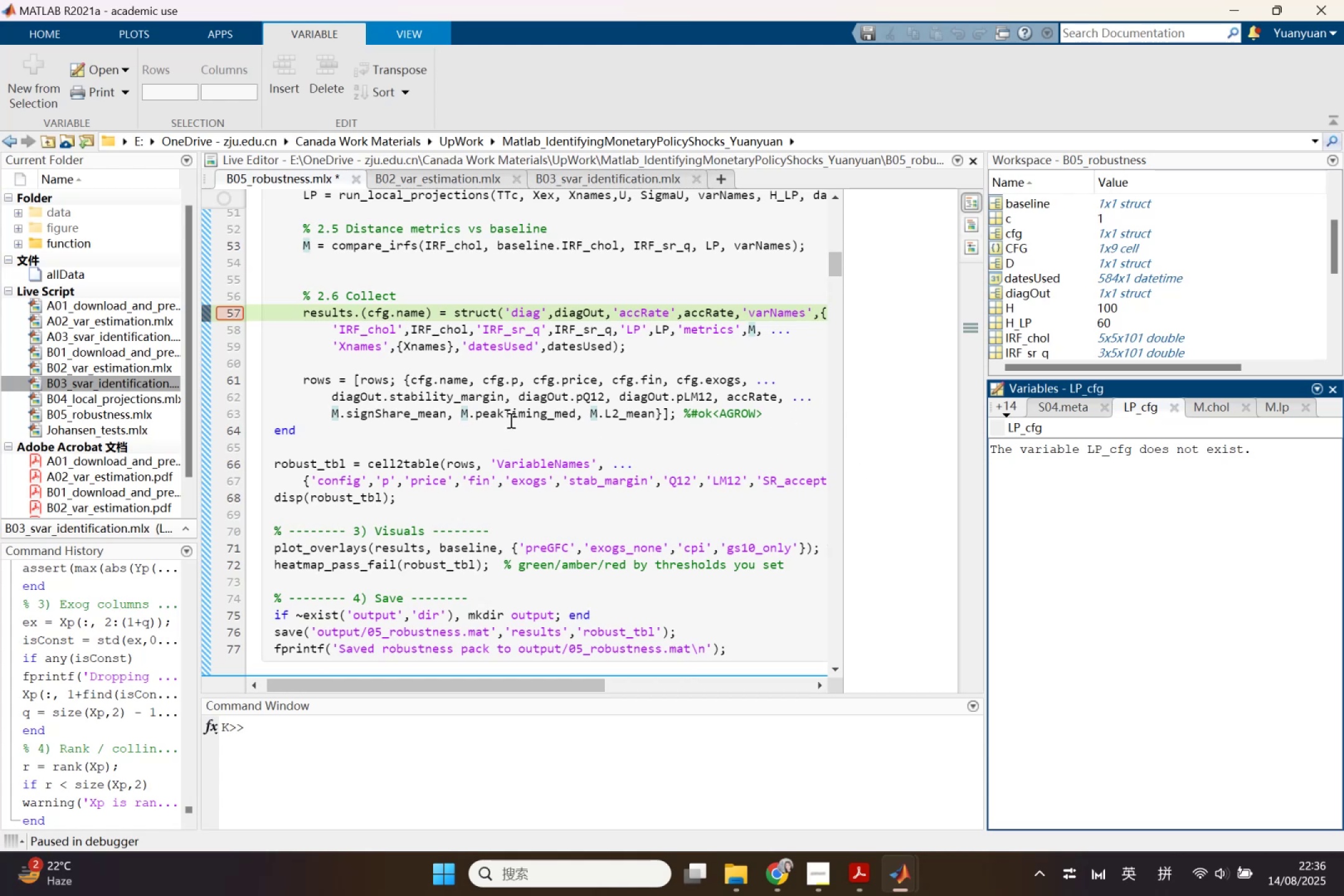 
wait(27.01)
 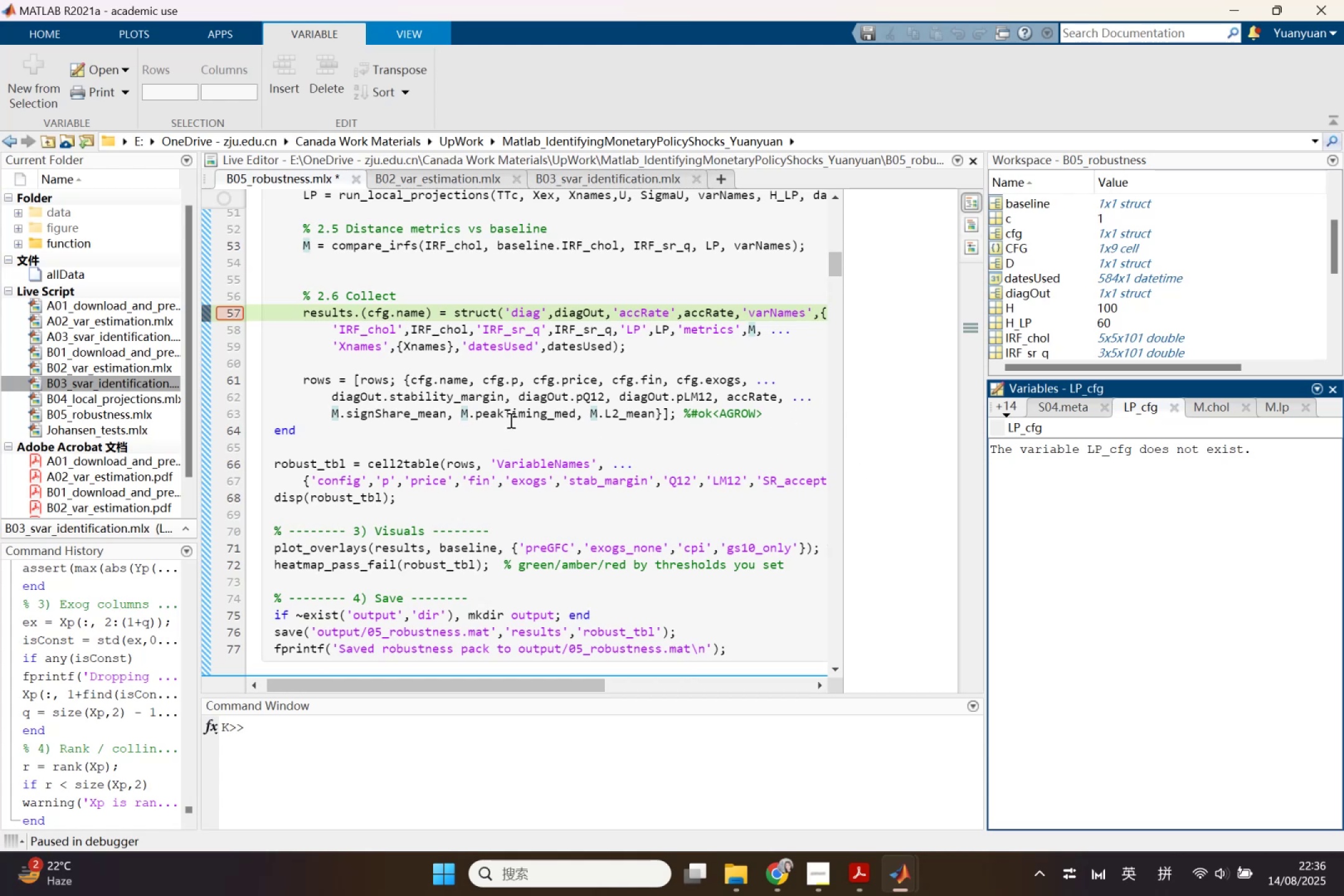 
scroll: coordinate [1031, 351], scroll_direction: down, amount: 3.0
 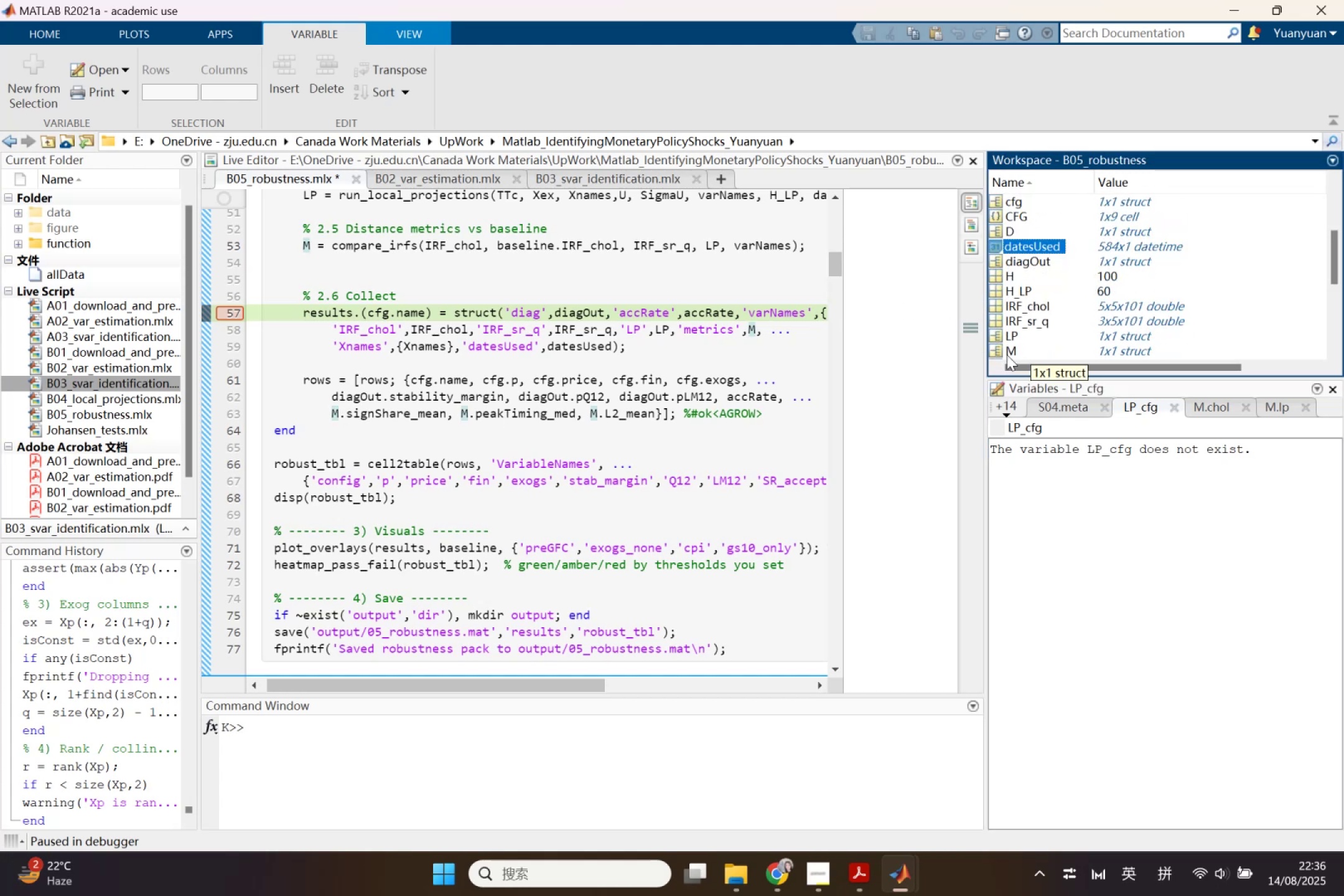 
double_click([1007, 355])
 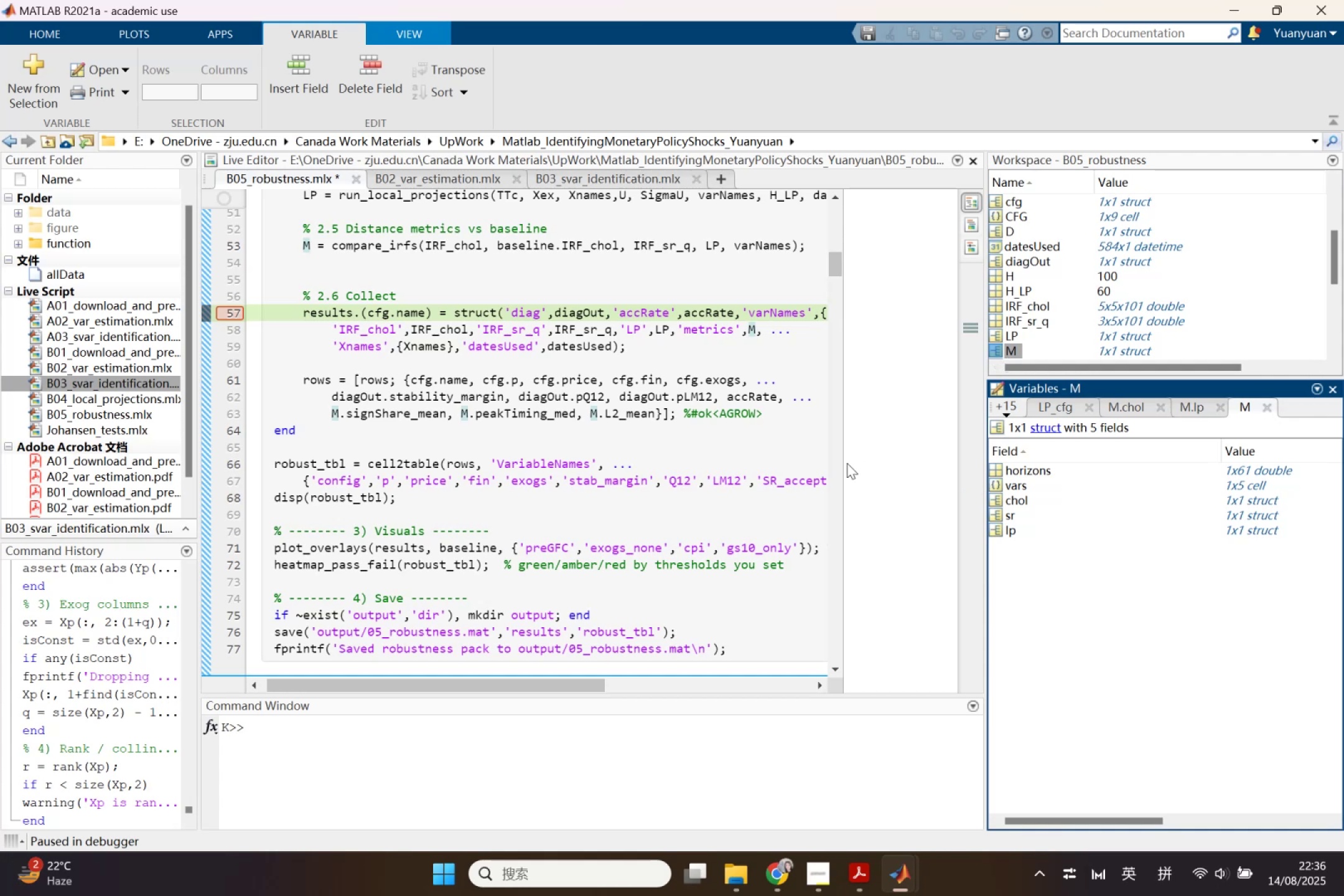 
wait(8.32)
 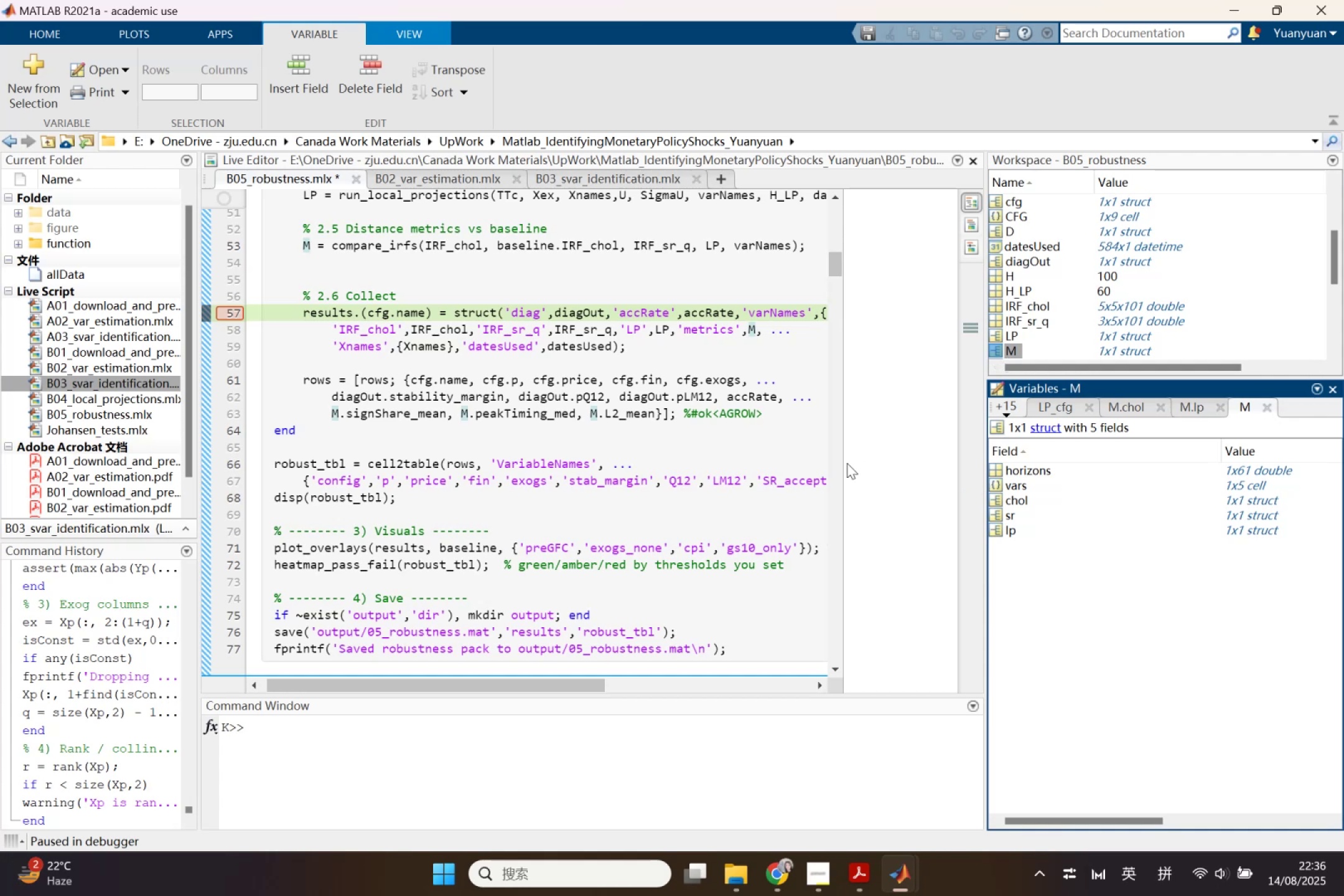 
scroll: coordinate [657, 384], scroll_direction: up, amount: 2.0
 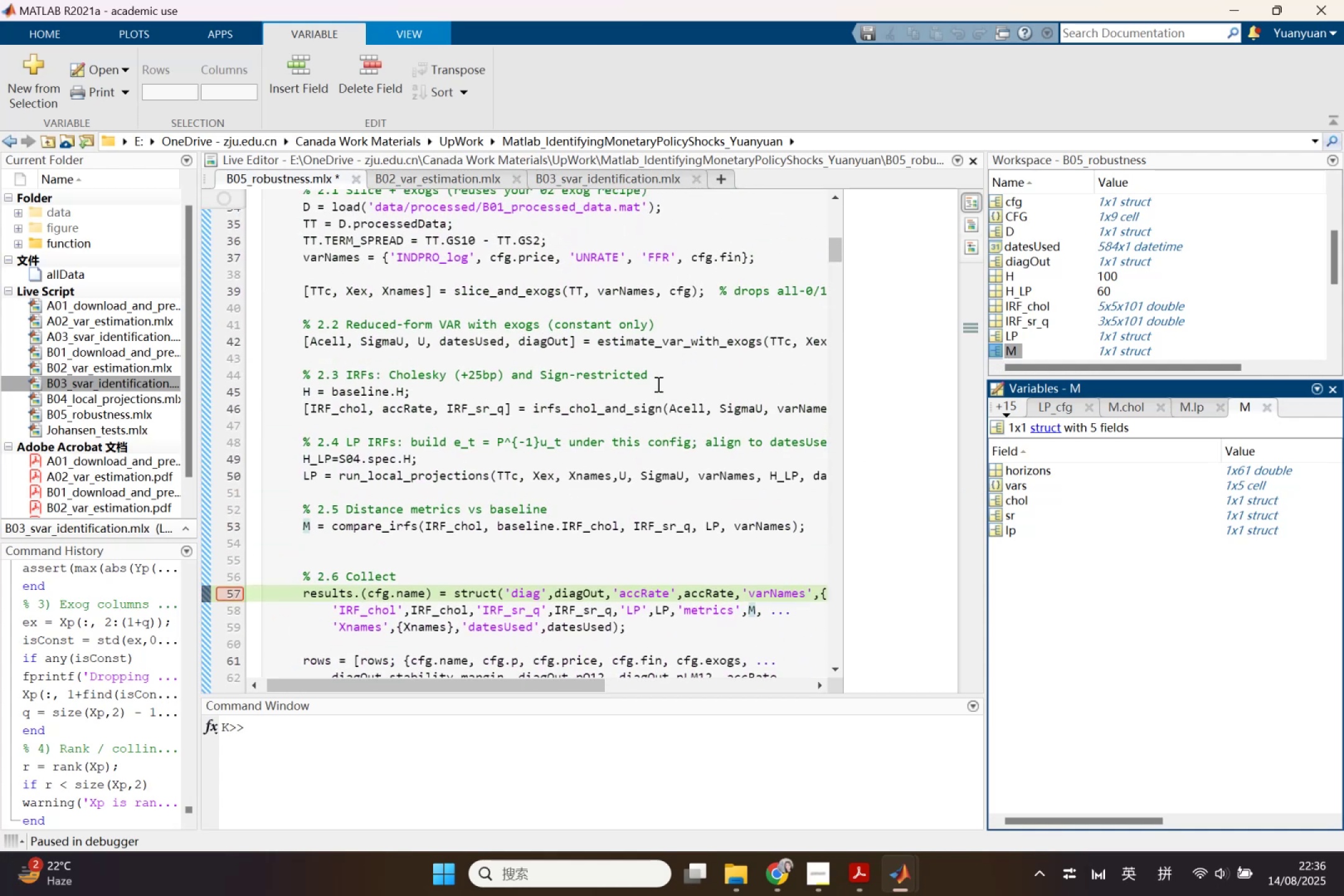 
scroll: coordinate [657, 384], scroll_direction: down, amount: 1.0
 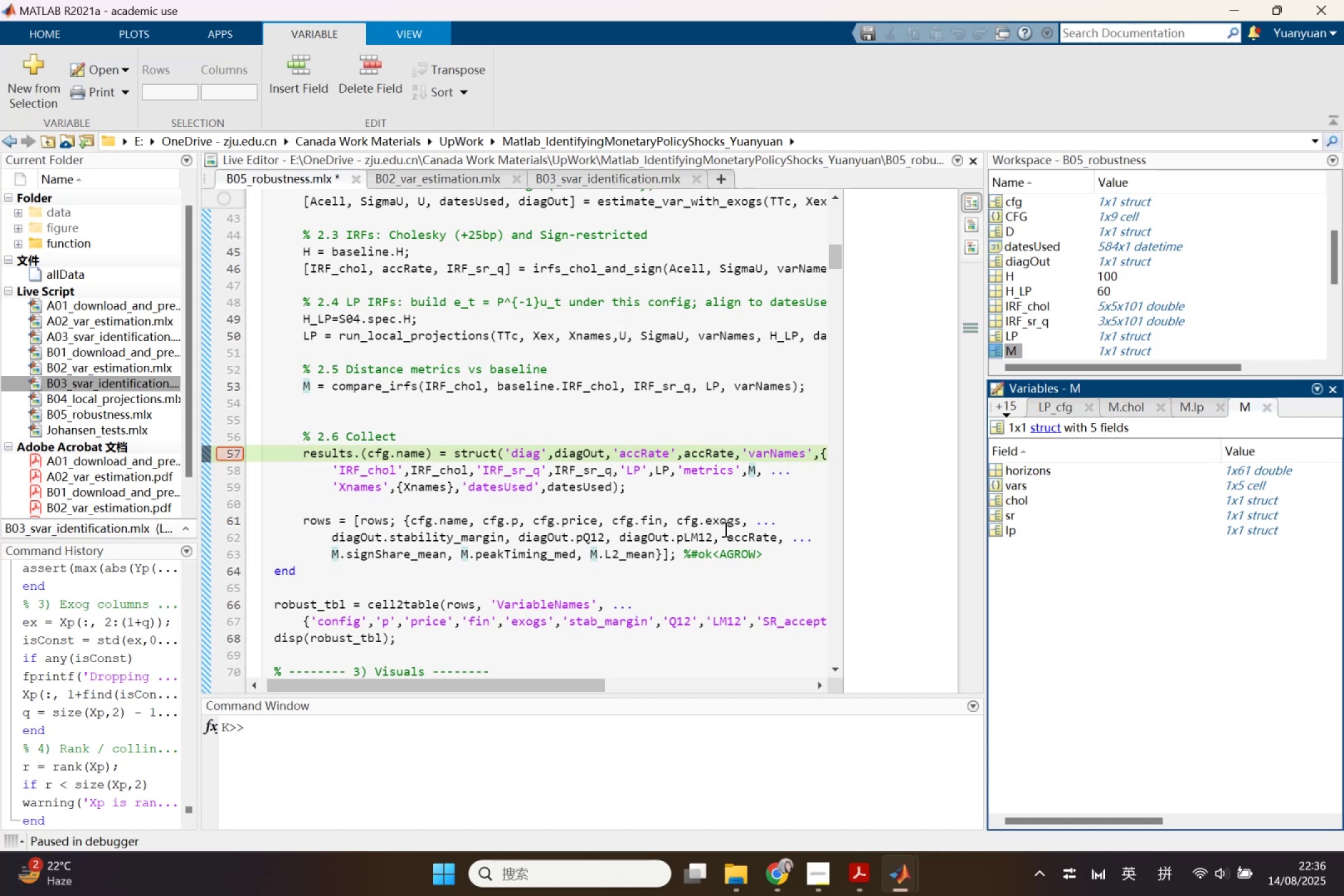 
left_click([657, 533])
 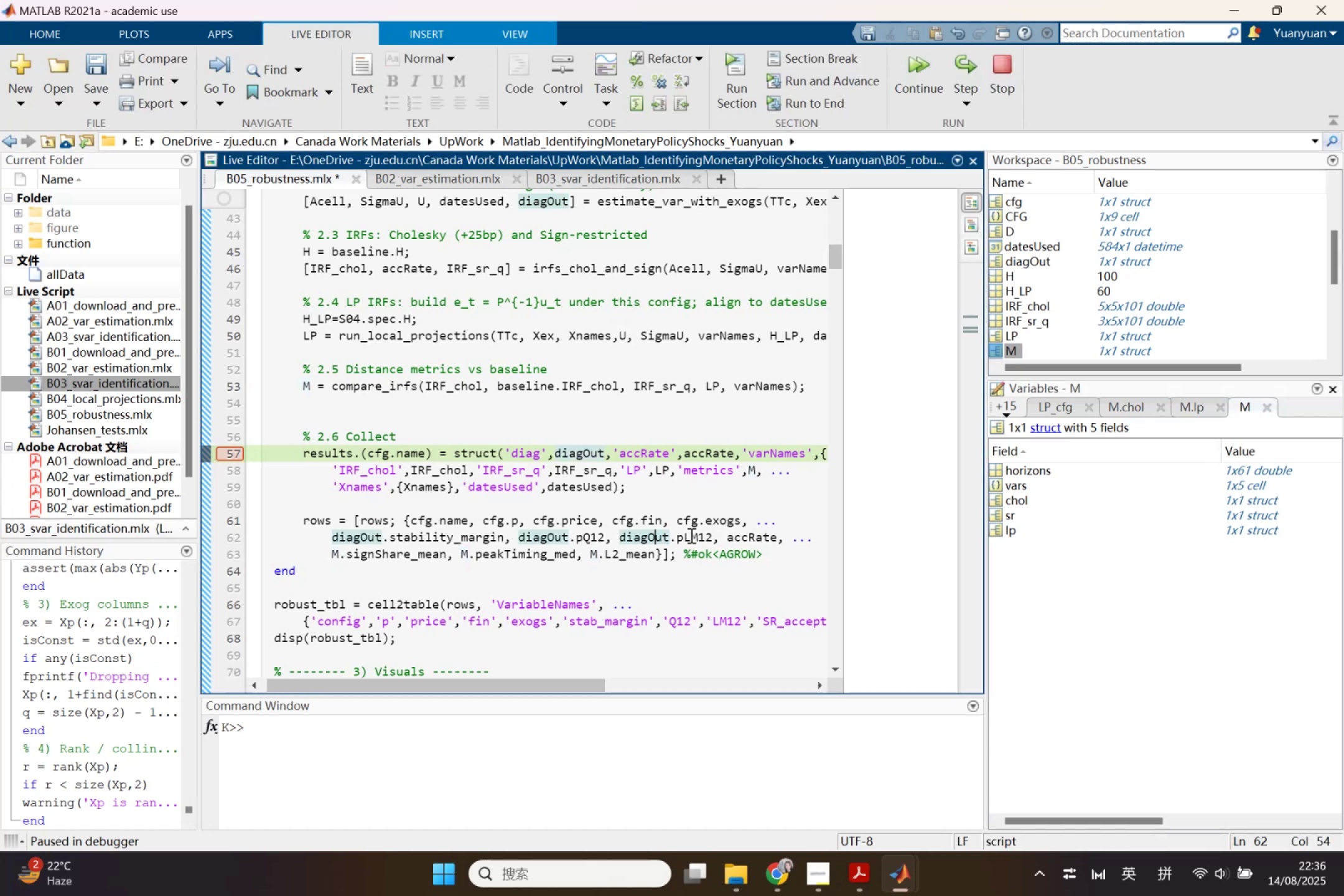 
left_click([690, 535])
 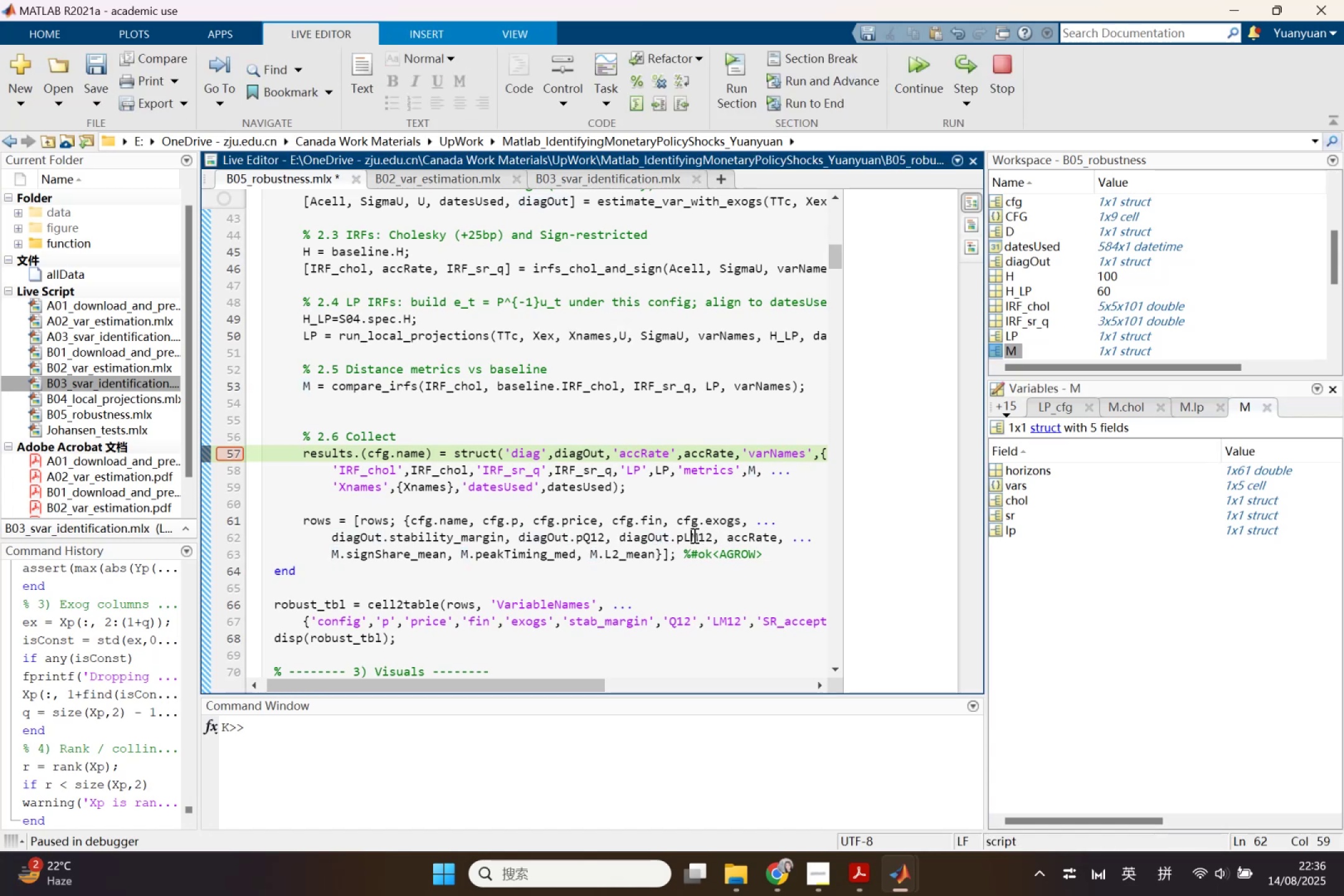 
left_click([651, 540])
 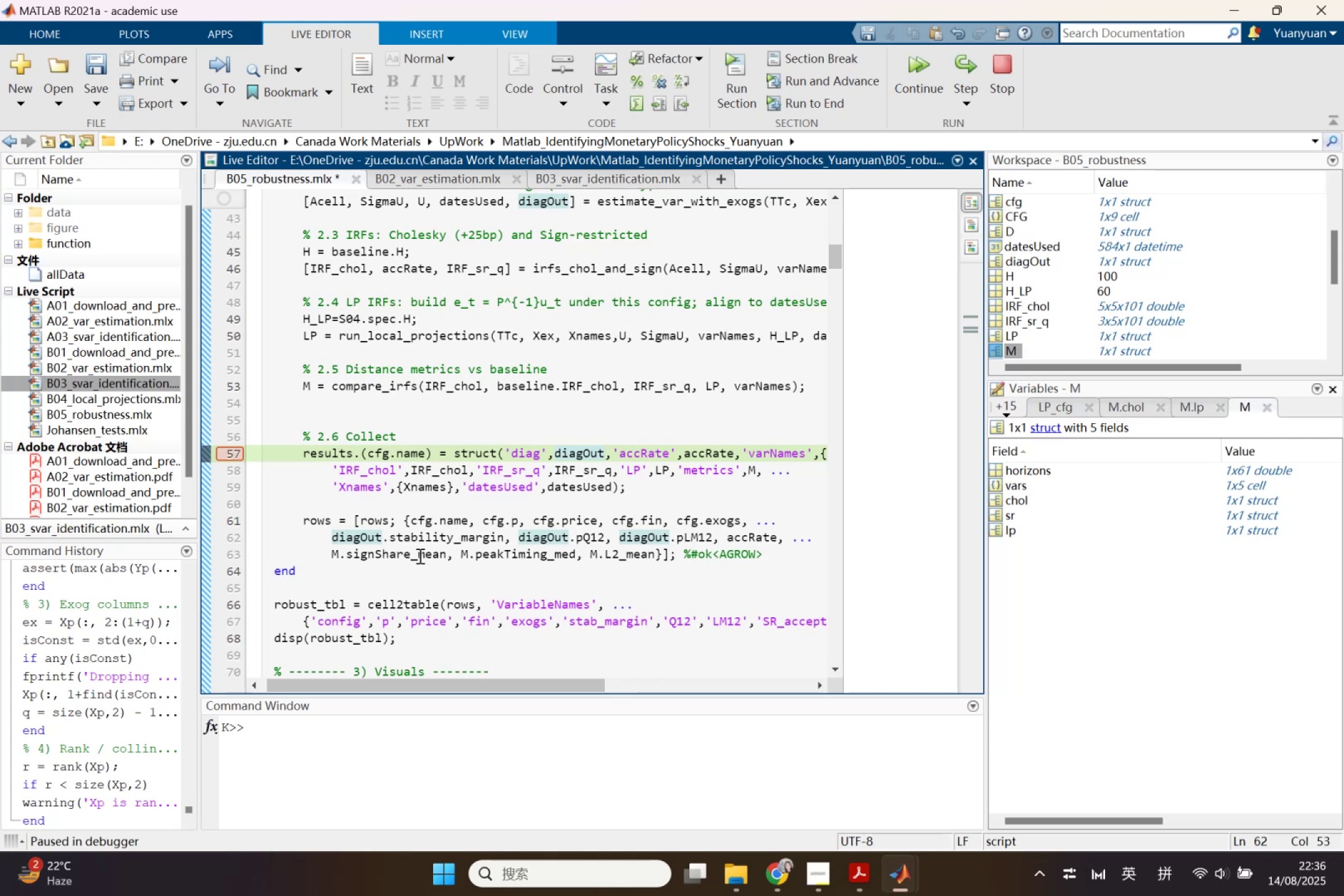 
wait(13.15)
 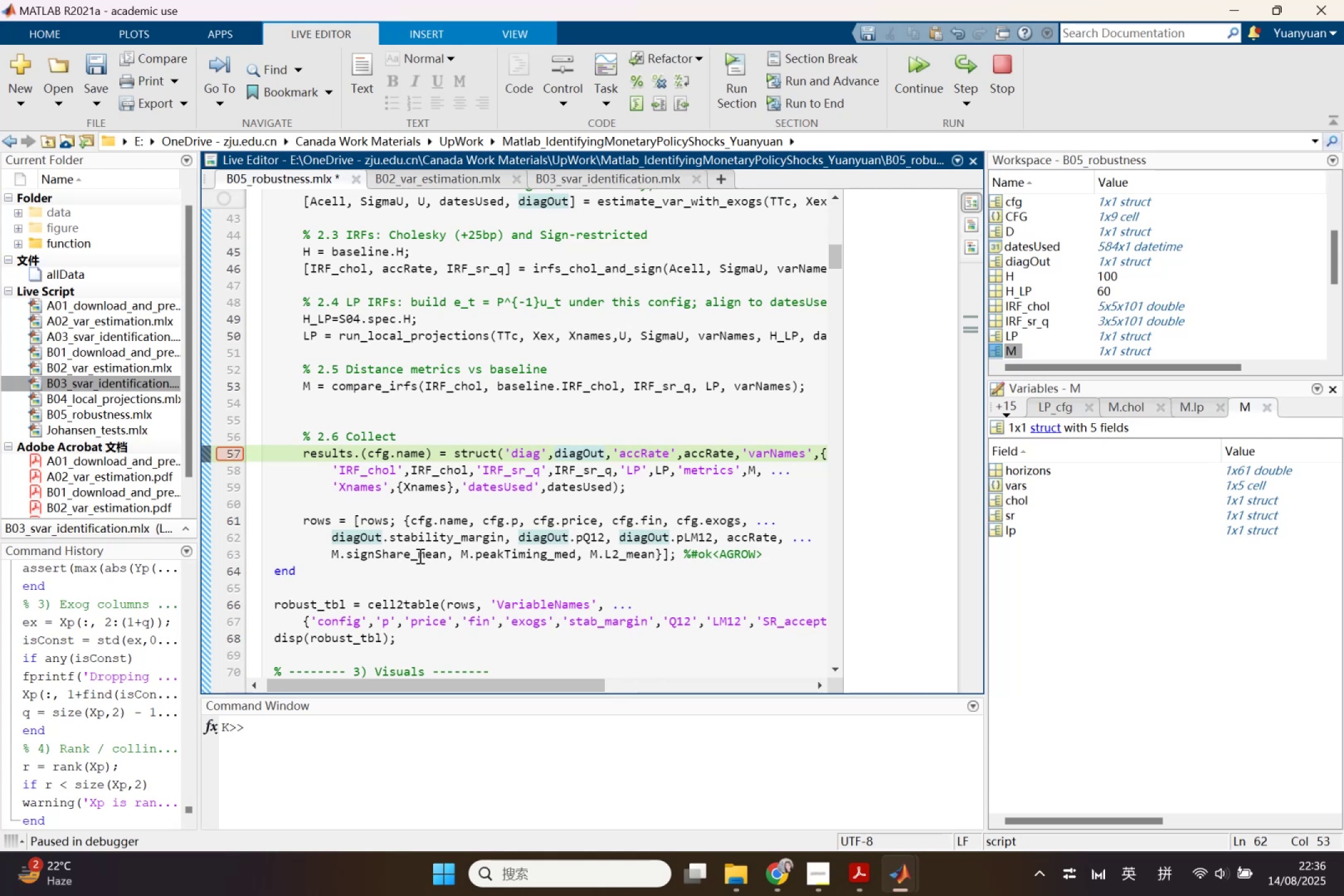 
left_click([974, 62])
 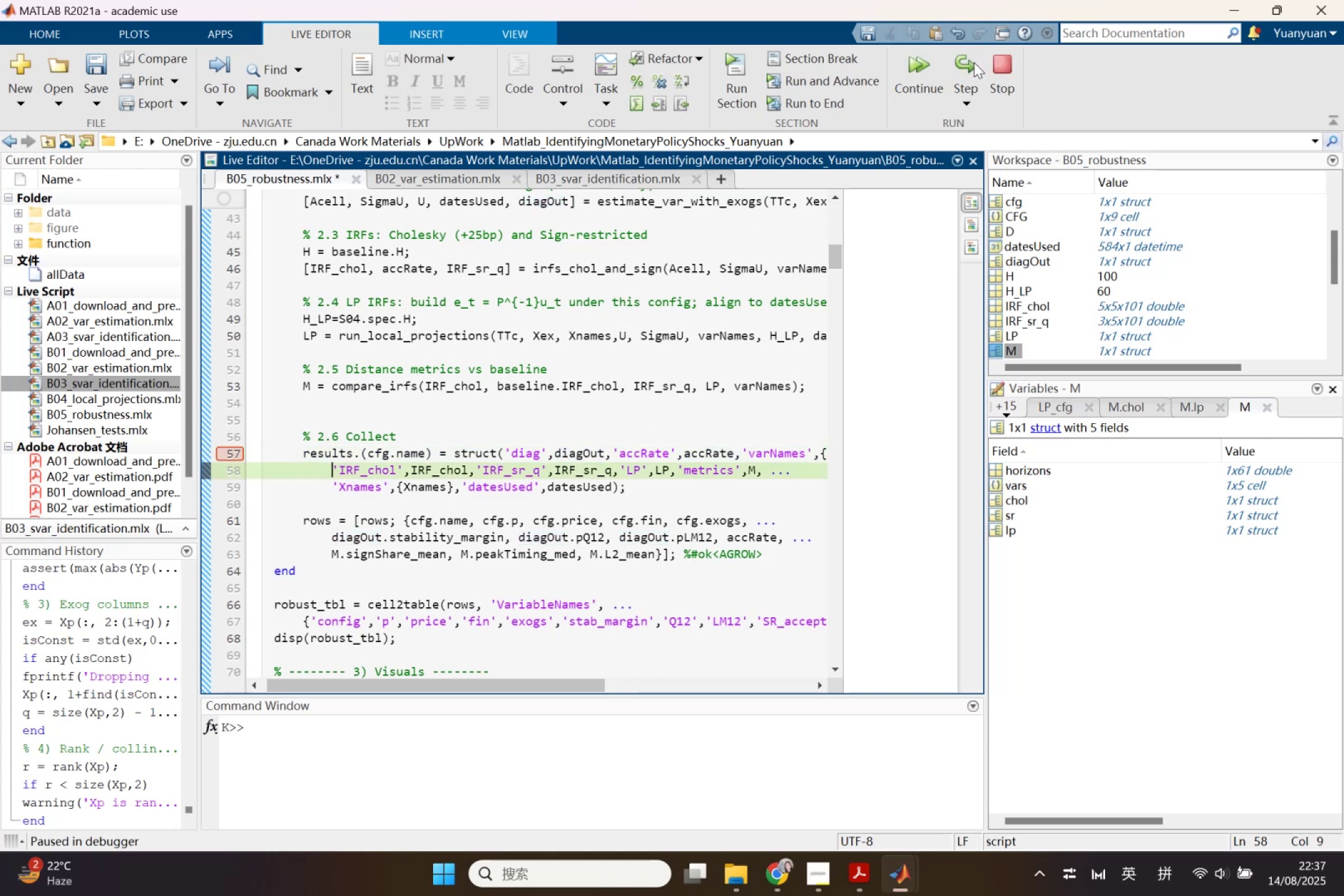 
left_click([974, 62])
 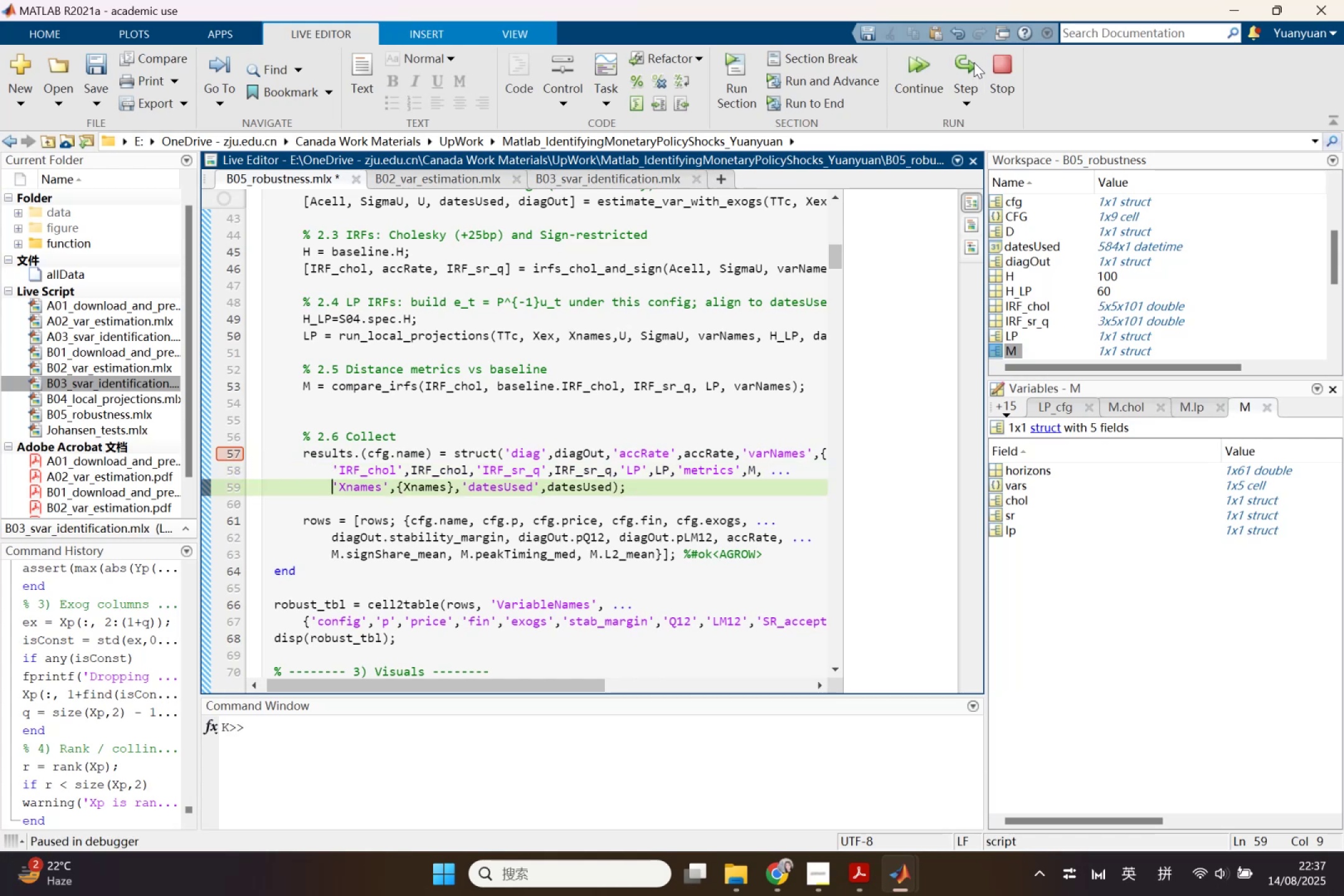 
left_click([974, 62])
 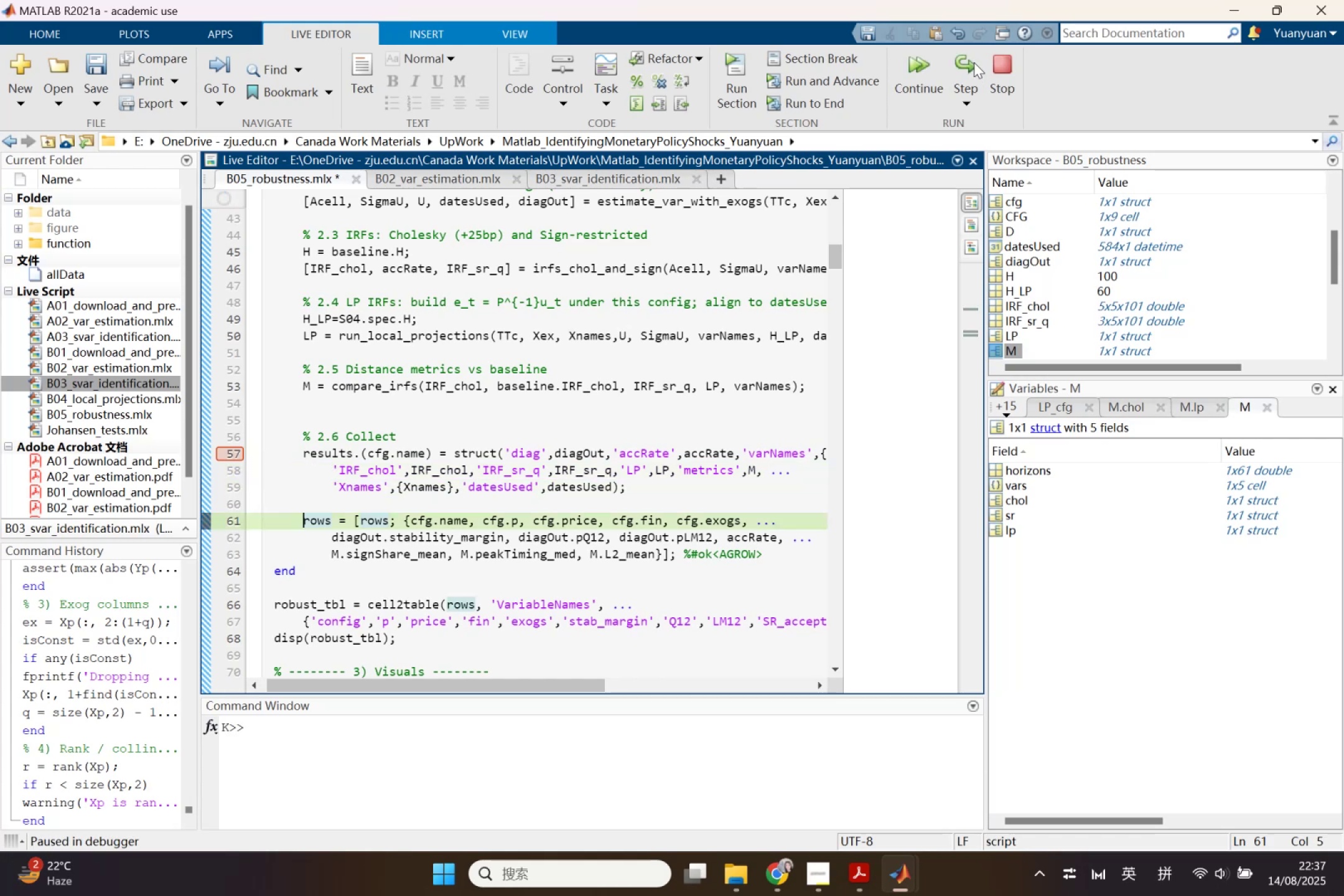 
left_click([974, 62])
 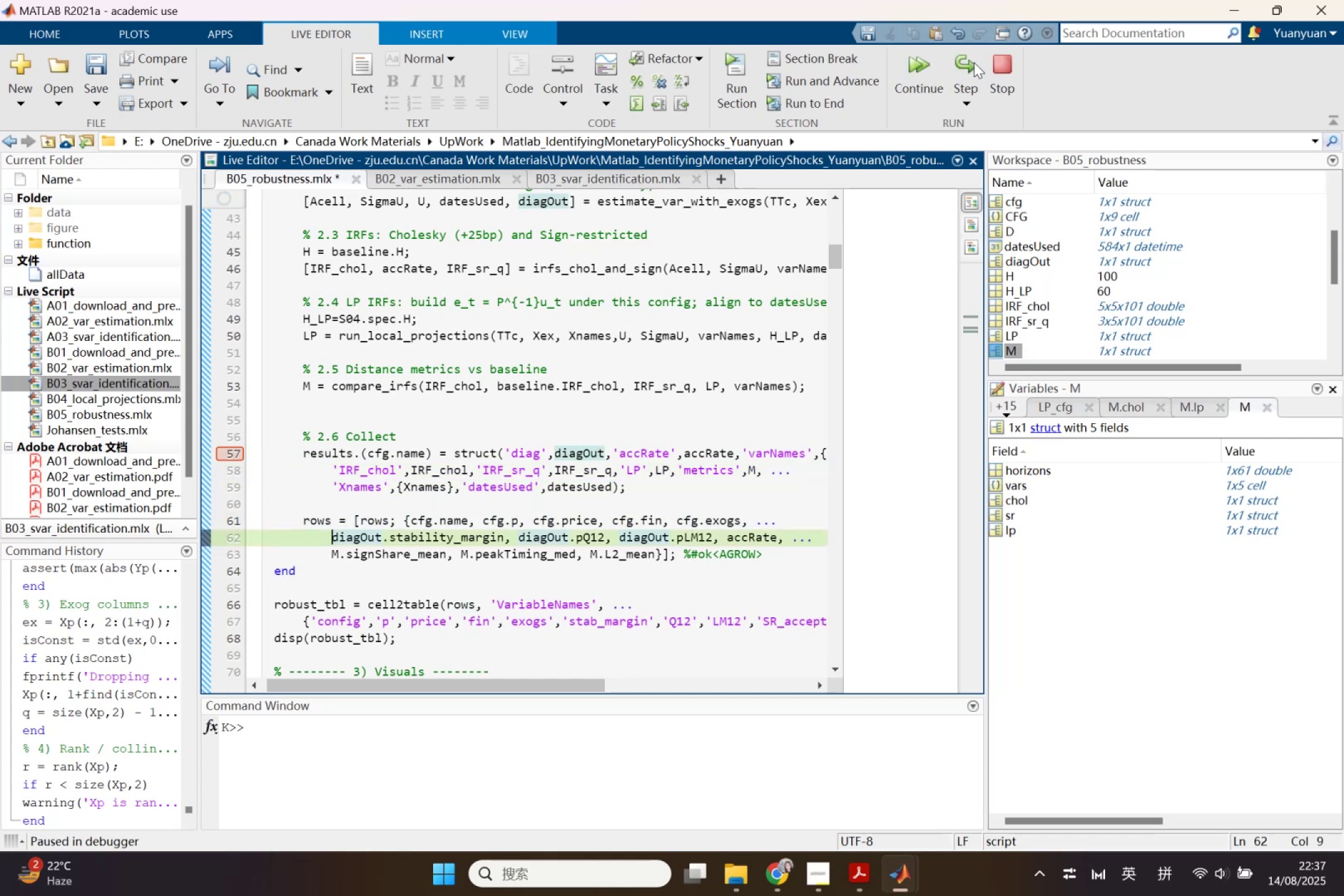 
left_click([974, 62])
 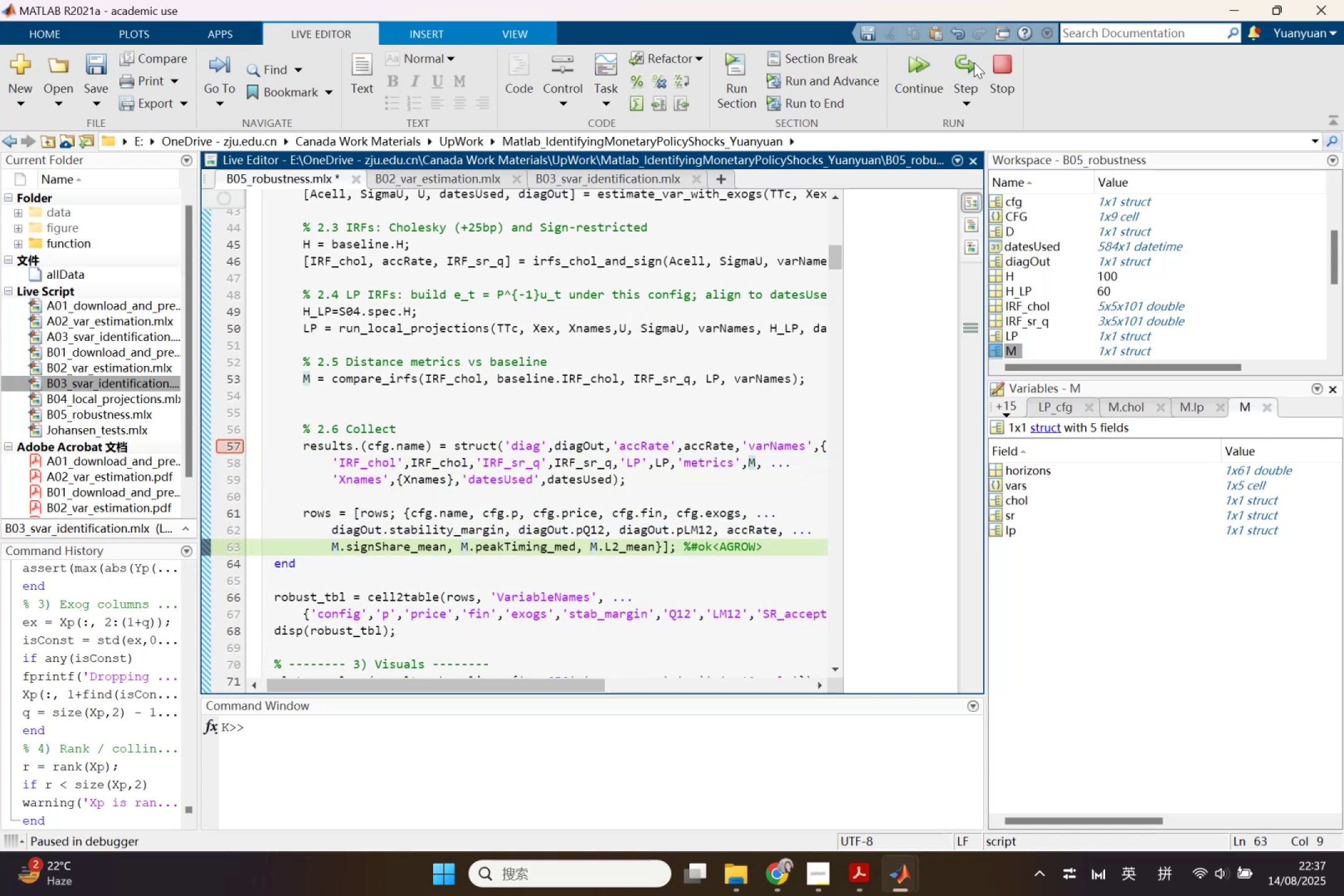 
left_click([974, 62])
 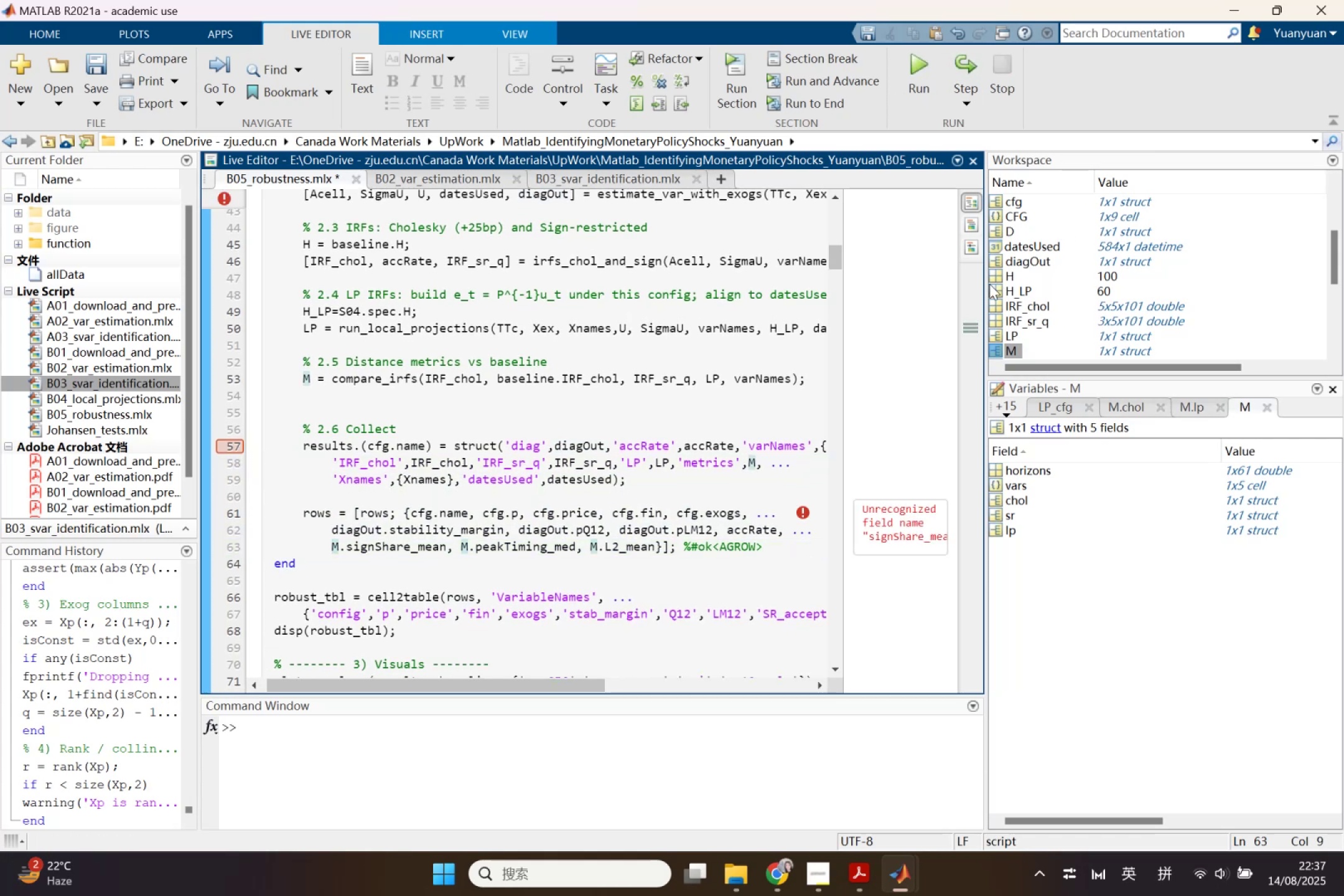 
left_click_drag(start_coordinate=[986, 285], to_coordinate=[1252, 279])
 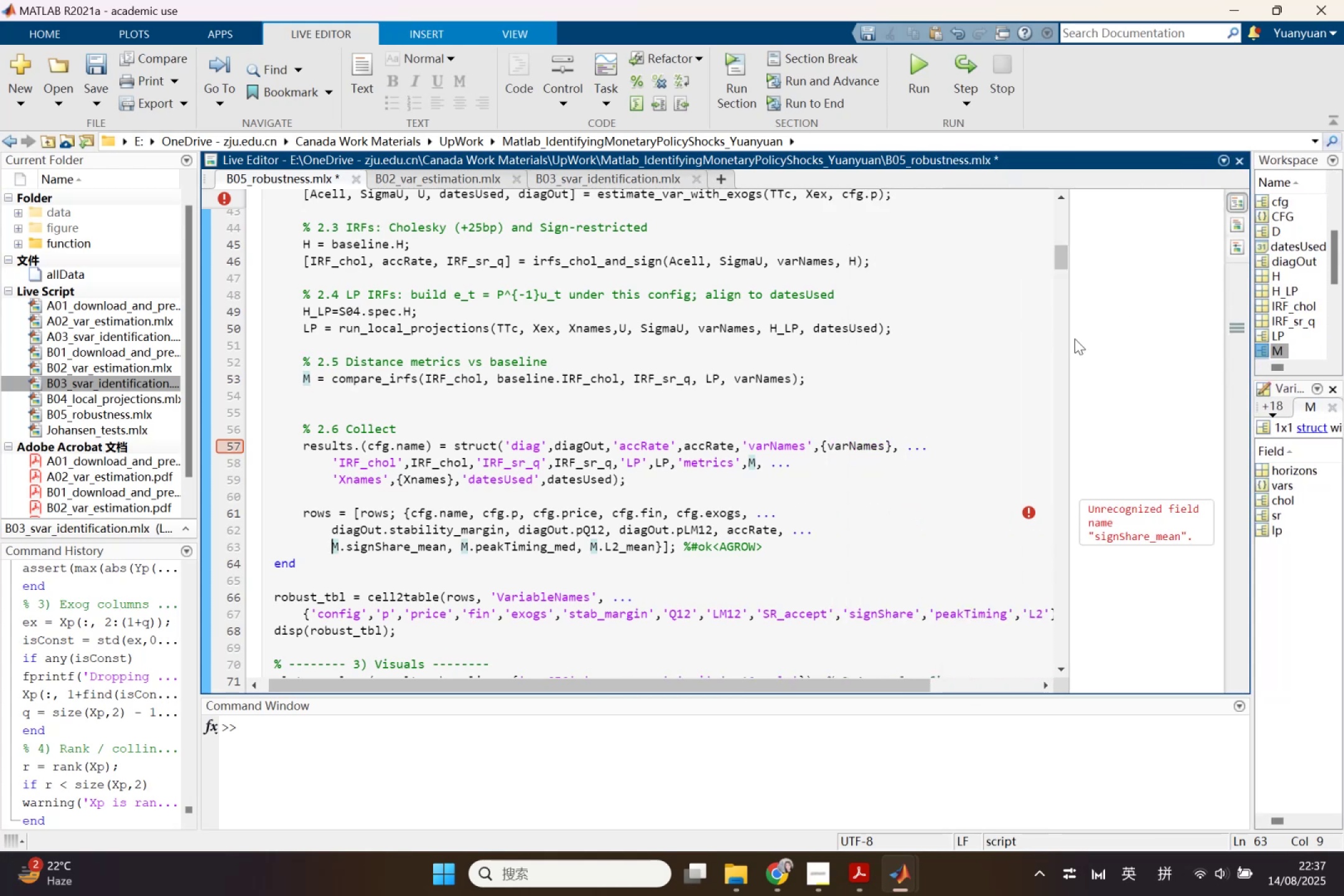 
left_click_drag(start_coordinate=[1069, 337], to_coordinate=[982, 326])
 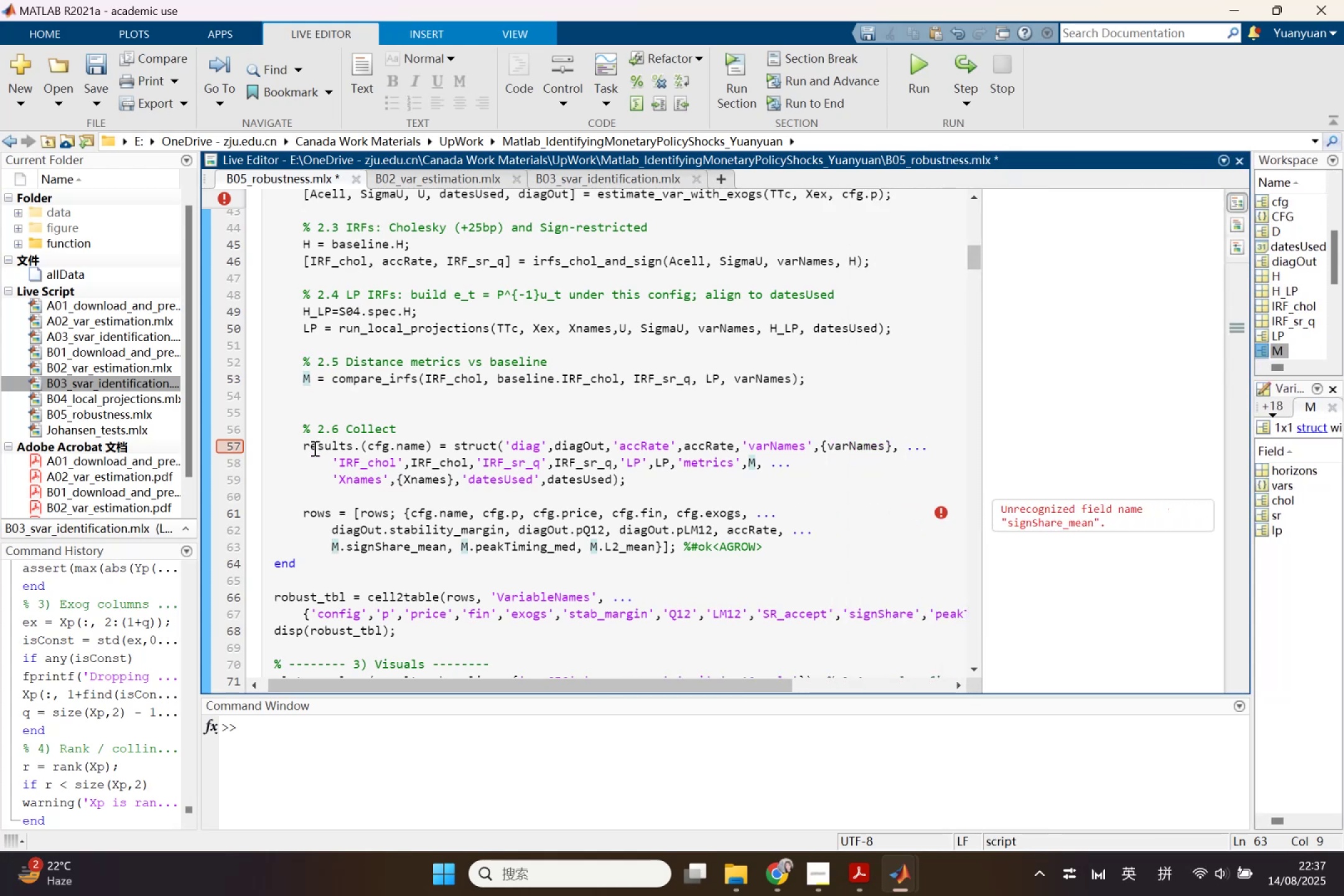 
left_click_drag(start_coordinate=[302, 446], to_coordinate=[804, 558])
 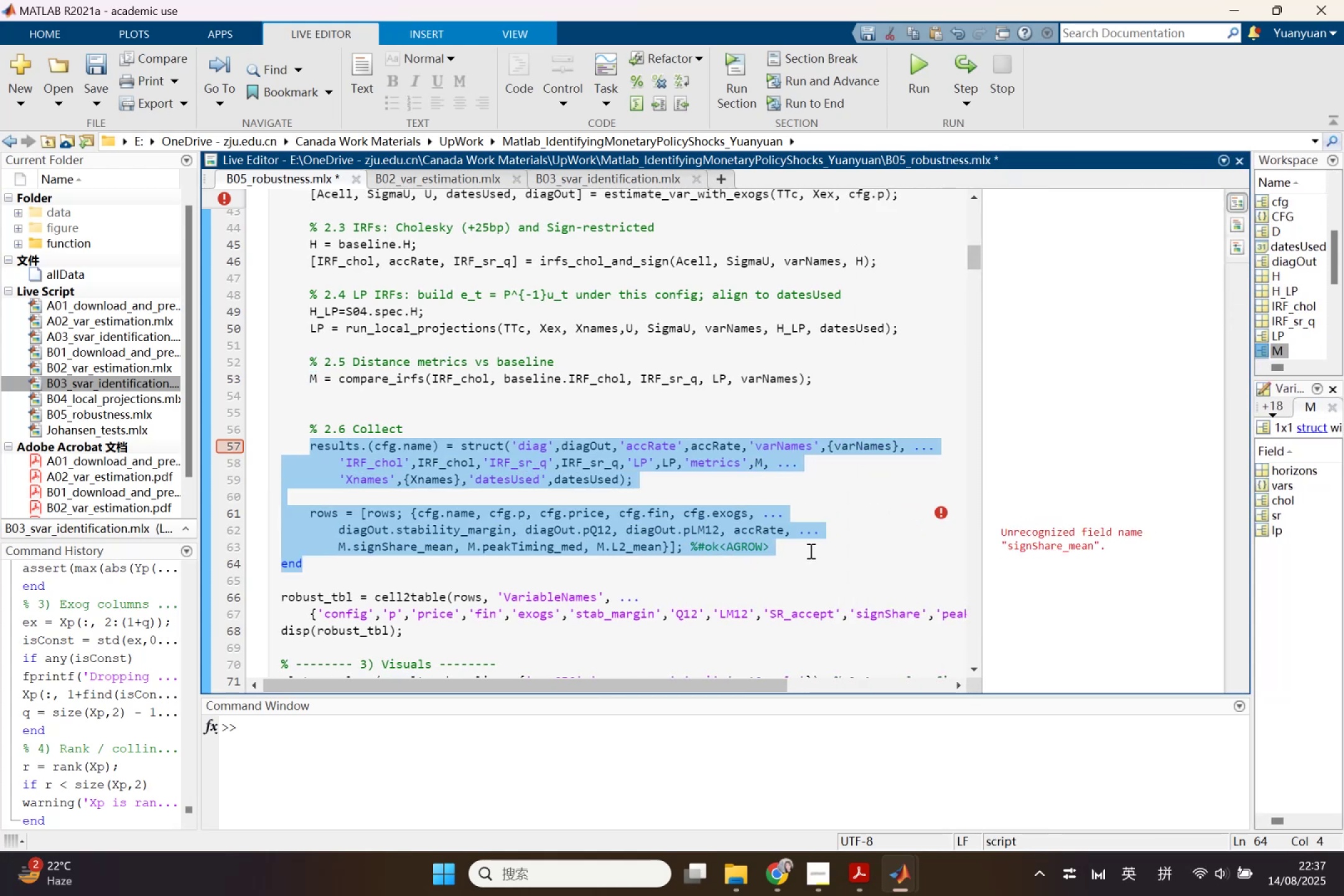 
key(Control+C)
 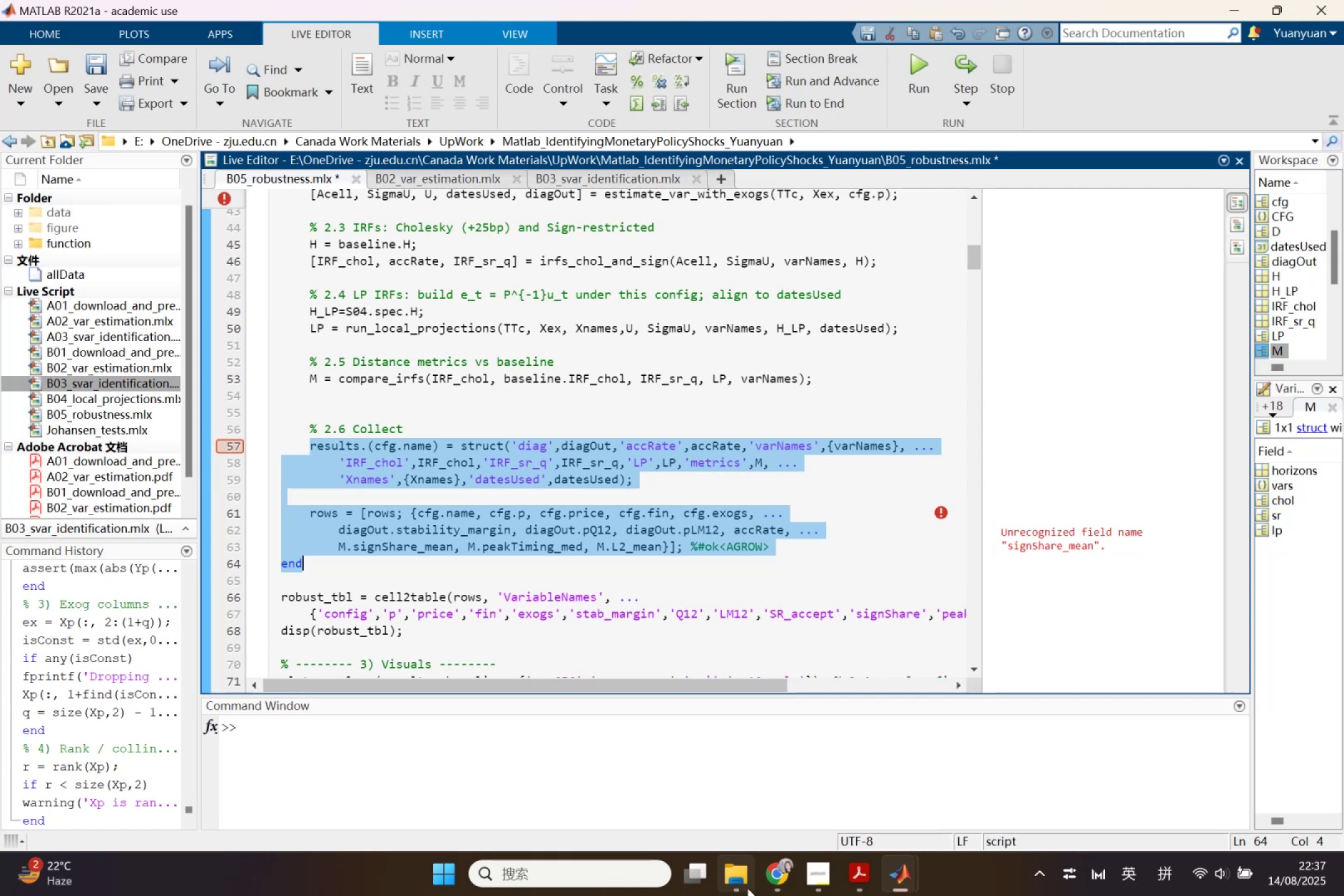 
left_click([767, 885])
 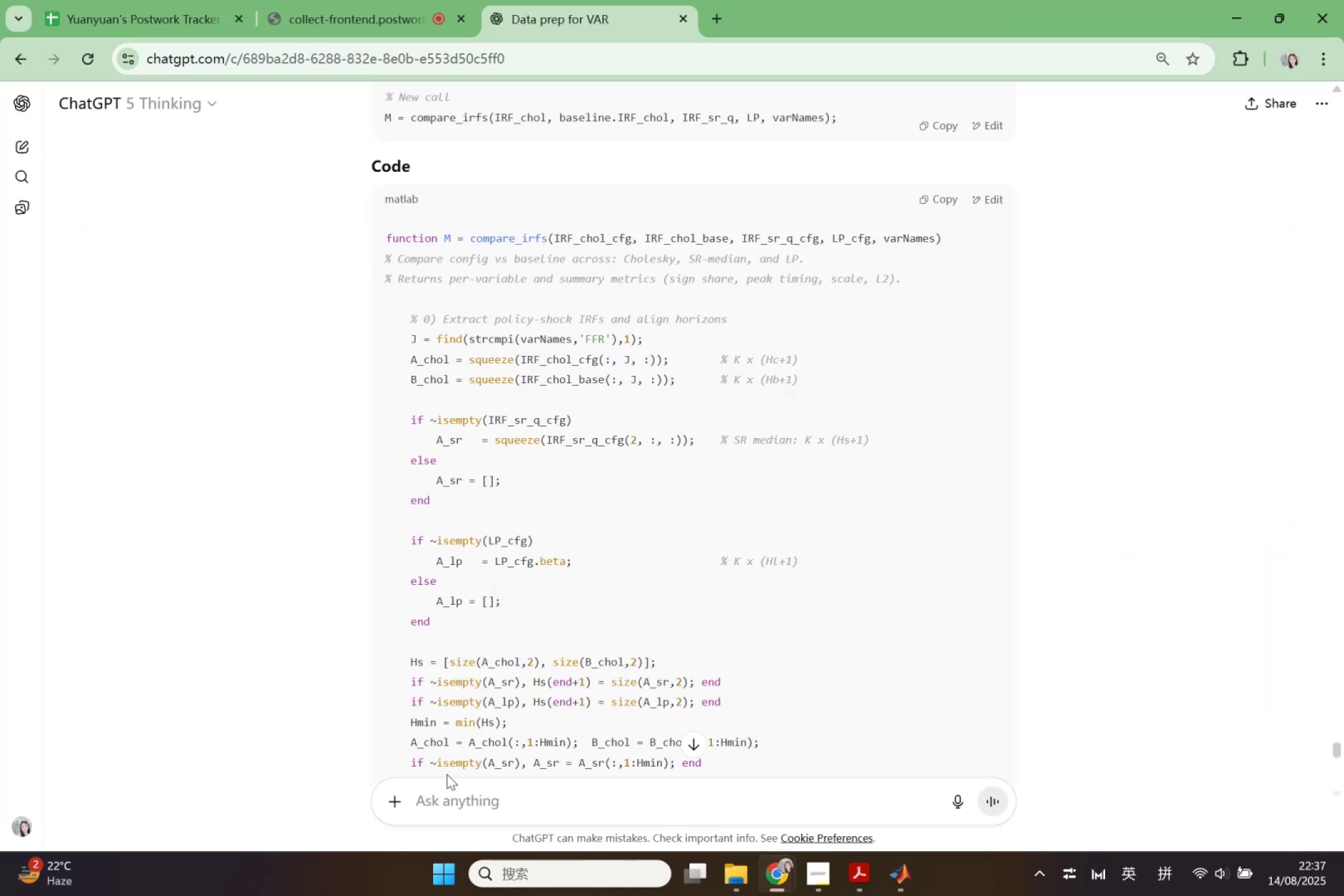 
double_click([454, 797])
 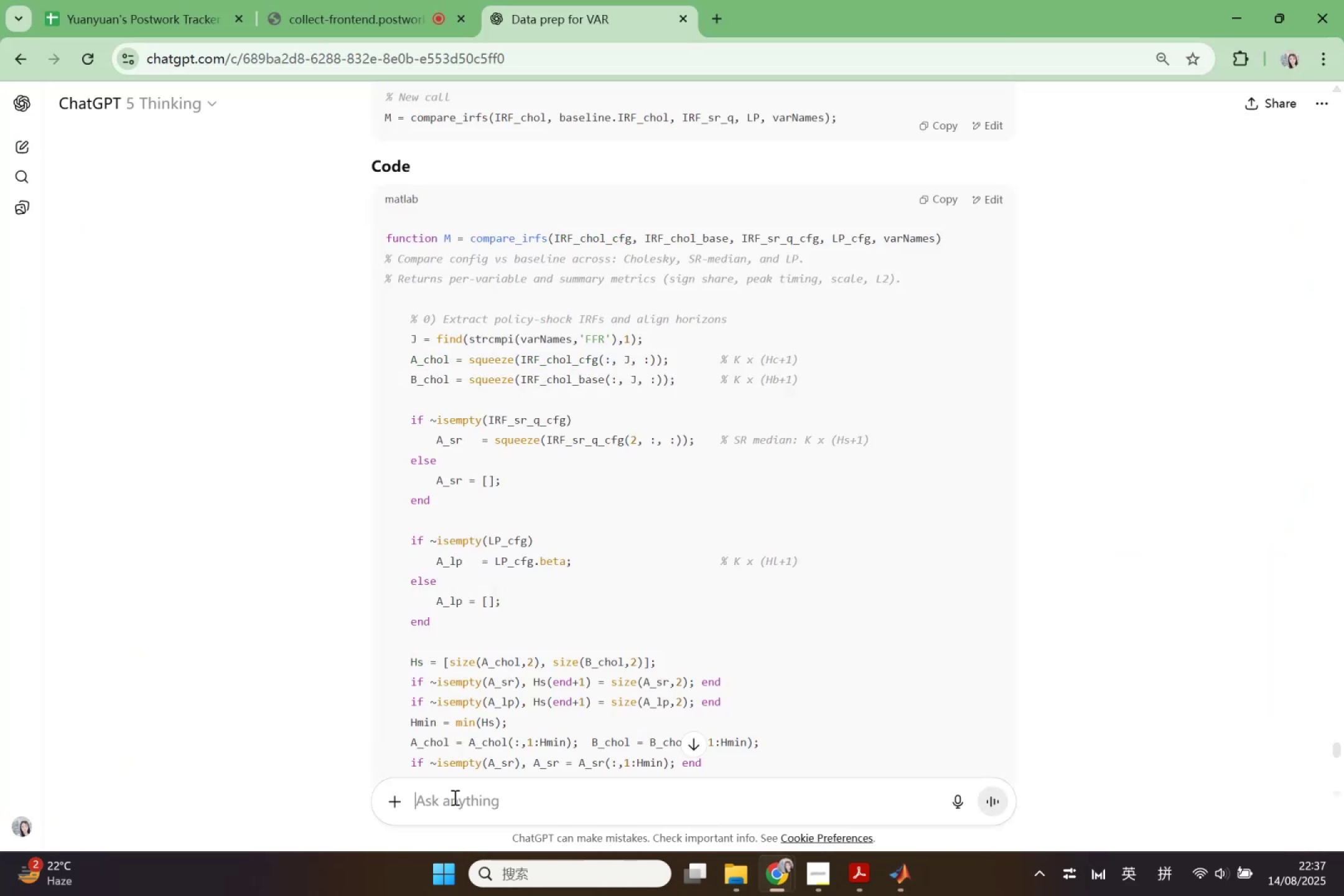 
key(Shift+Quote)
 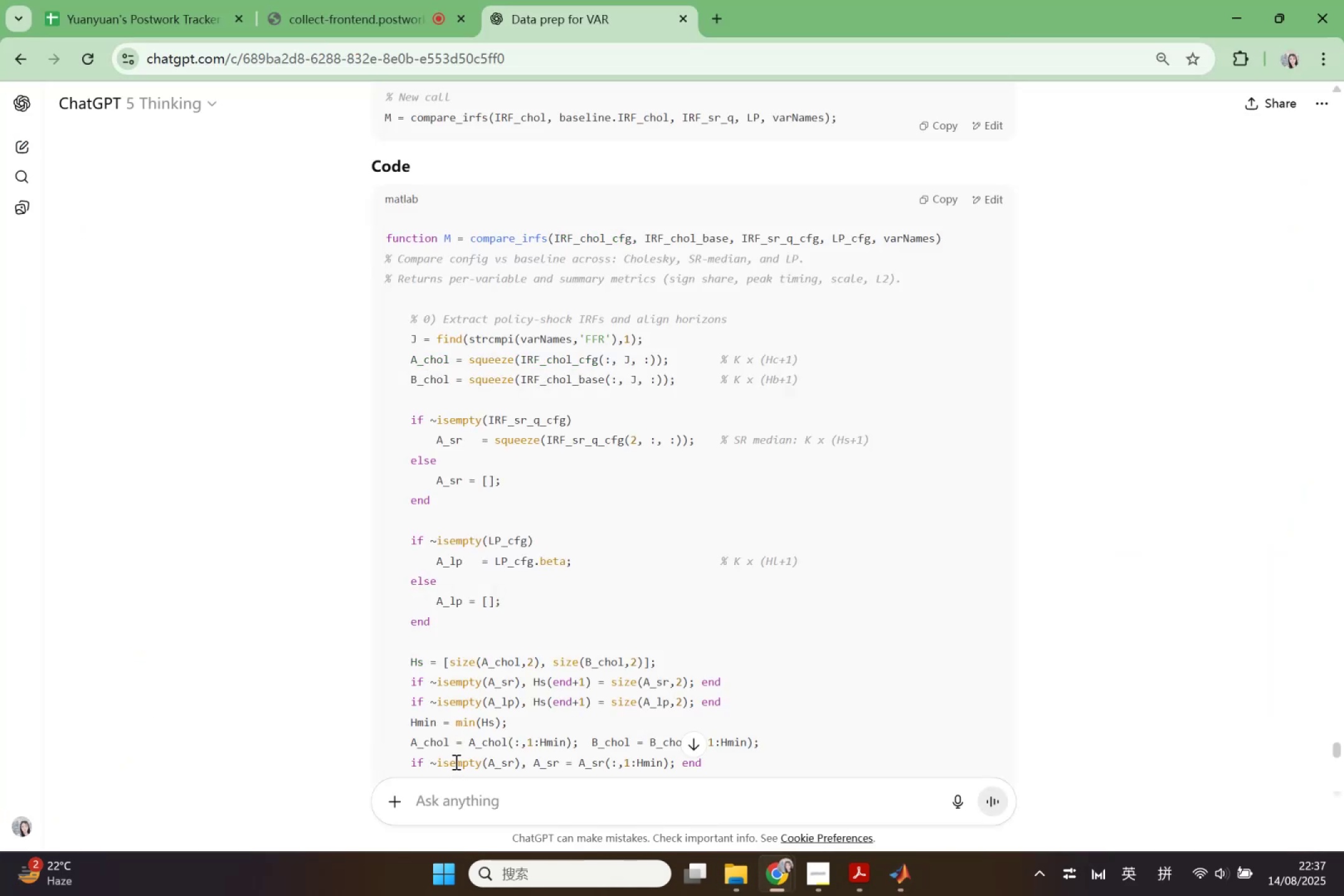 
key(Shift+Quote)
 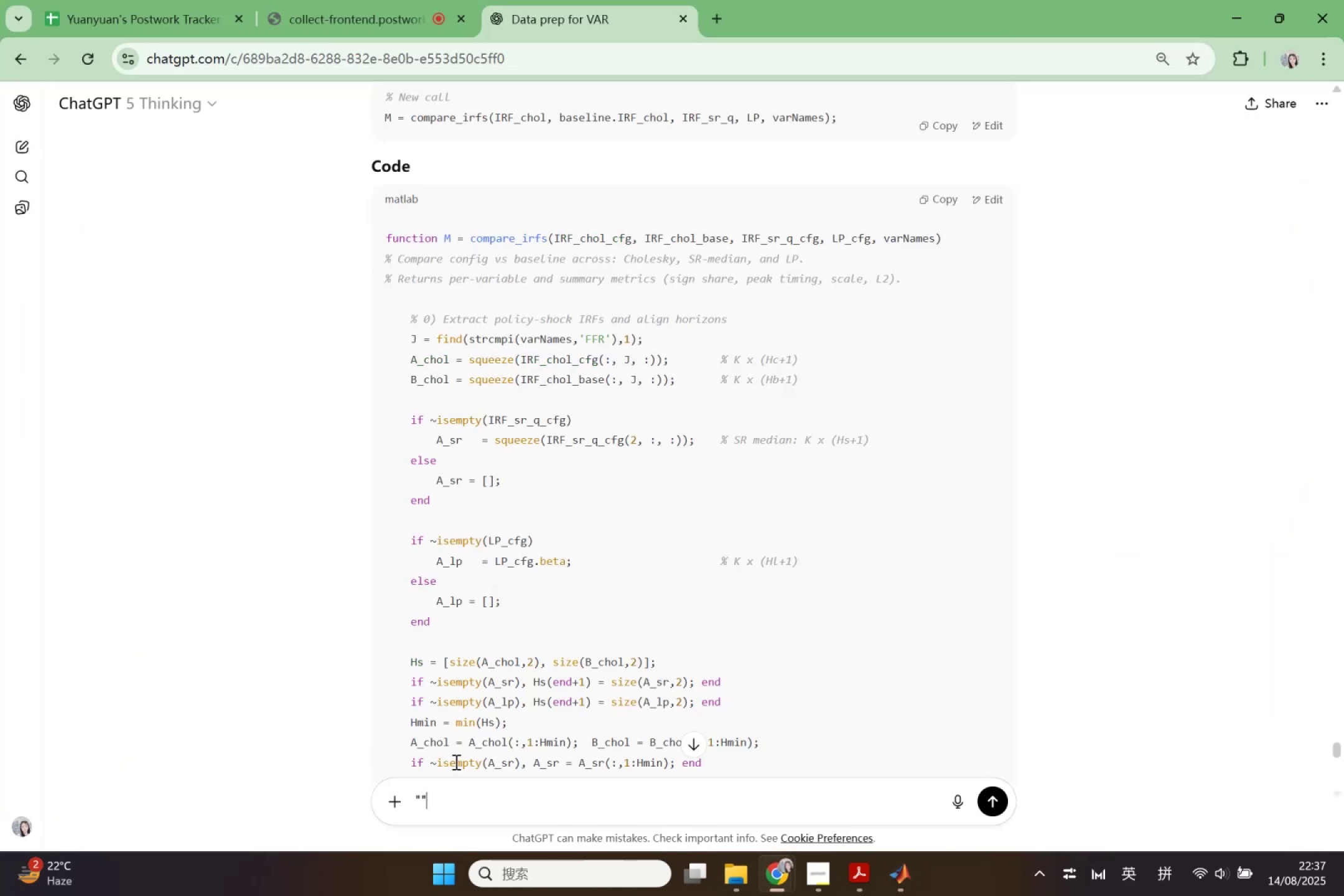 
key(ArrowLeft)
 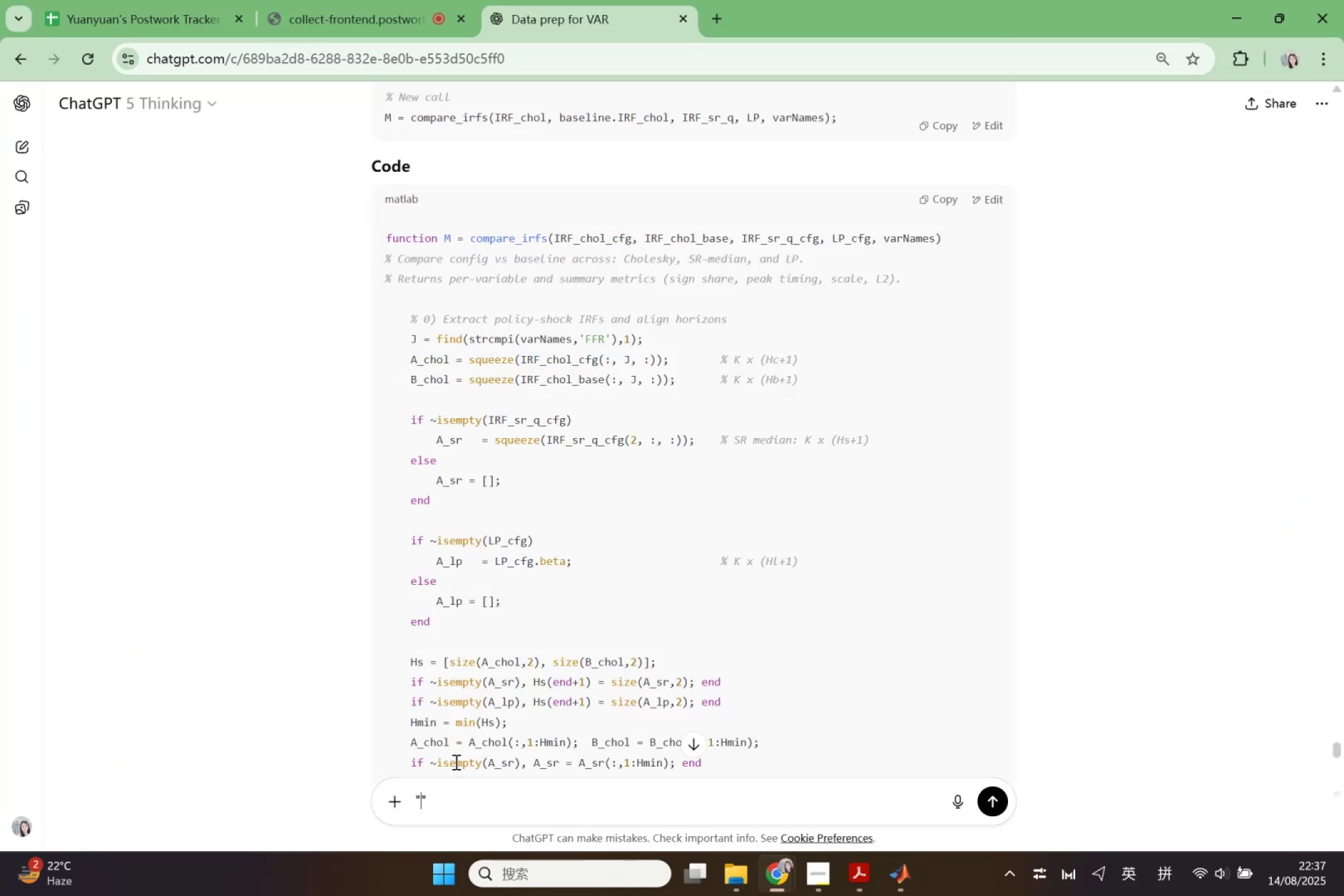 
key(Control+ControlLeft)
 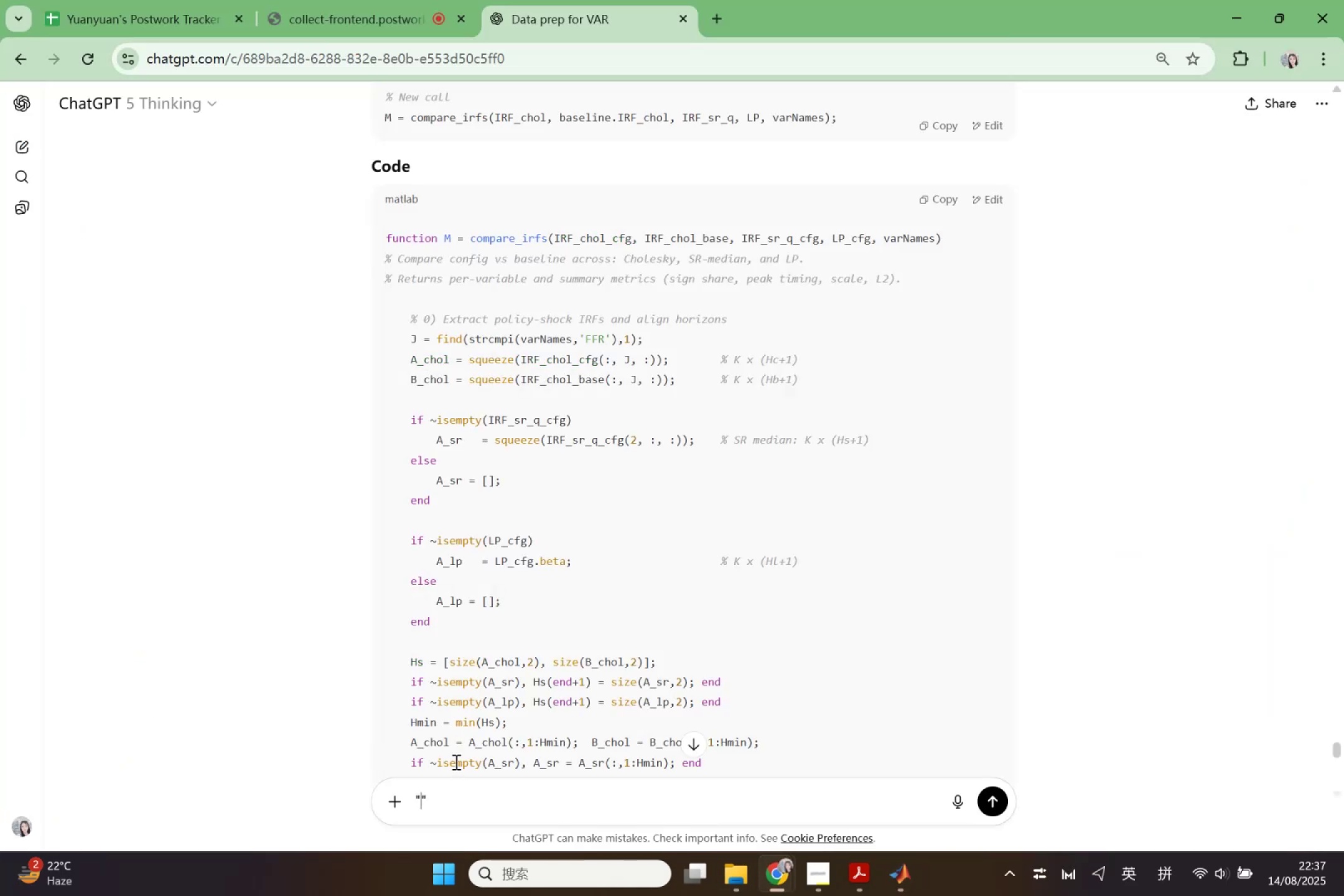 
key(Control+V)
 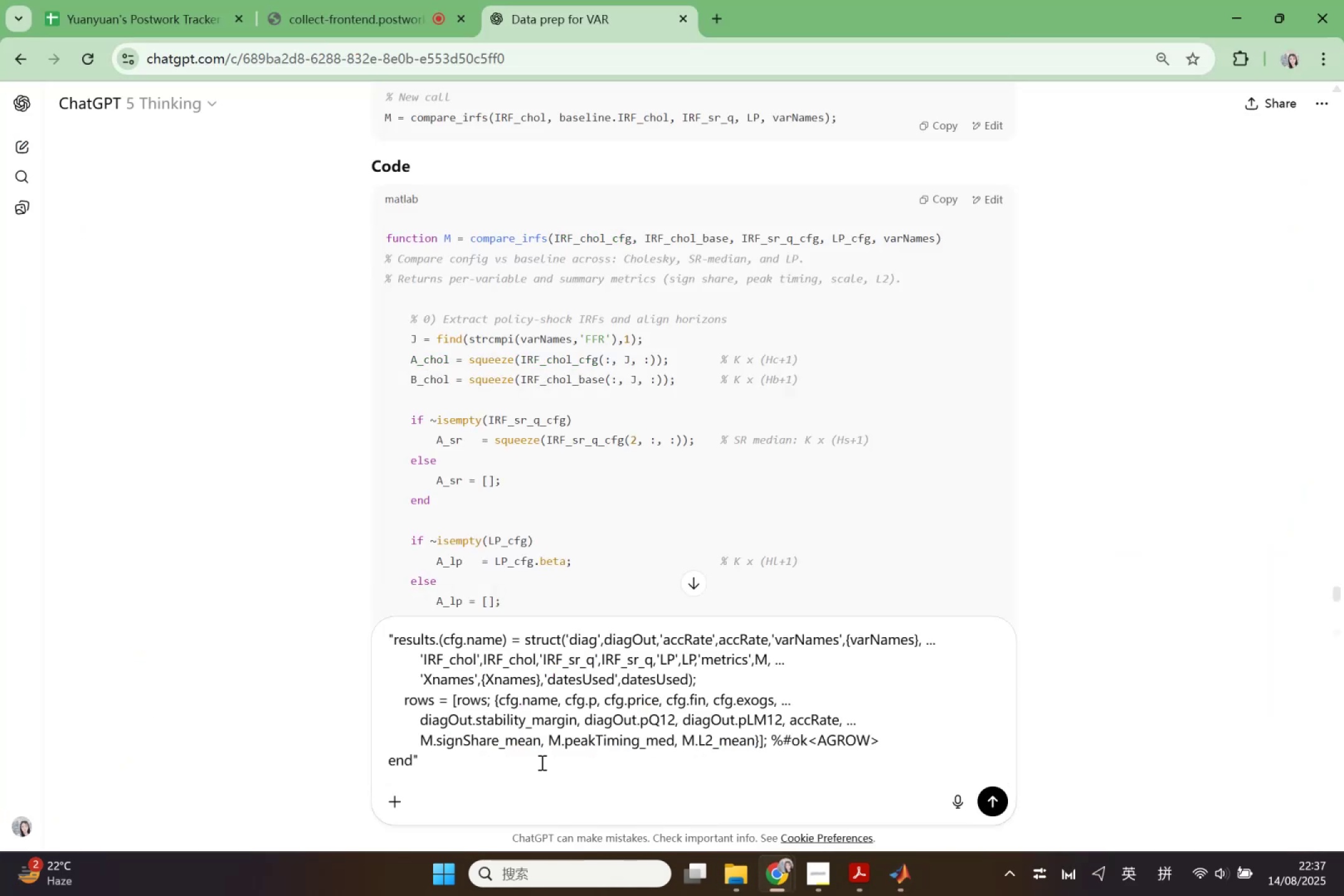 
hold_key(key=ShiftLeft, duration=0.64)
 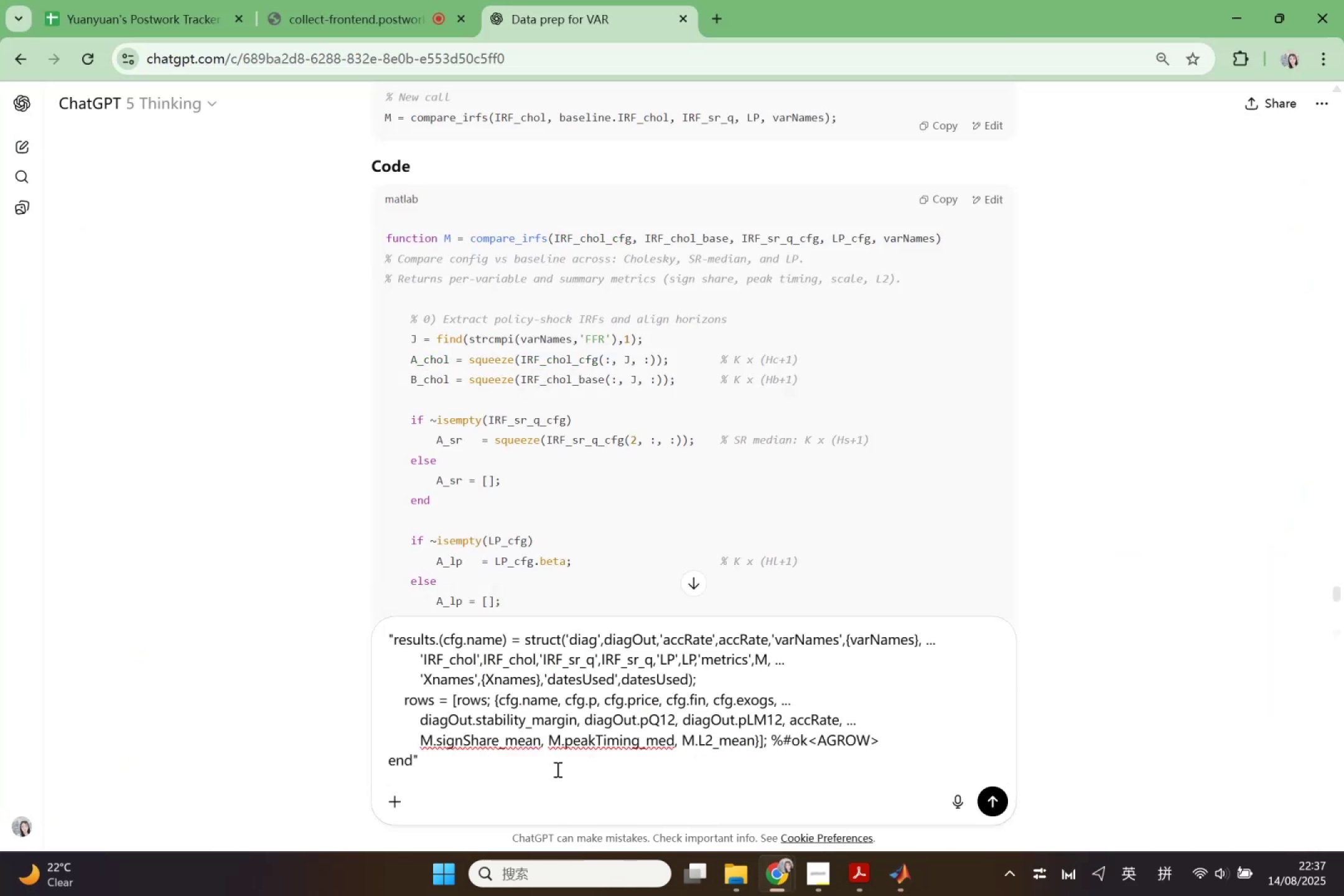 
key(ArrowRight)
 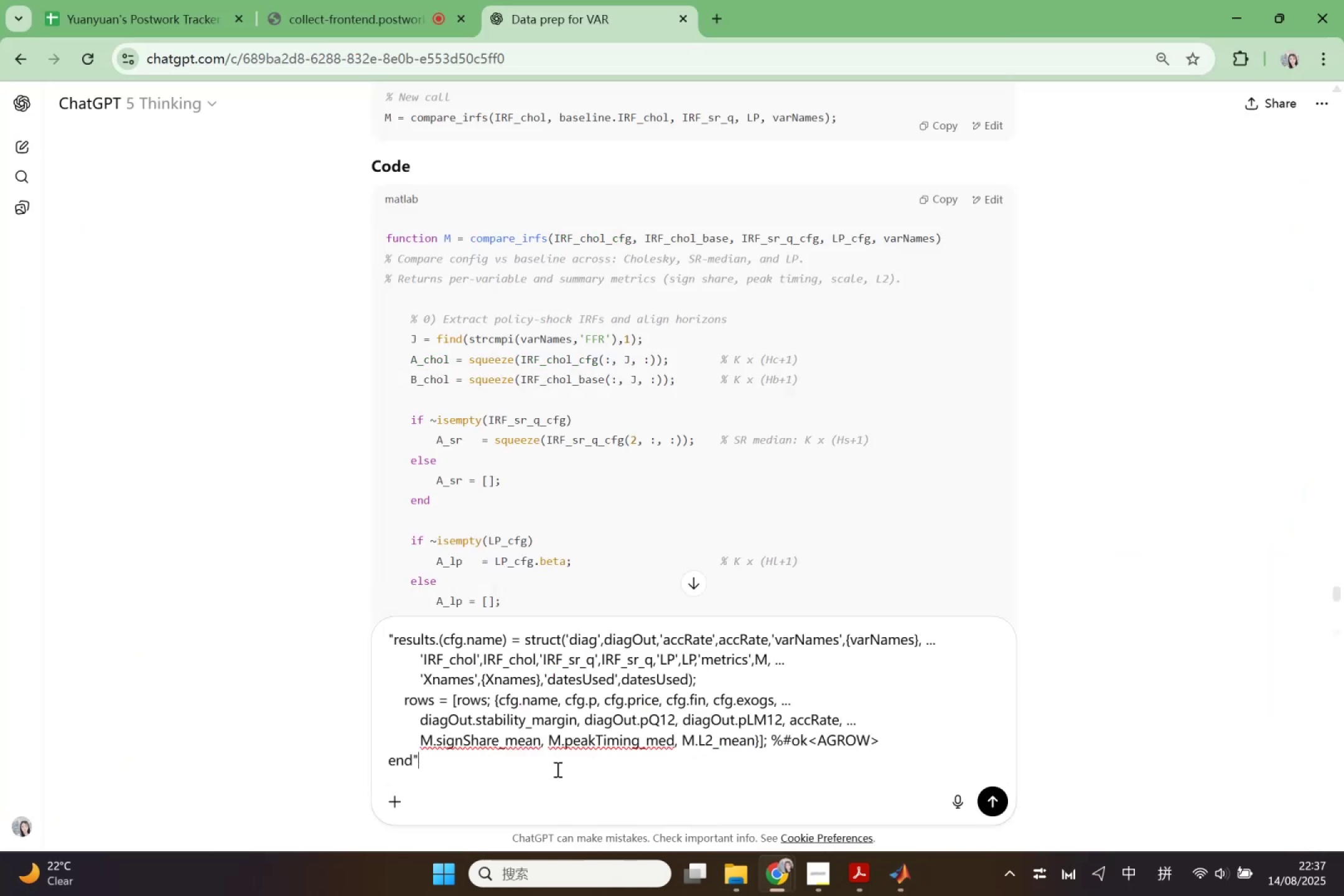 
key(Shift+Enter)
 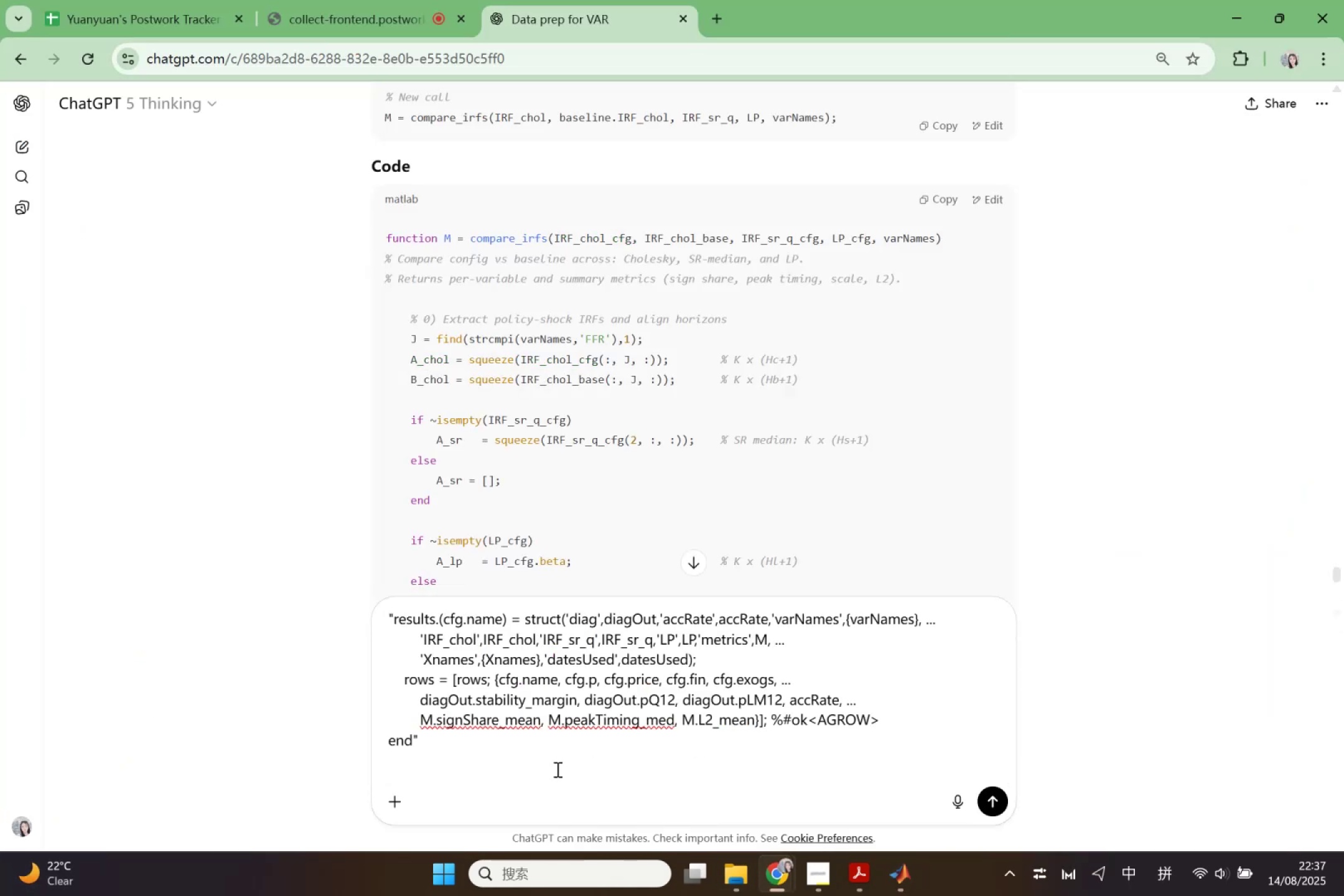 
key(Shift+Enter)
 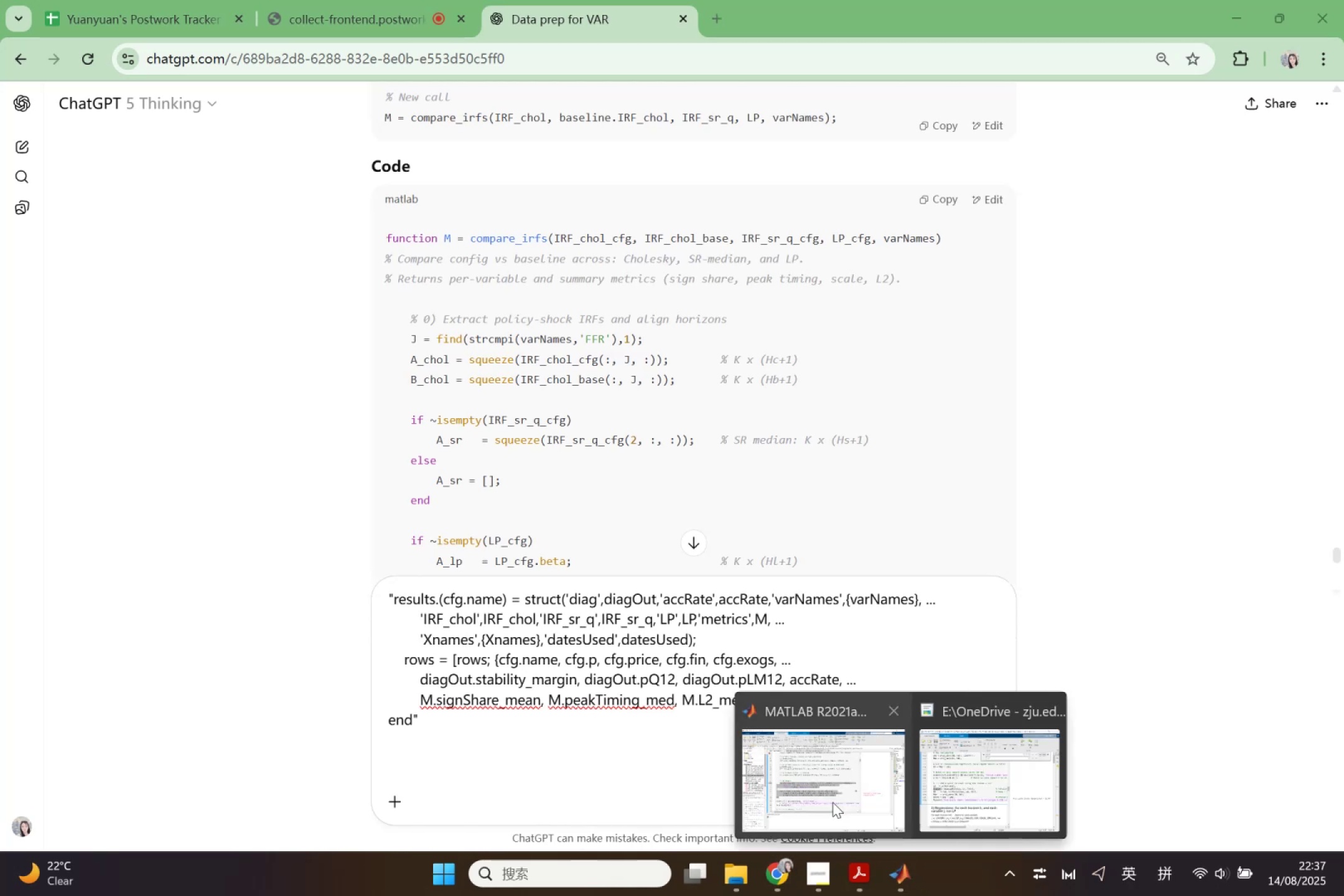 
left_click([1054, 543])
 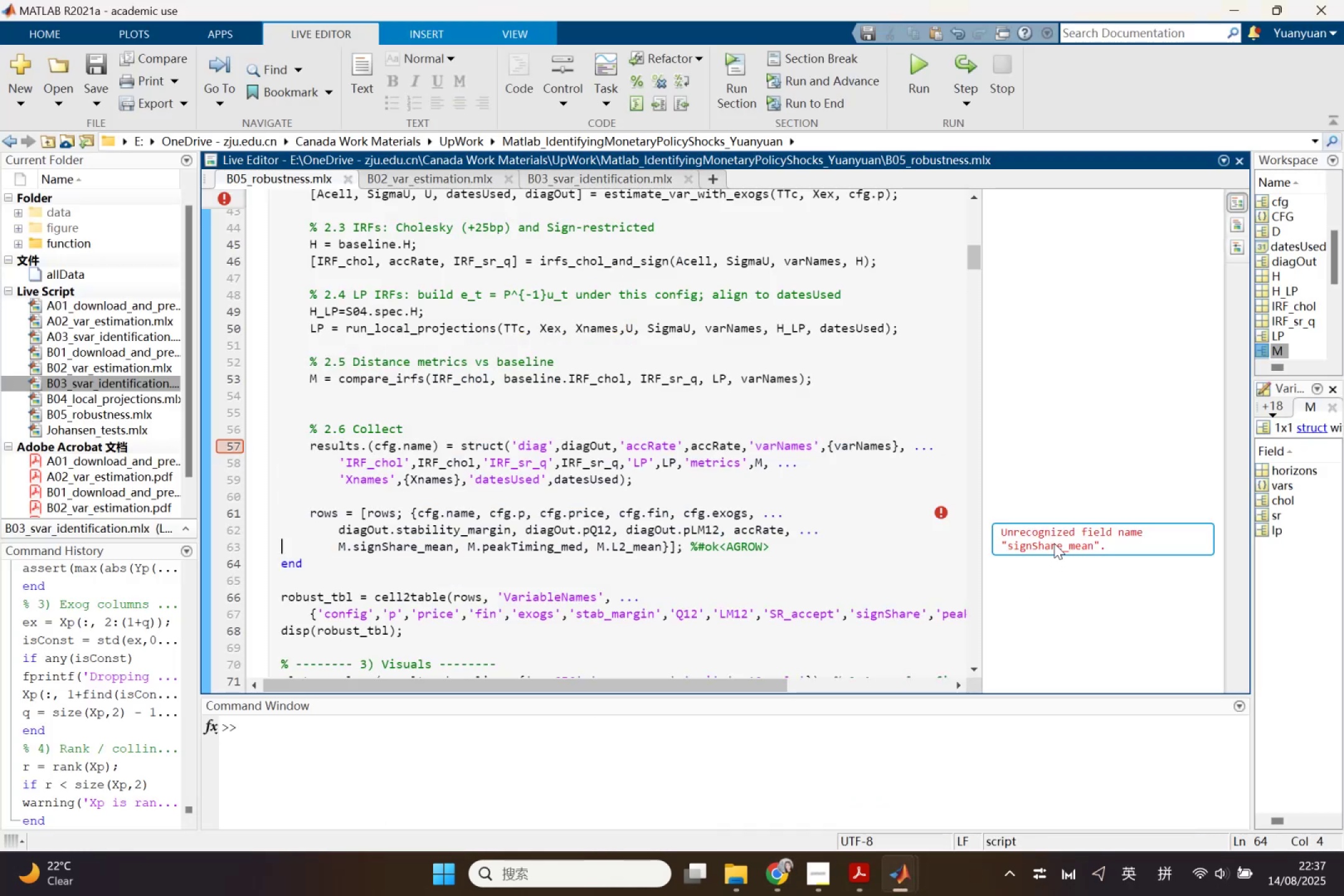 
right_click([1054, 543])
 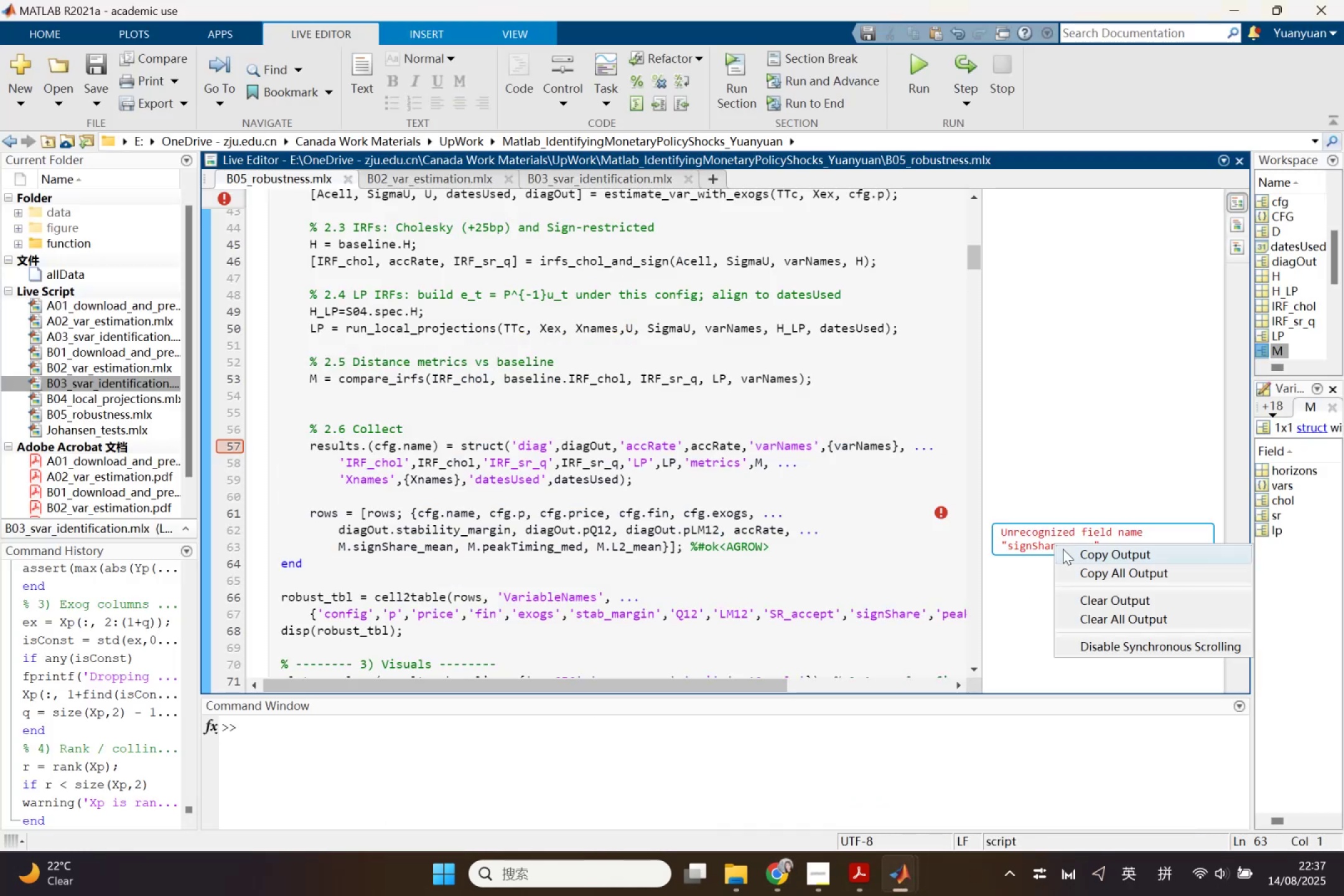 
left_click([1063, 549])
 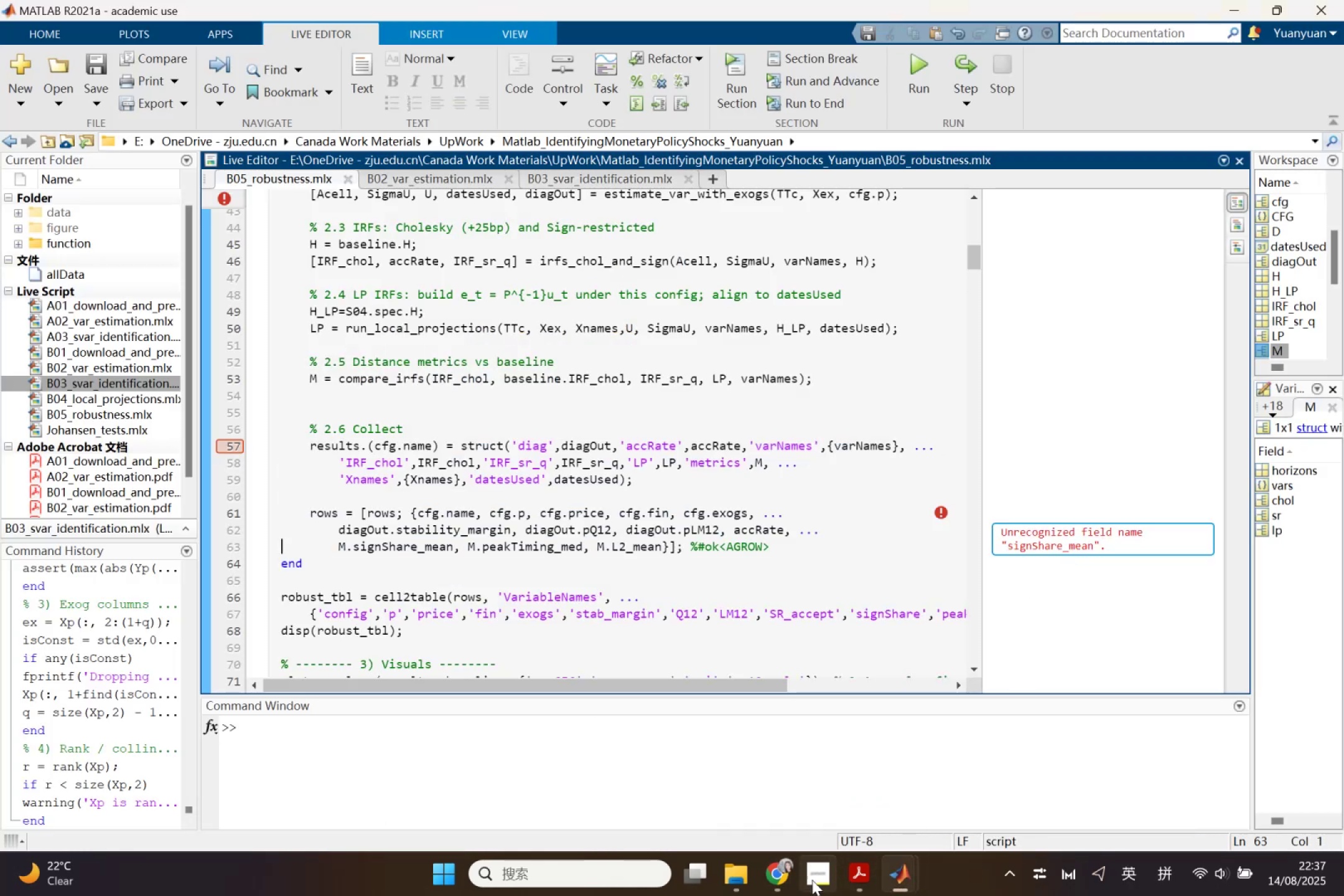 
left_click([769, 884])
 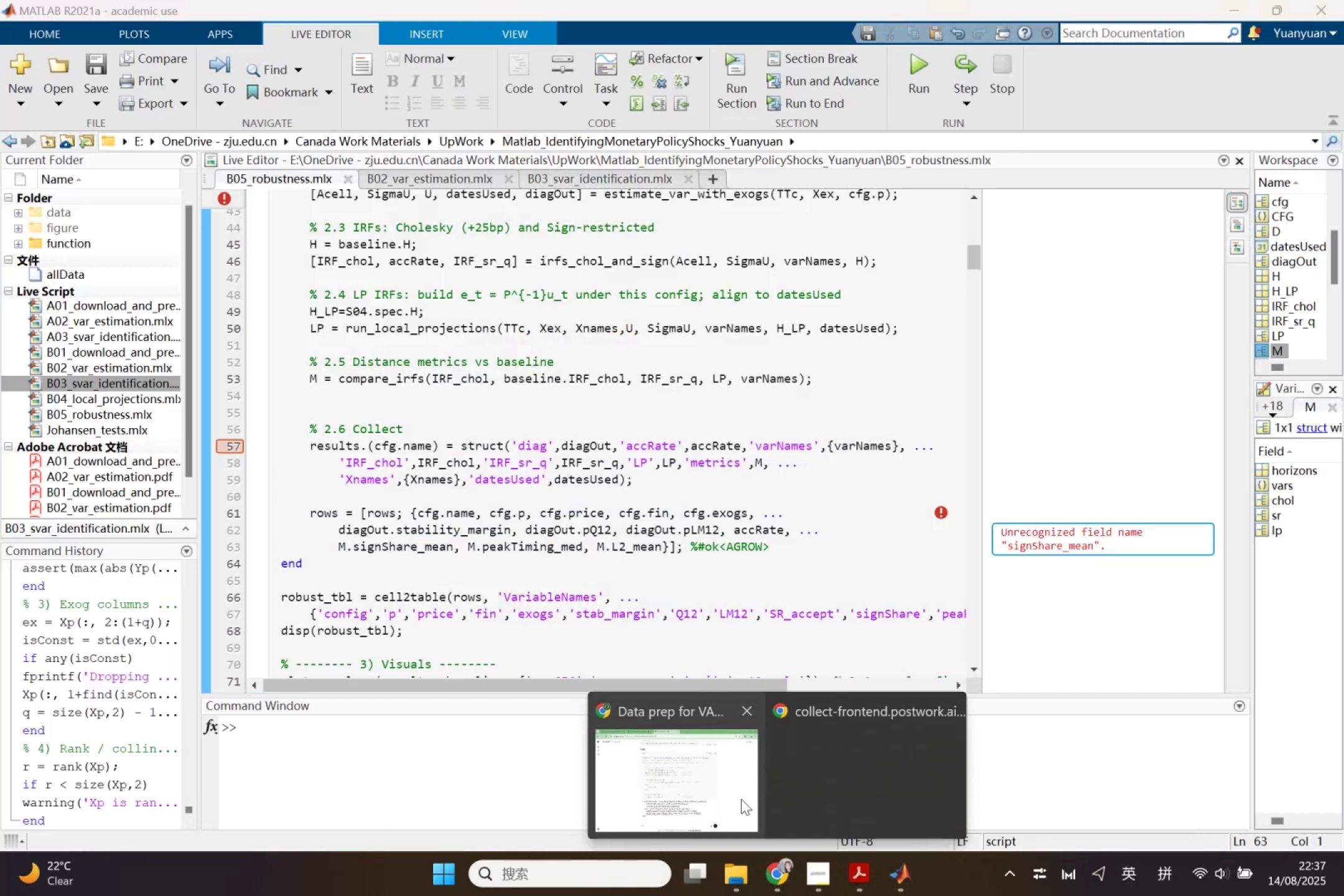 
left_click([739, 799])
 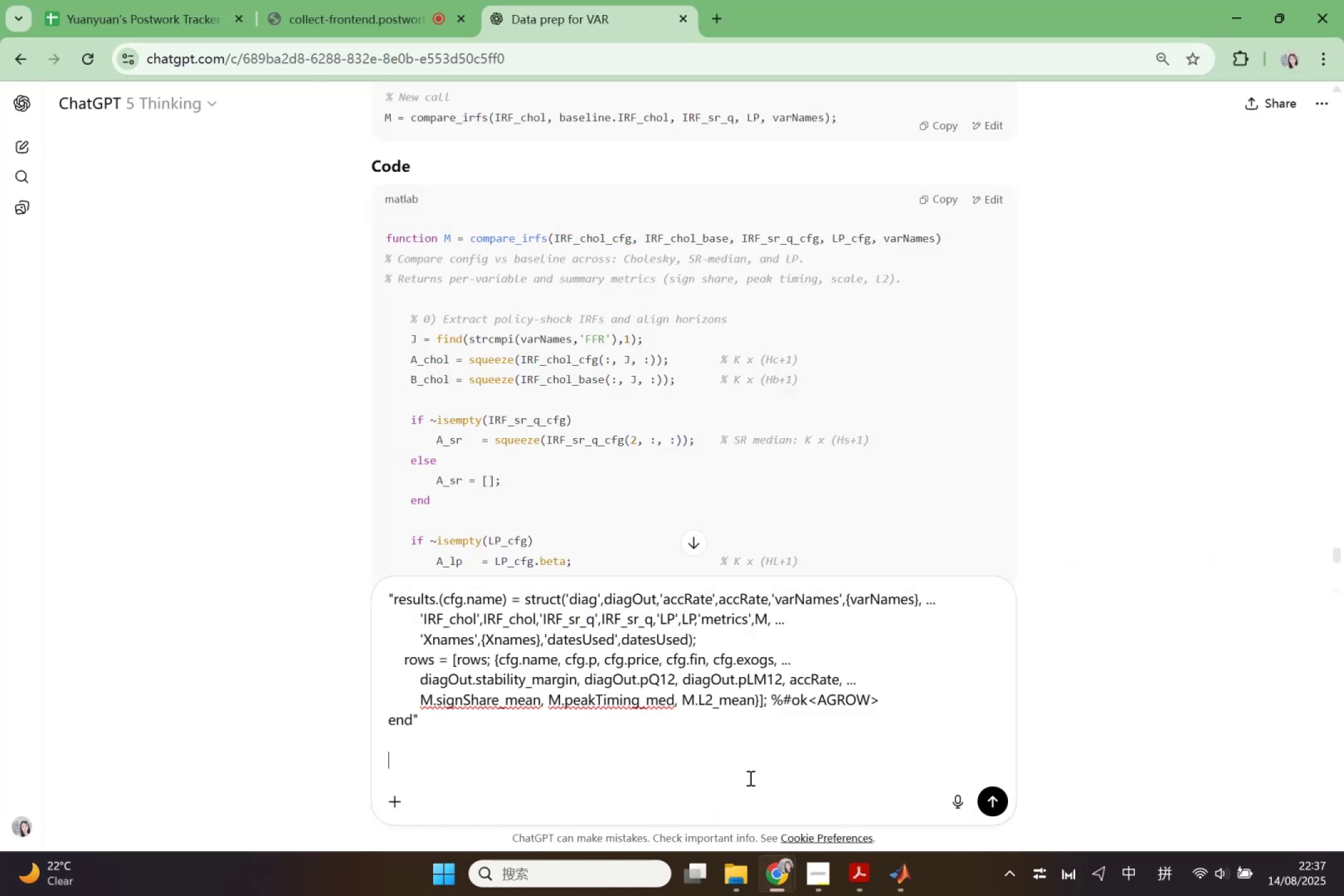 
key(Control+V)
 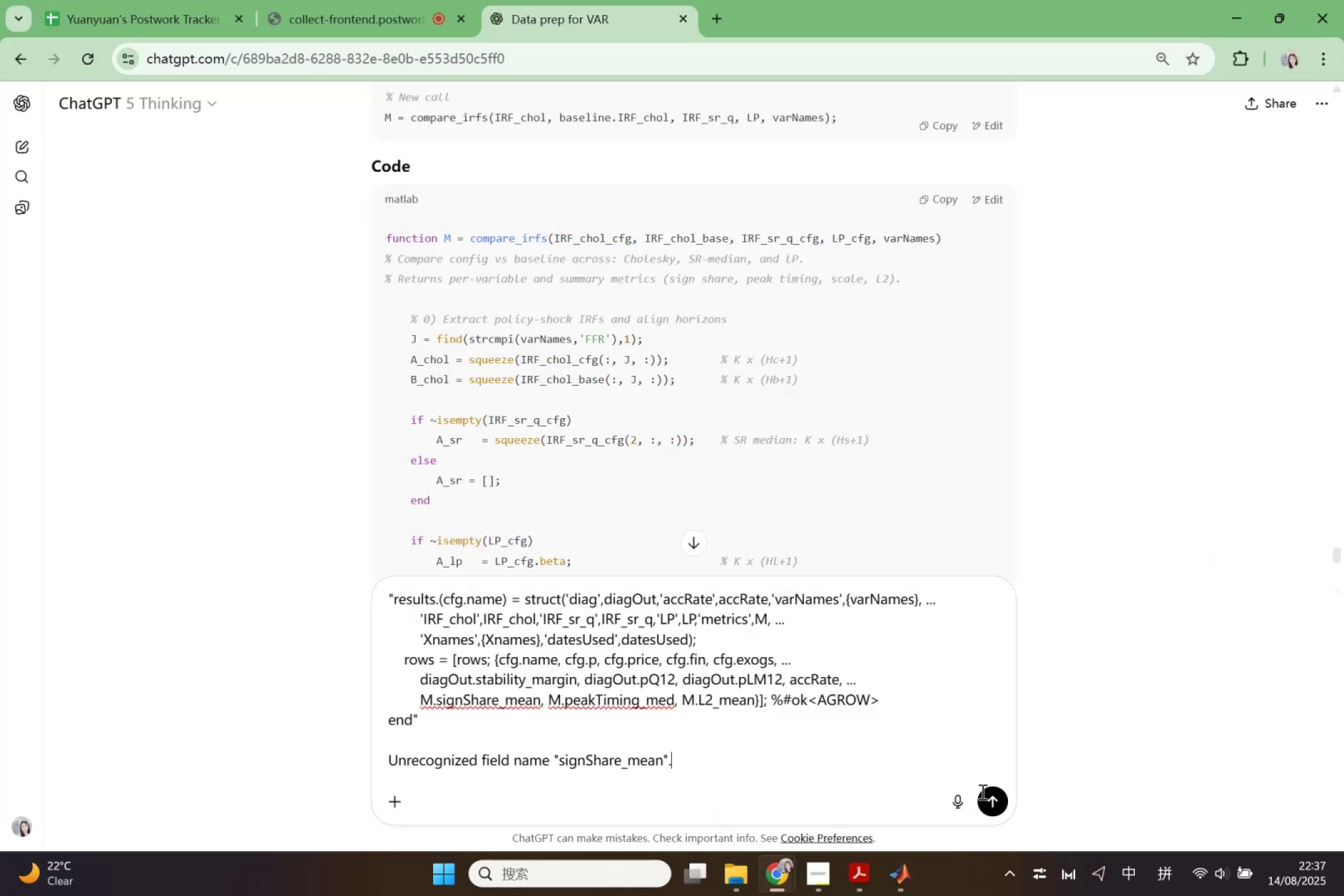 
left_click([985, 793])
 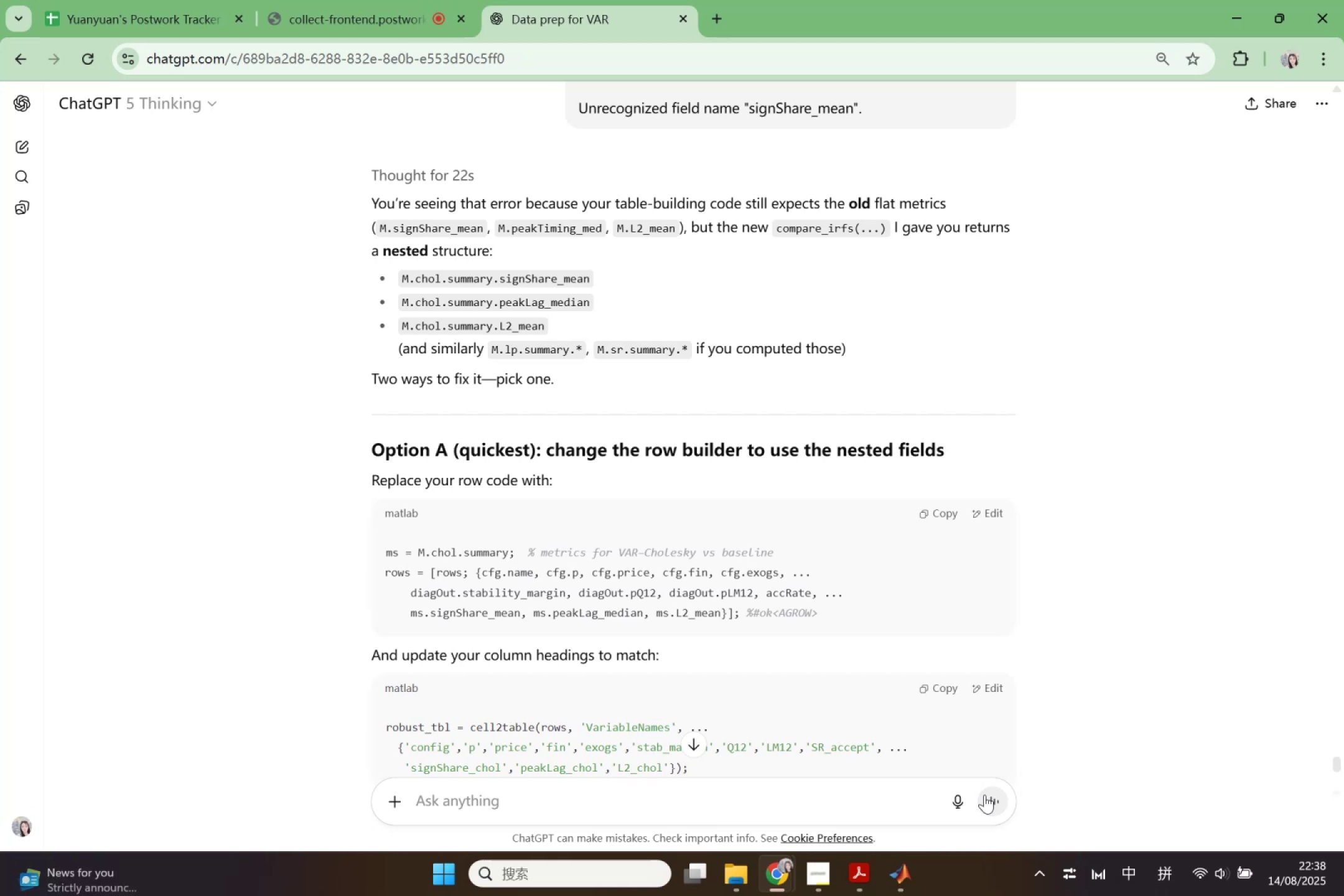 
wait(53.74)
 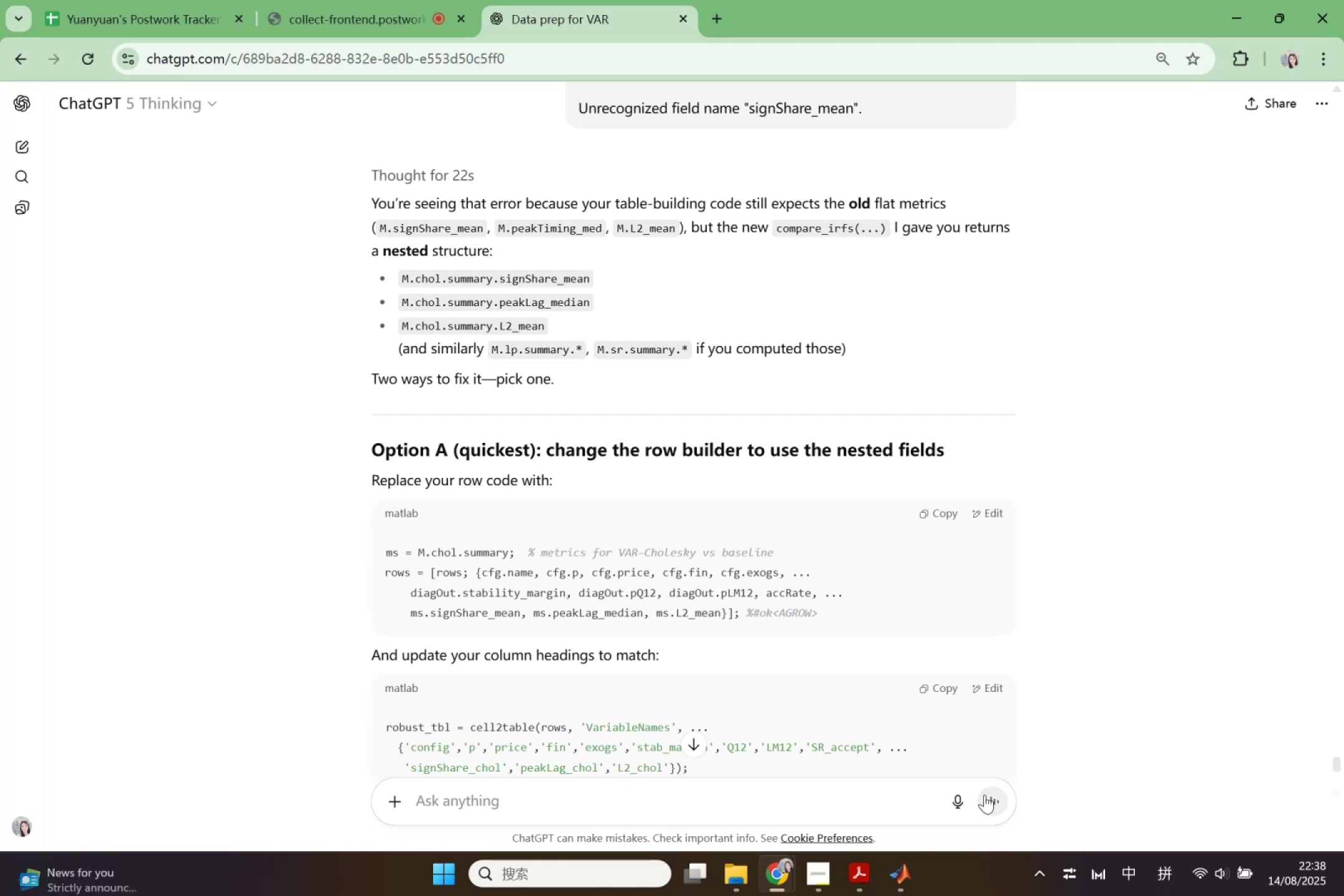 
left_click([902, 858])
 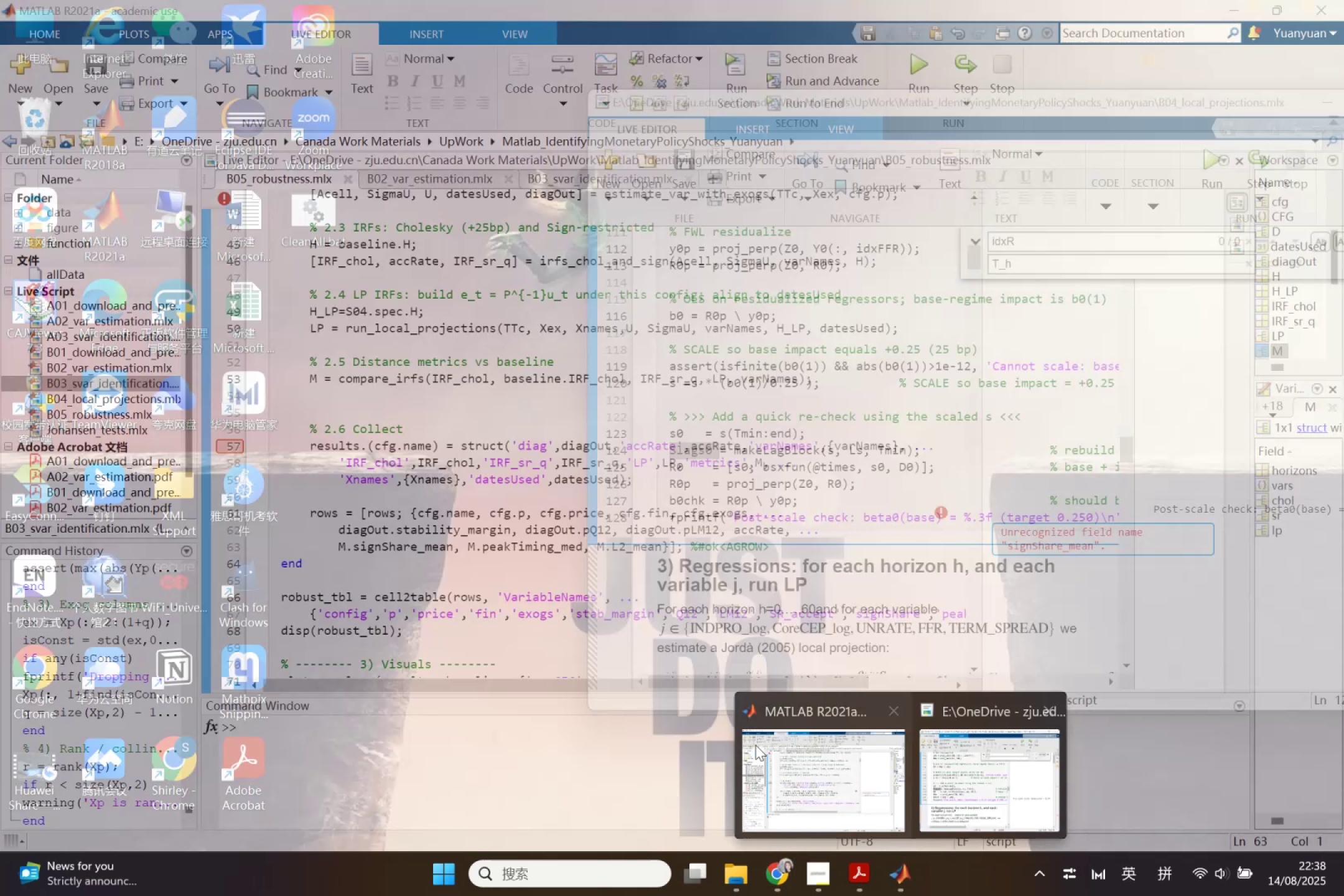 
left_click([785, 747])
 